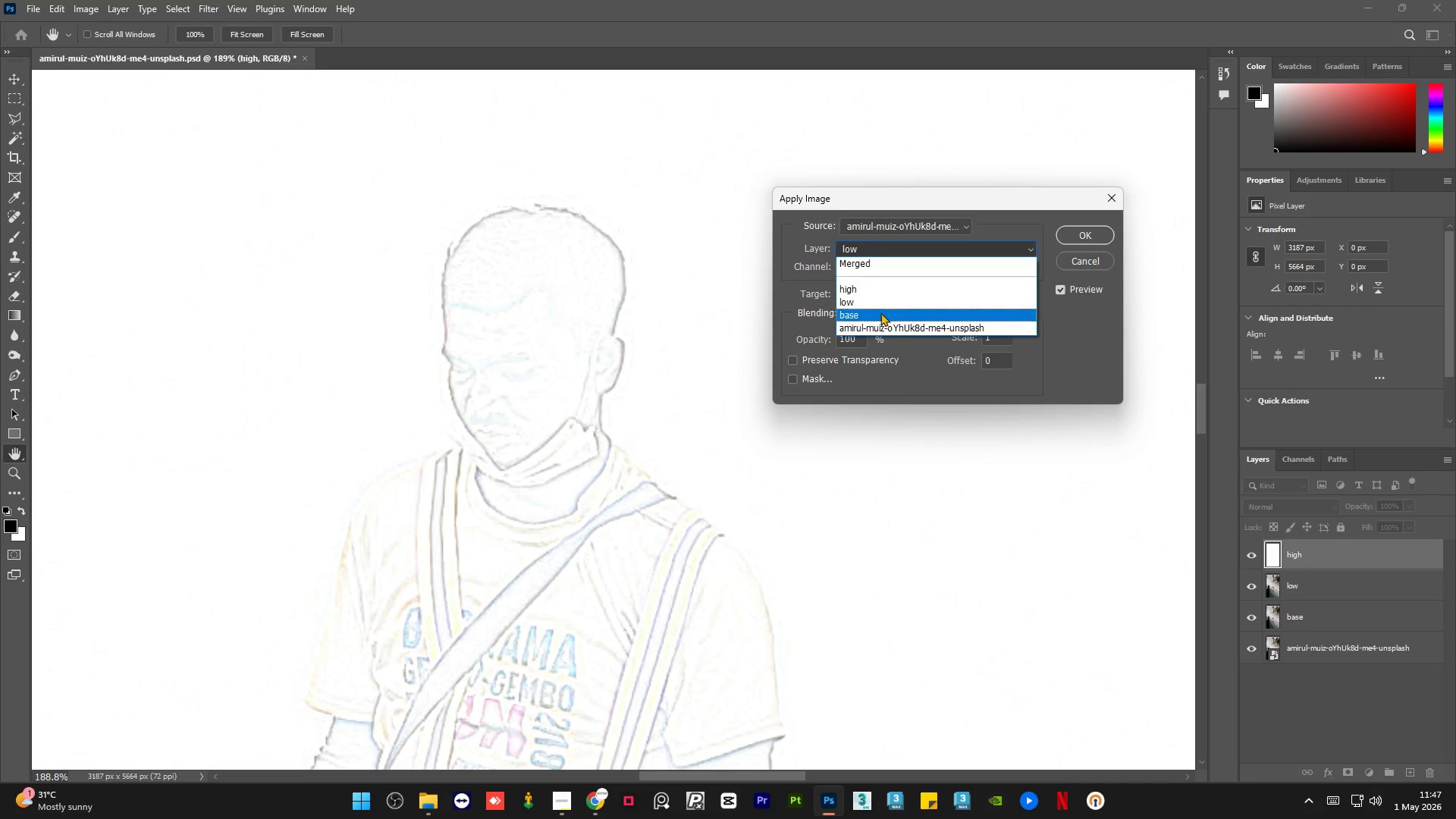 
left_click([880, 312])
 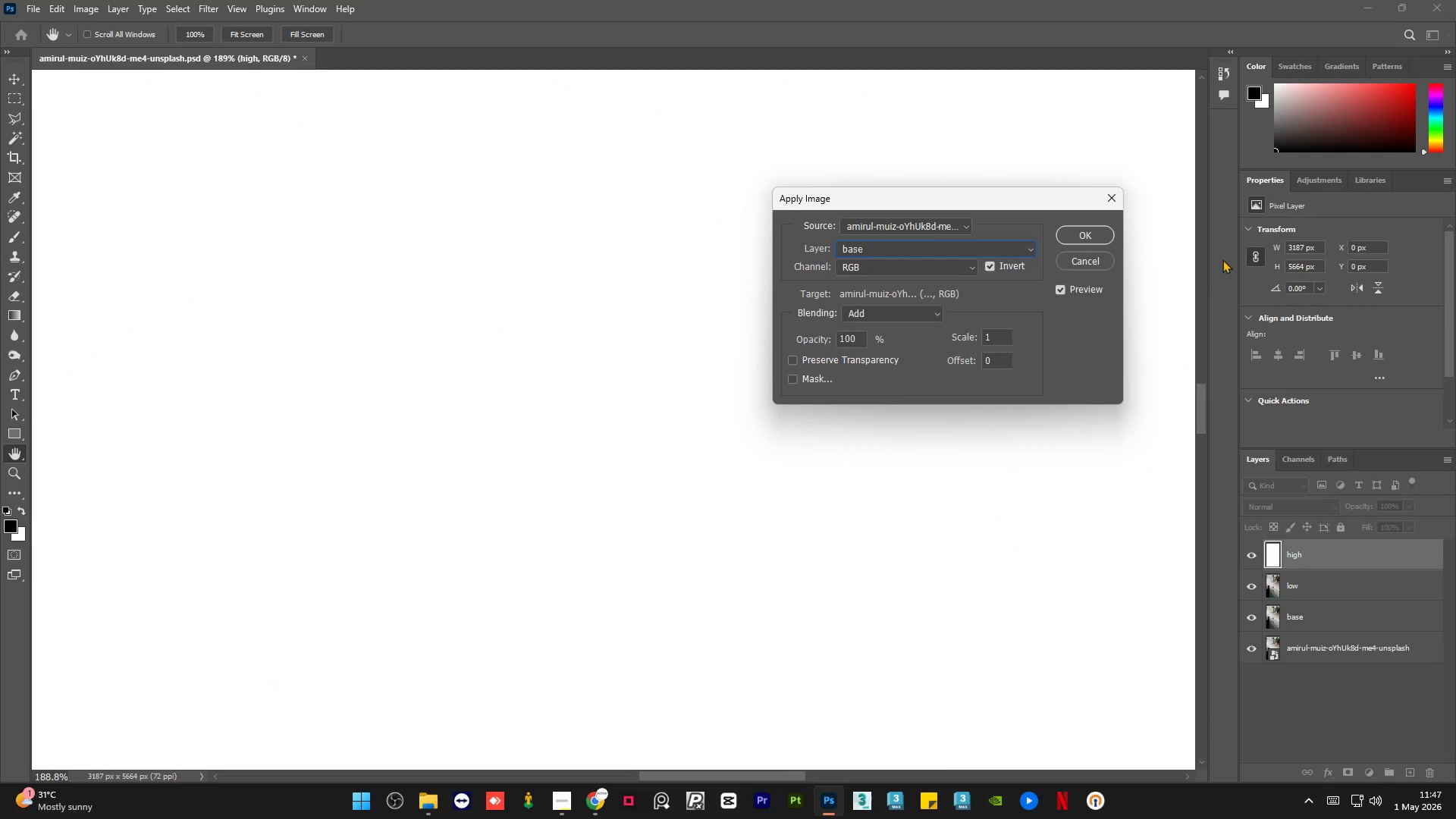 
left_click([1102, 263])
 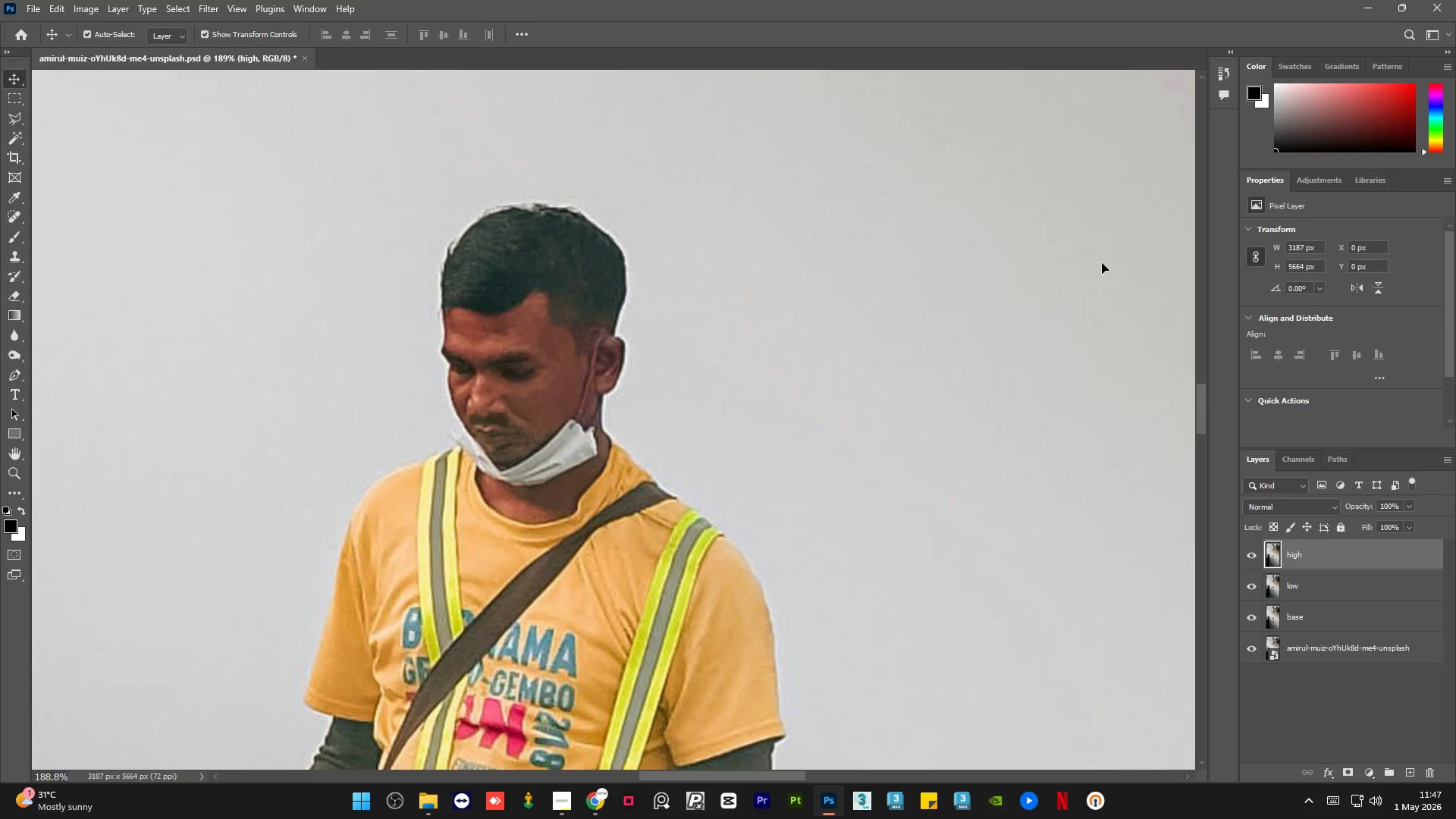 
hold_key(key=AltLeft, duration=0.59)
scroll: coordinate [820, 378], scroll_direction: down, amount: 5.0
 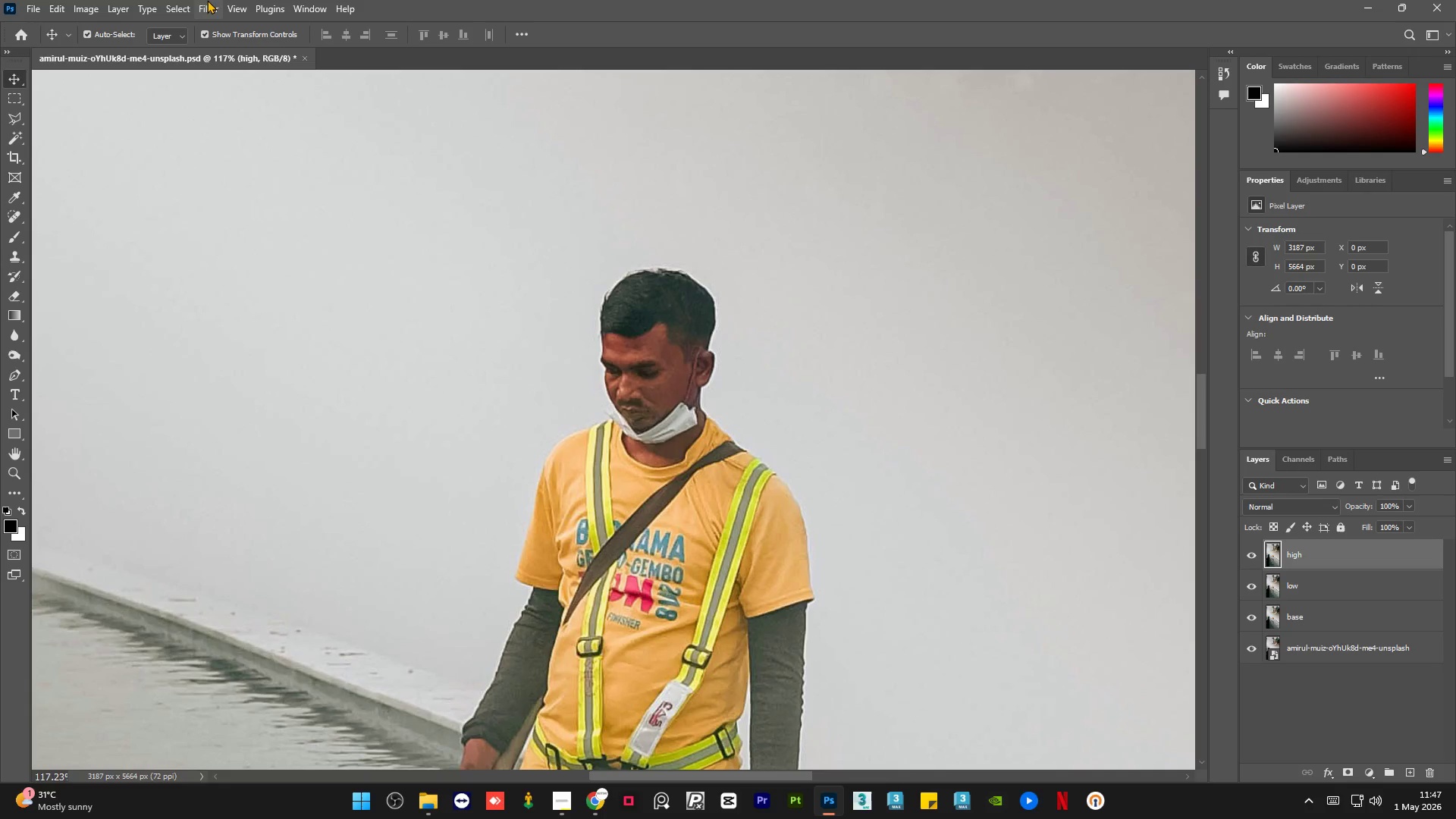 
left_click([210, 0])
 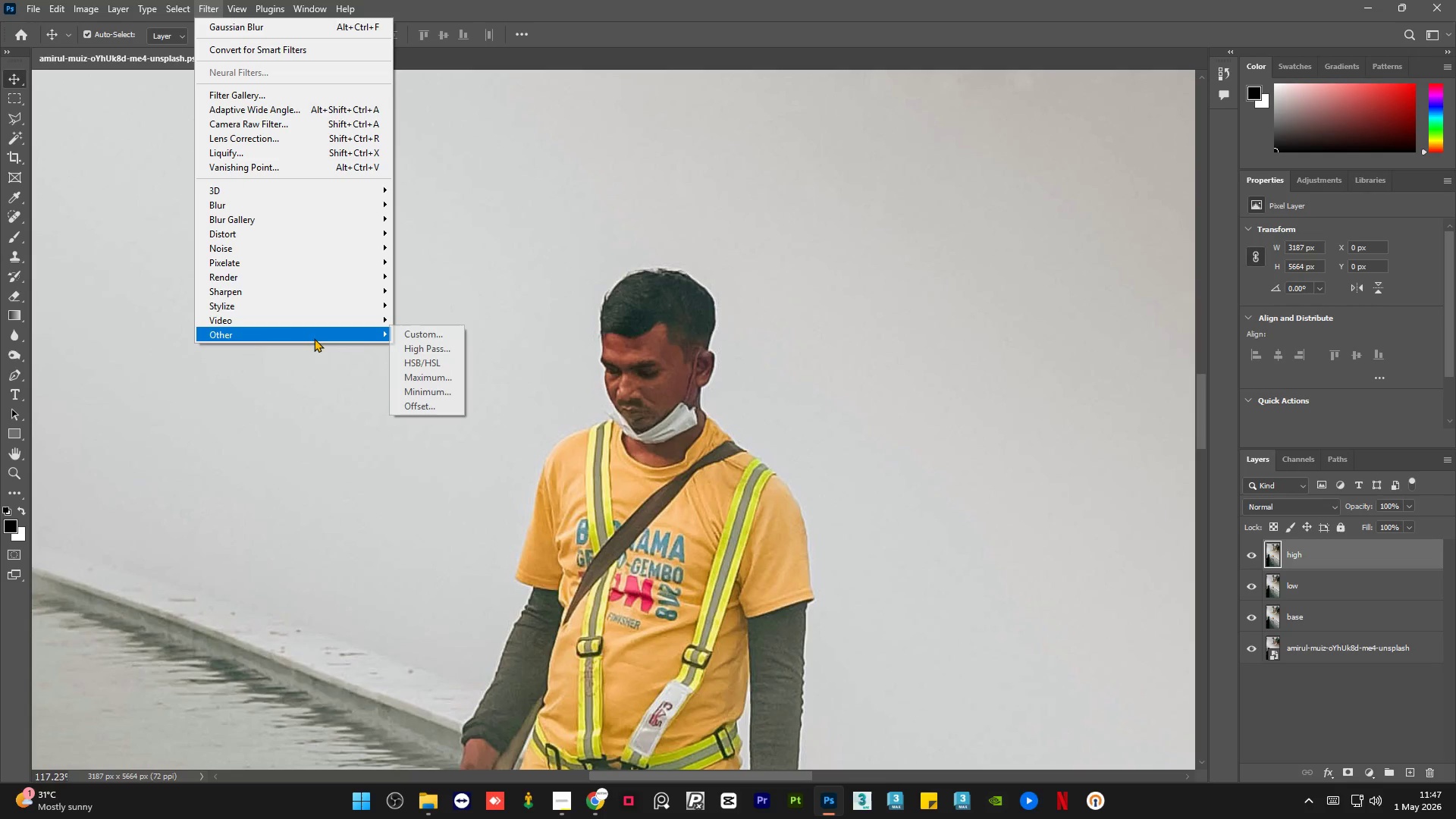 
left_click([440, 351])
 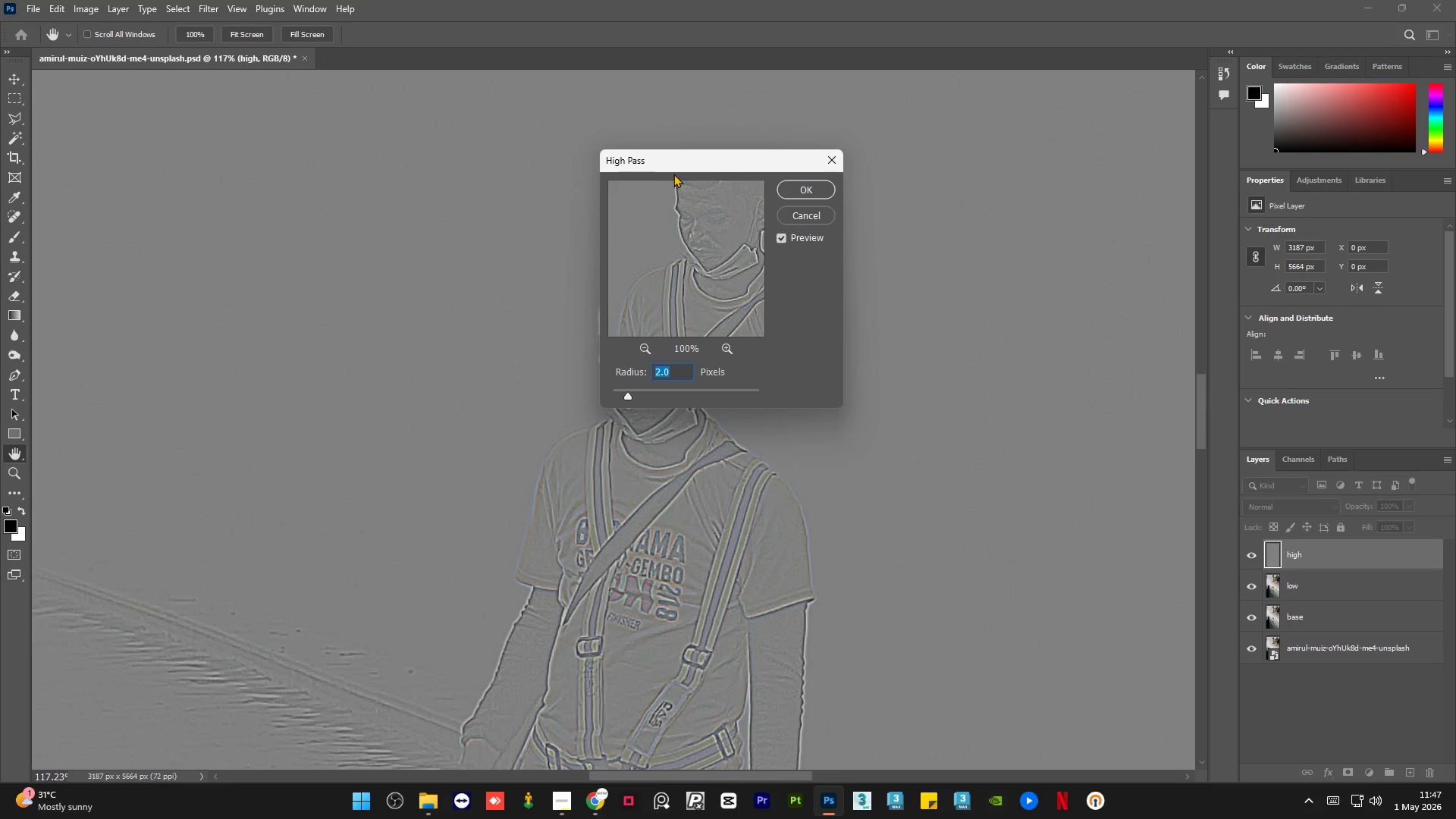 
left_click_drag(start_coordinate=[679, 166], to_coordinate=[905, 190])
 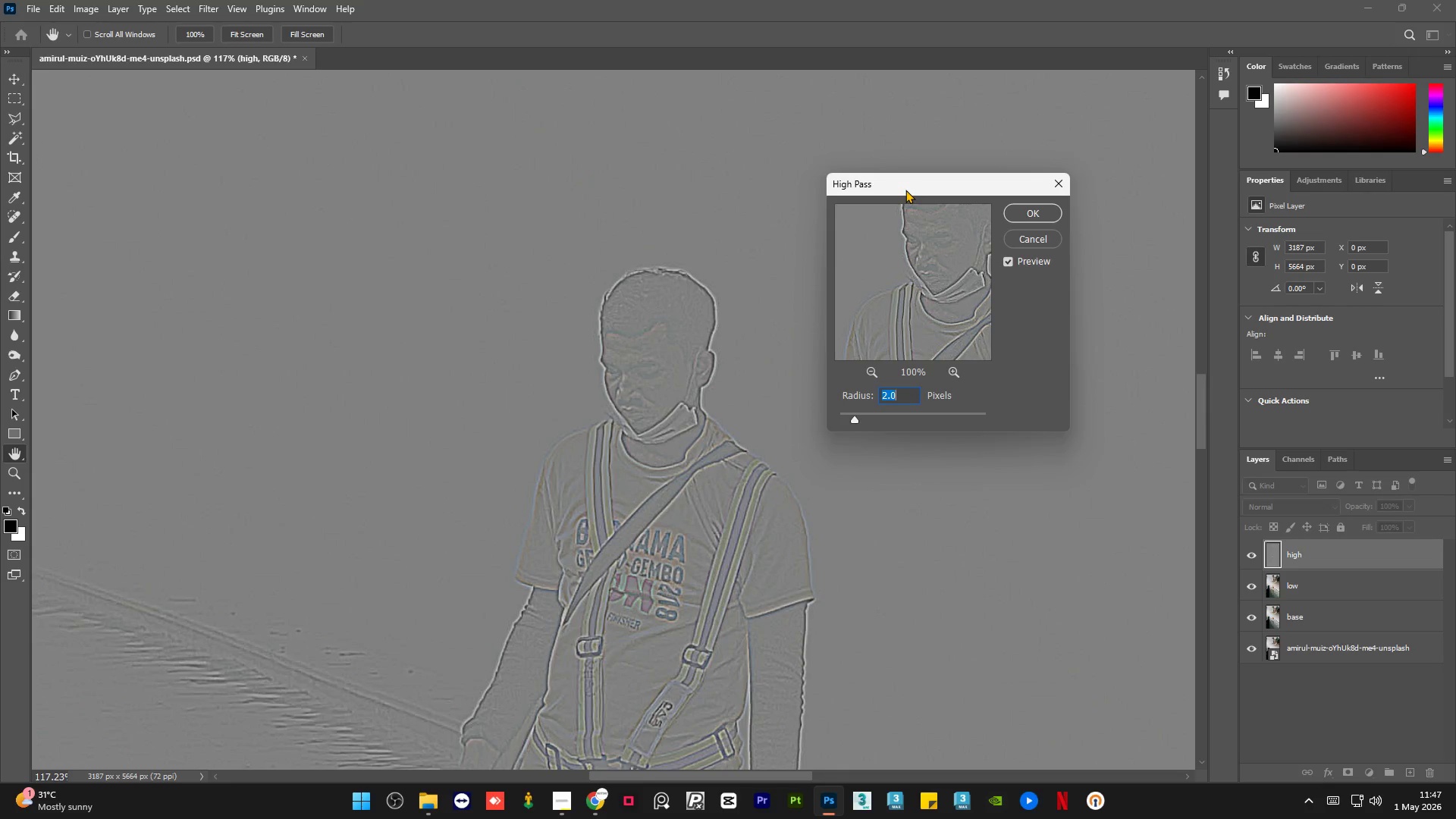 
hold_key(key=AltLeft, duration=0.67)
scroll: coordinate [506, 519], scroll_direction: down, amount: 5.0
 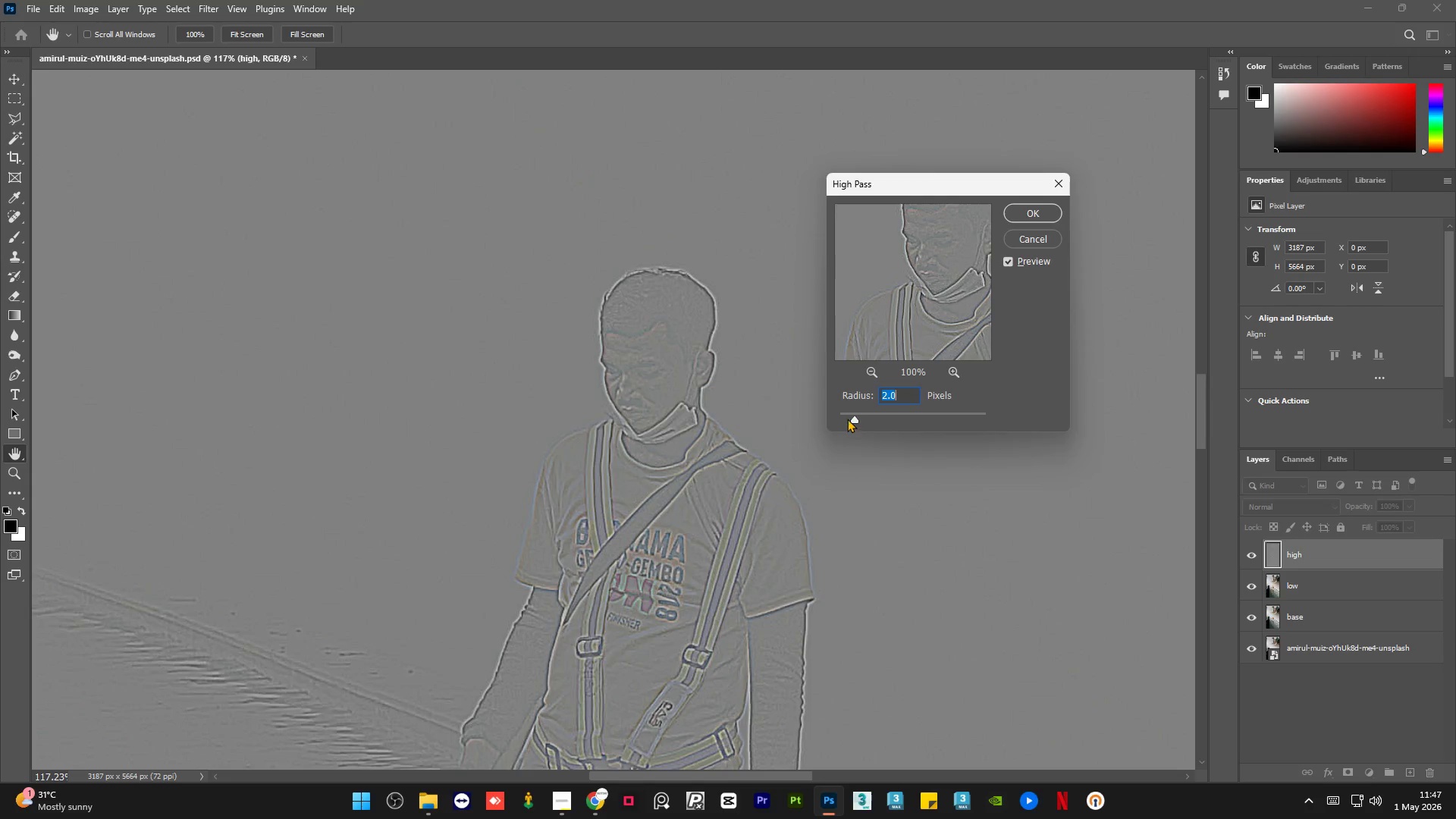 
left_click([849, 414])
 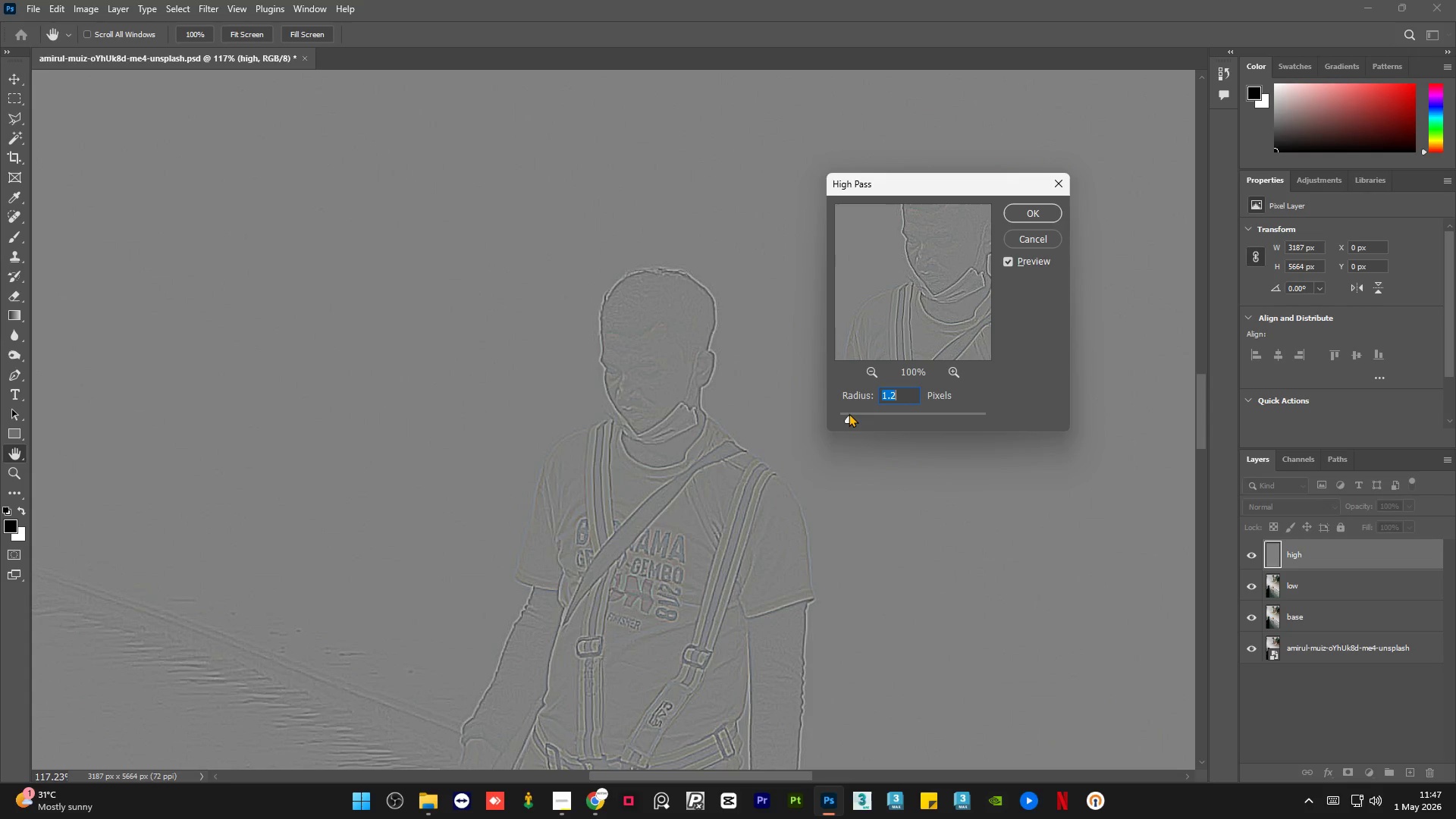 
left_click([1043, 216])
 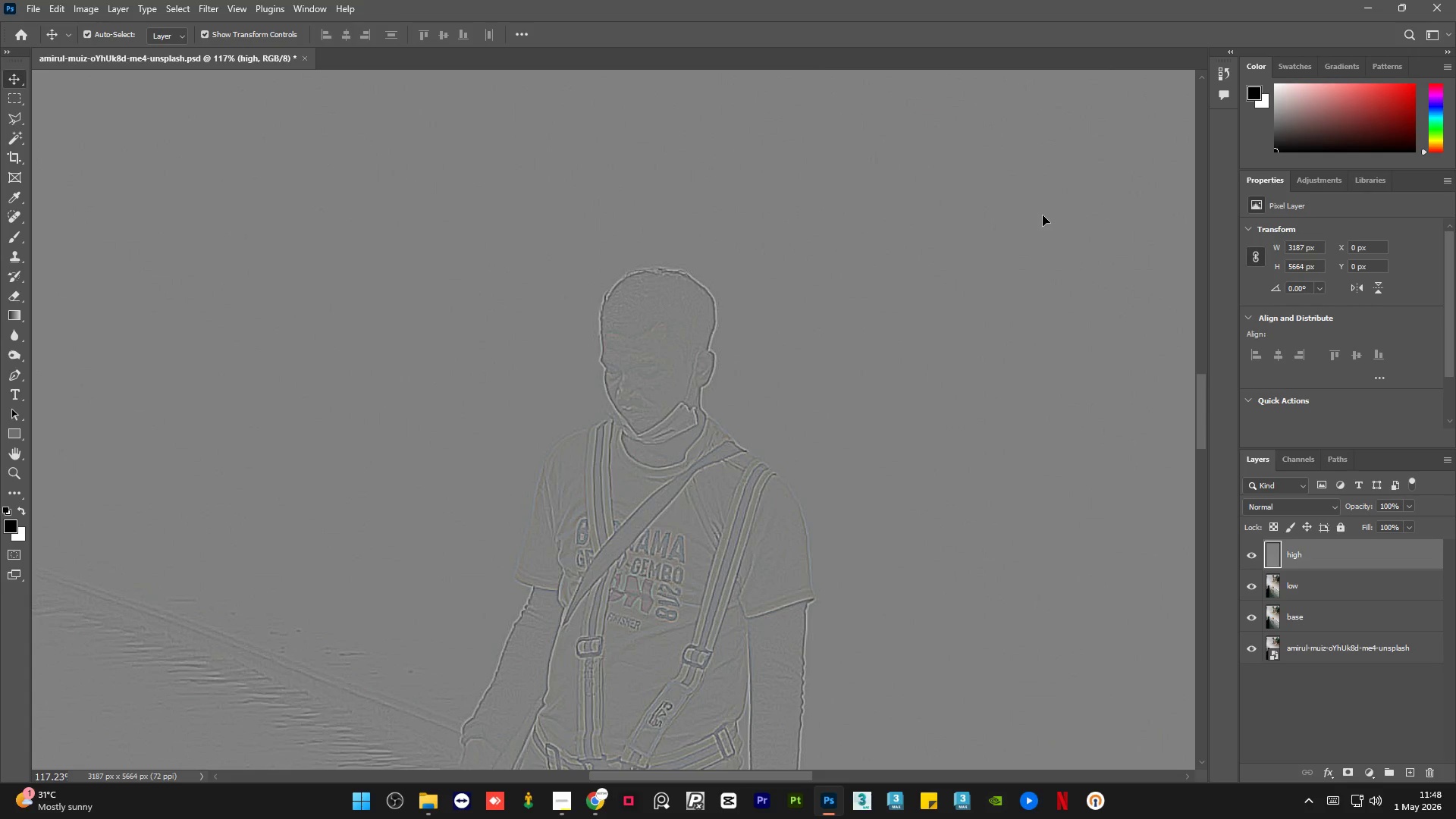 
wait(5.03)
 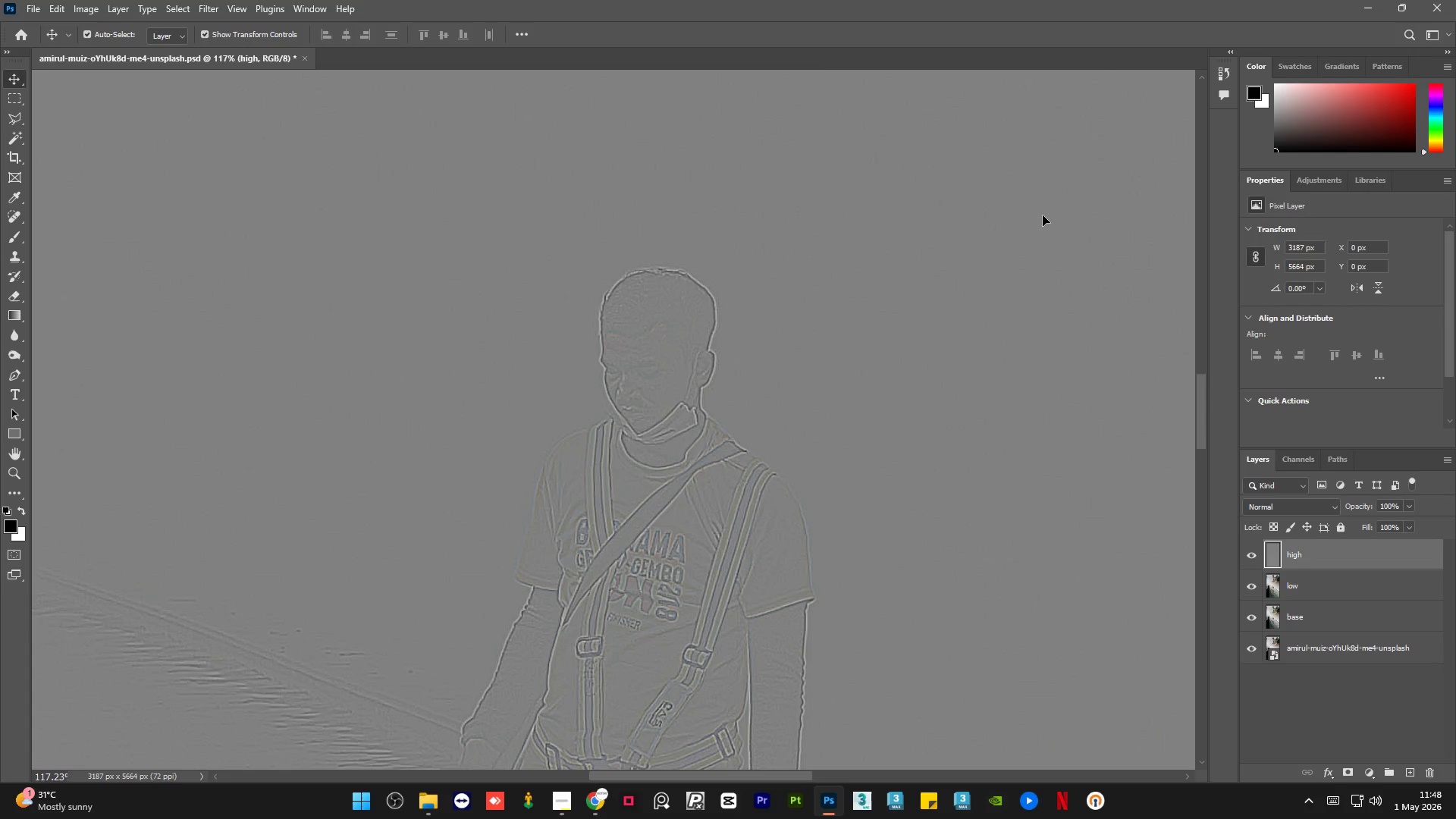 
hold_key(key=AltLeft, duration=1.16)
scroll: coordinate [600, 312], scroll_direction: down, amount: 13.0
 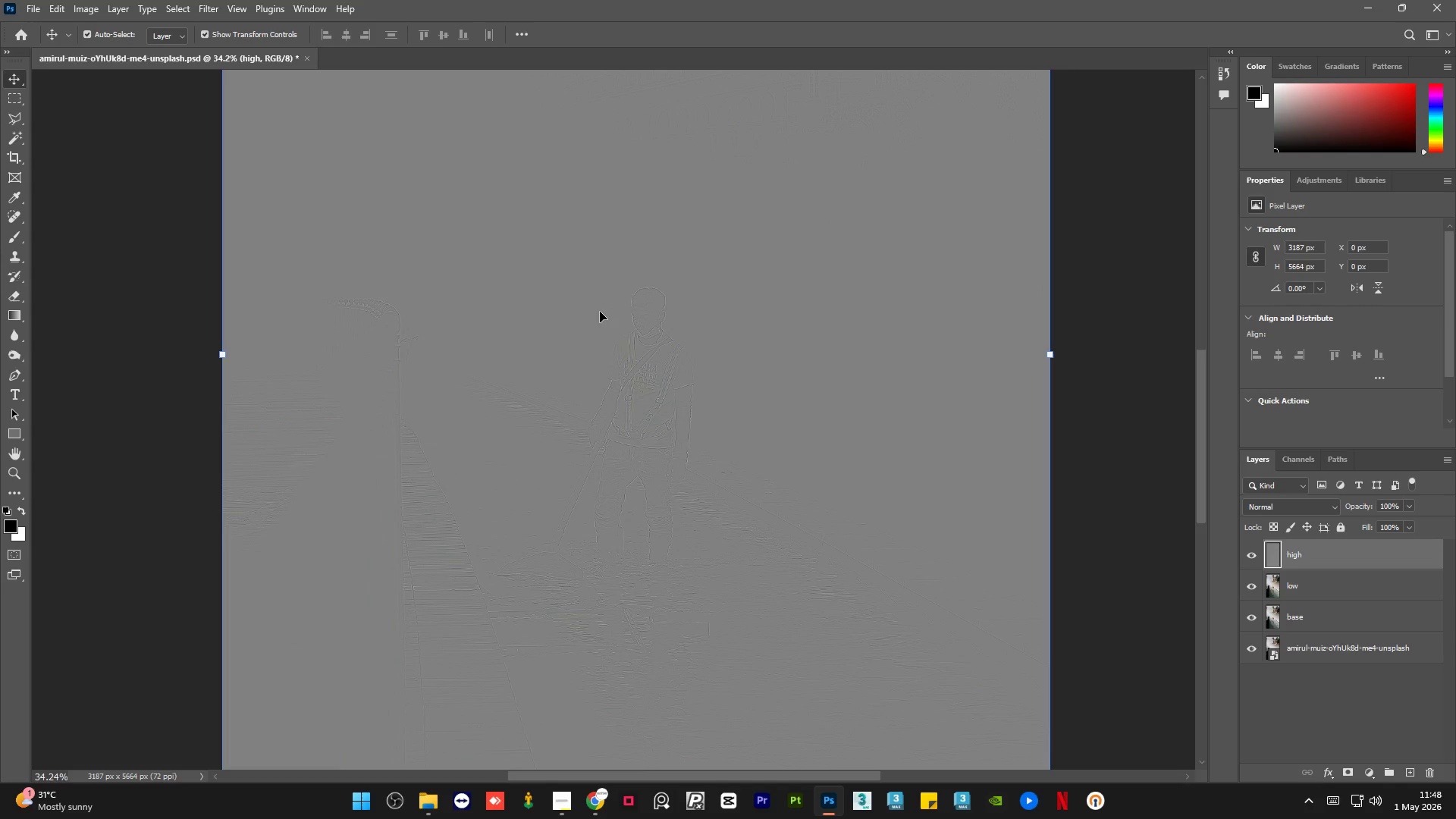 
wait(5.06)
 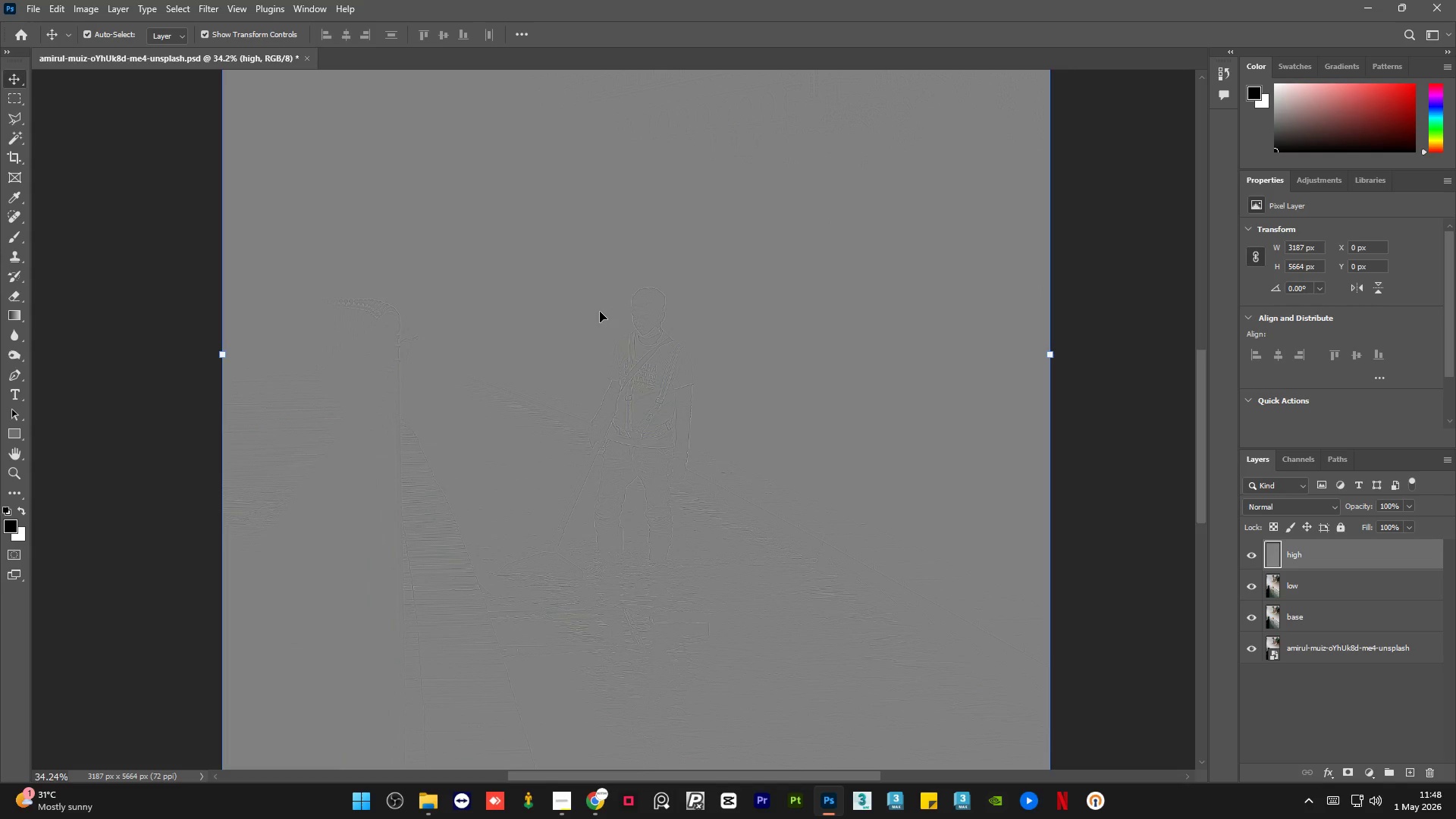 
hold_key(key=AltLeft, duration=1.01)
scroll: coordinate [560, 356], scroll_direction: down, amount: 8.0
 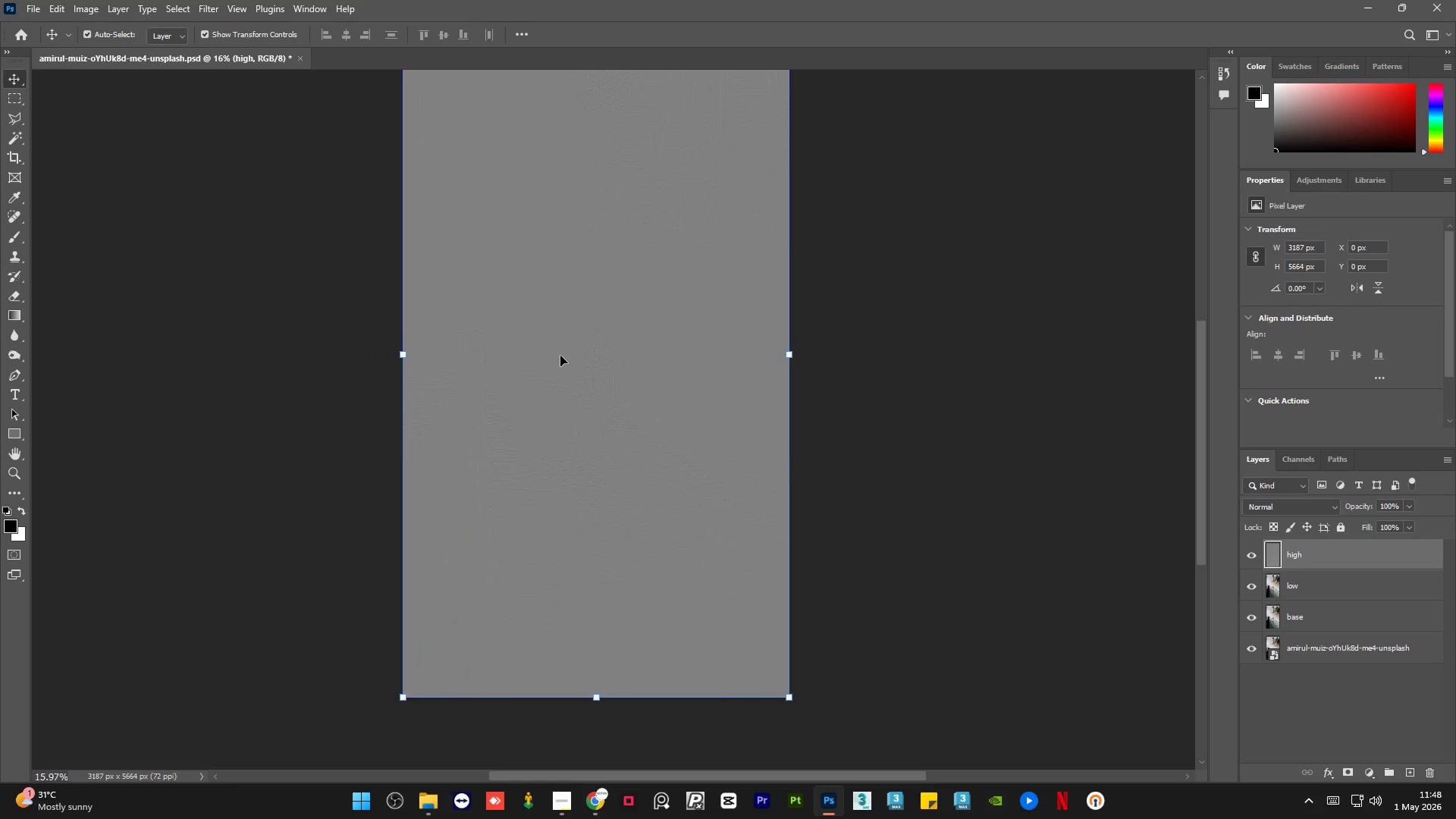 
scroll: coordinate [560, 356], scroll_direction: up, amount: 5.0
 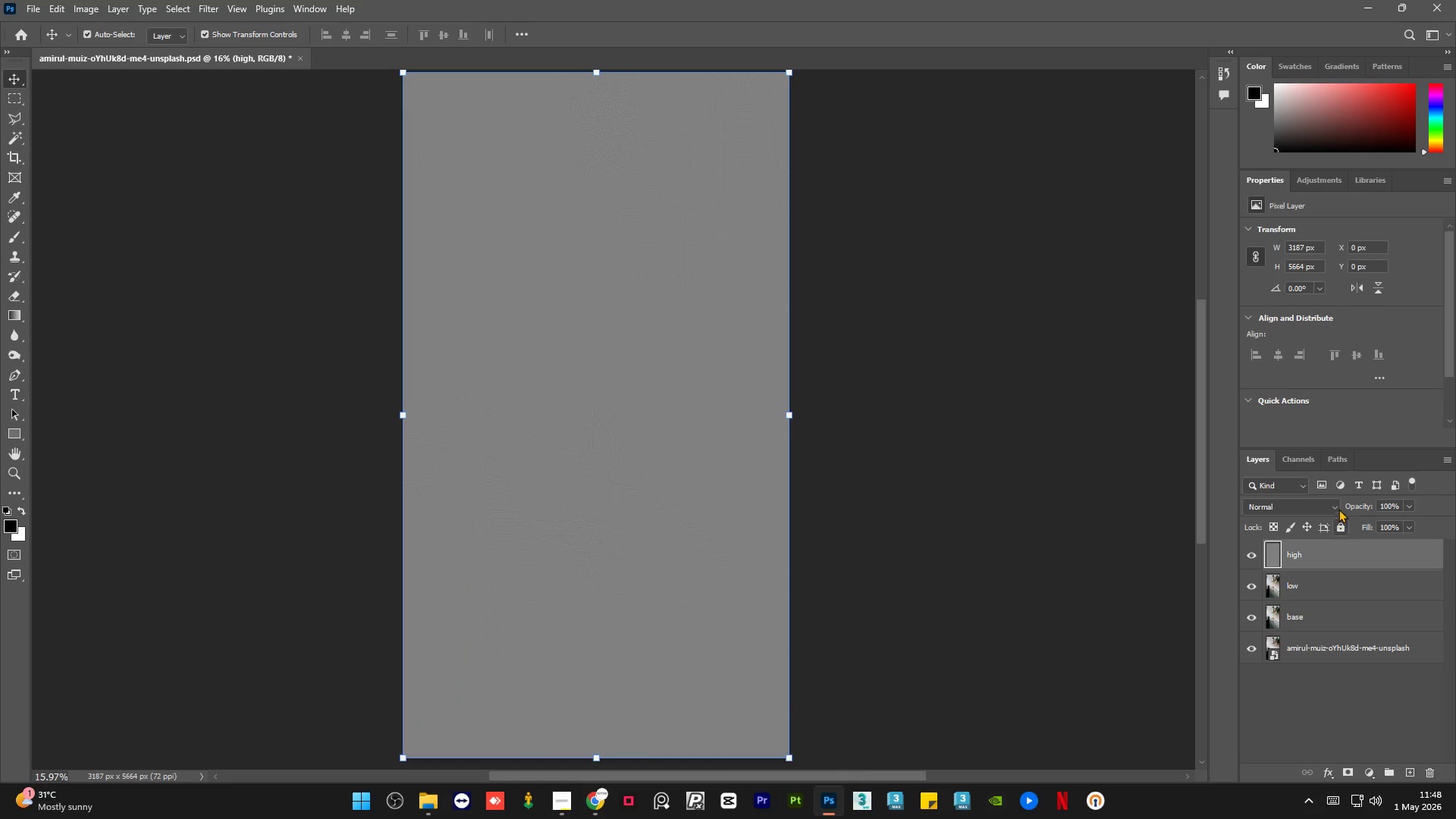 
left_click([1326, 500])
 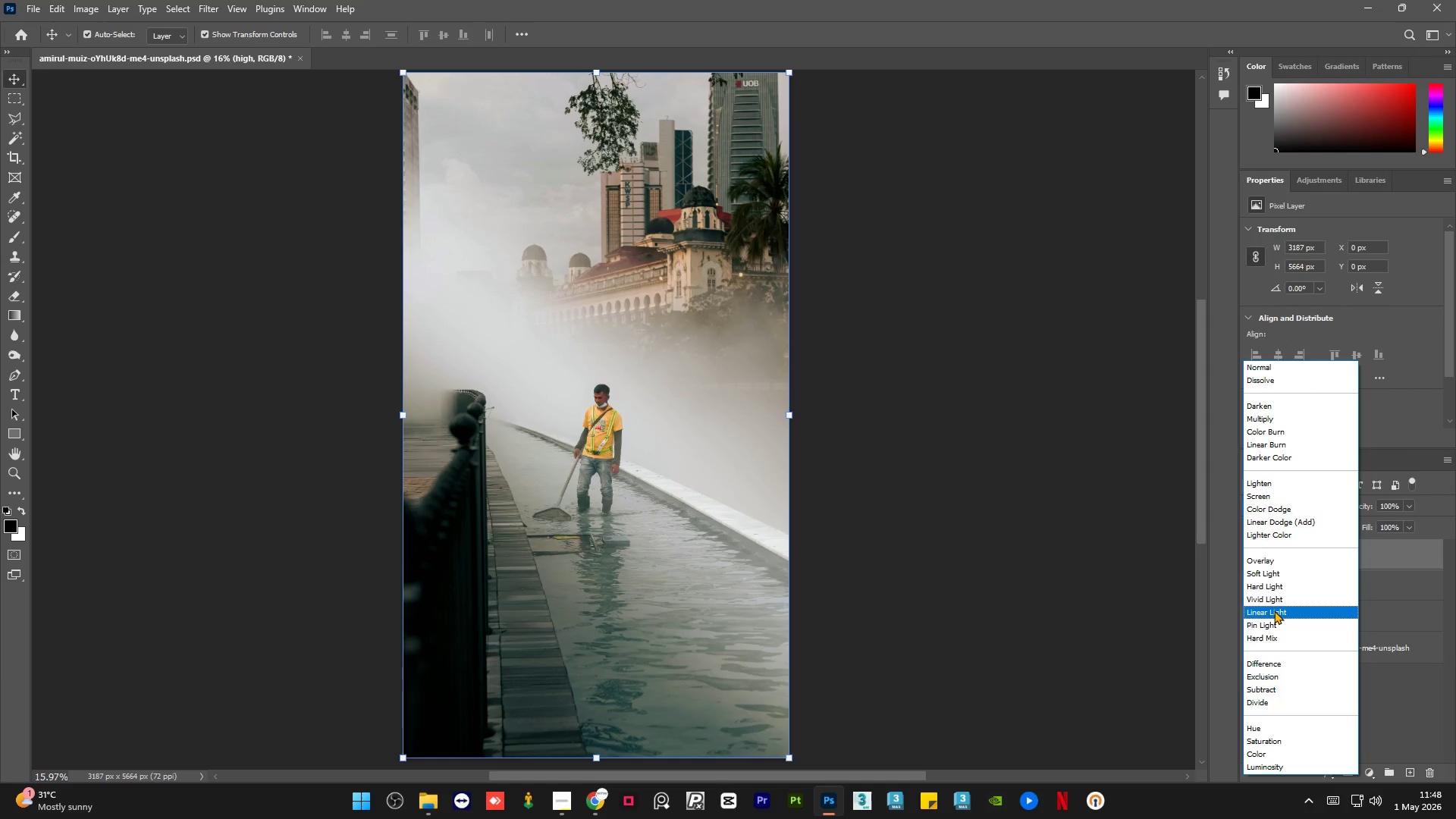 
double_click([934, 504])
 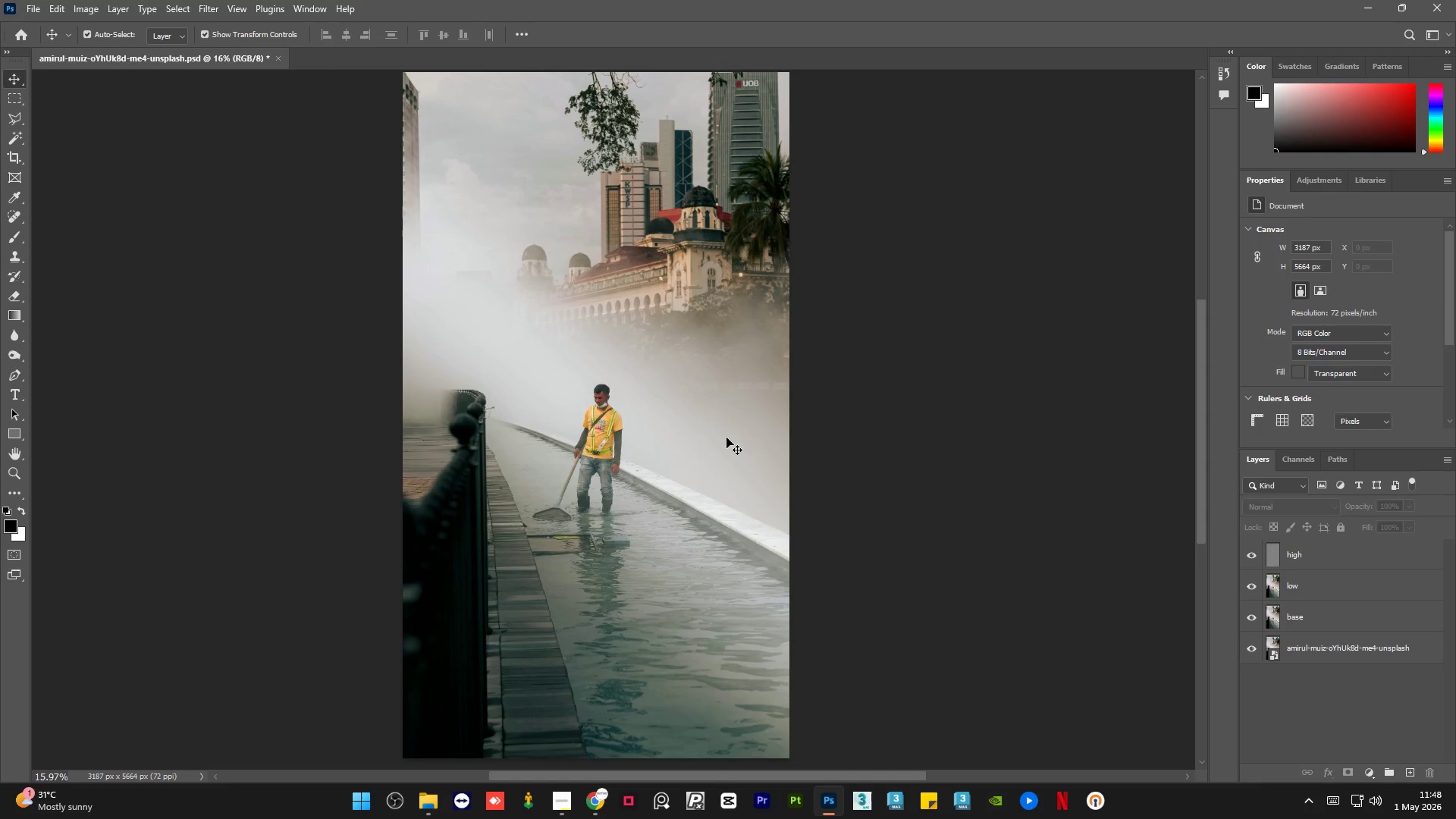 
hold_key(key=AltLeft, duration=1.91)
scroll: coordinate [530, 403], scroll_direction: up, amount: 32.0
 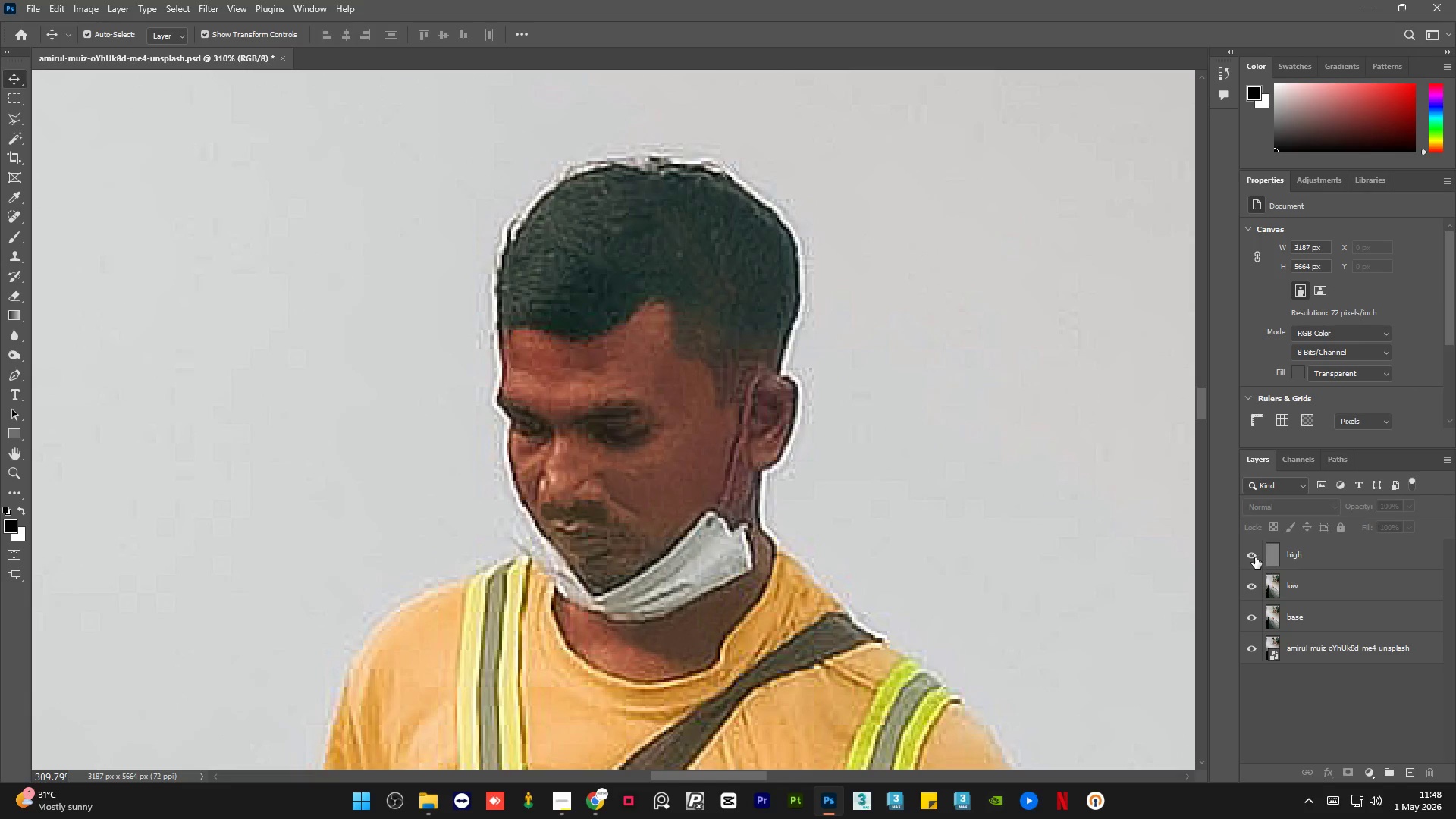 
left_click([1256, 557])
 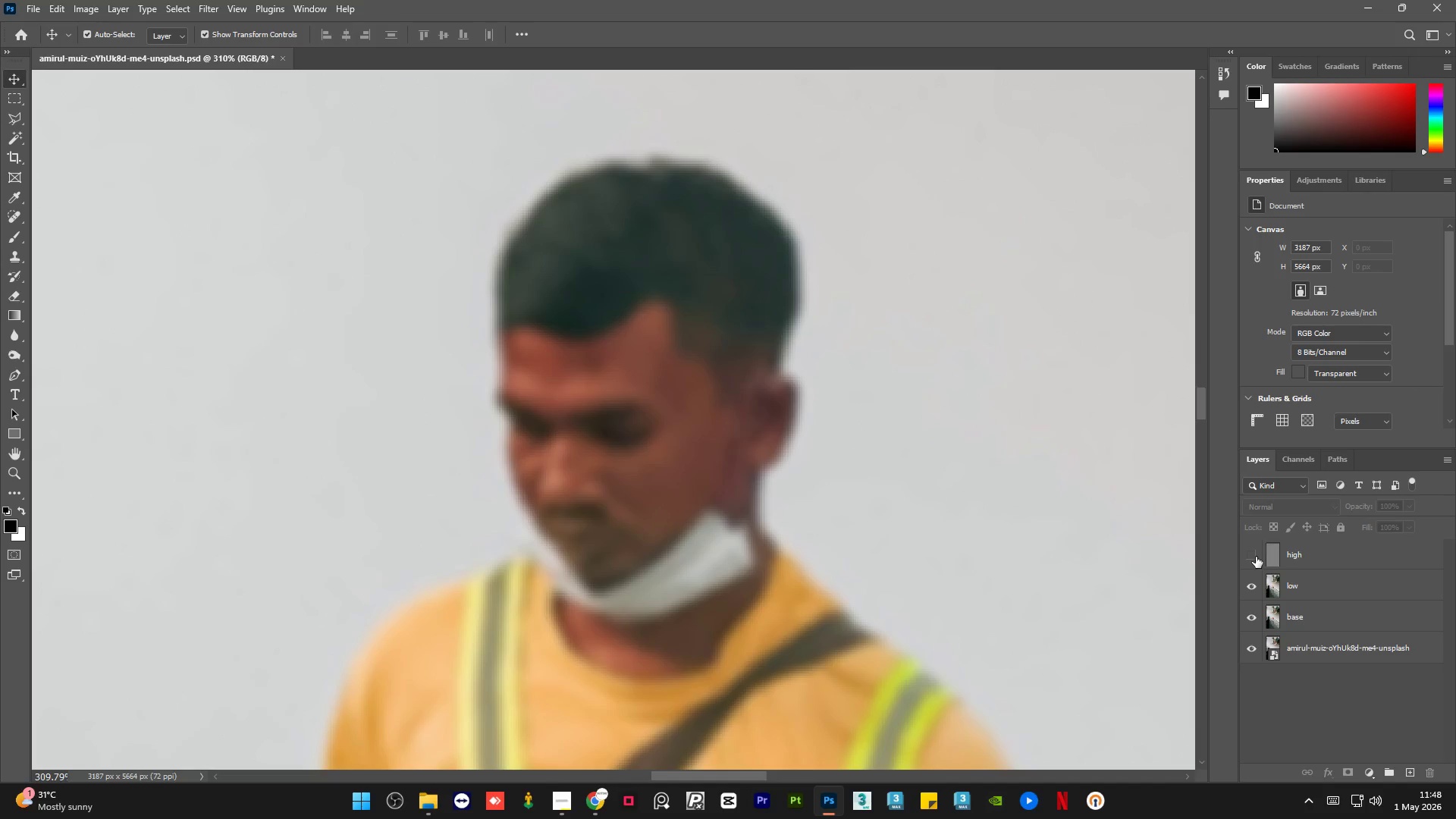 
left_click([1256, 557])
 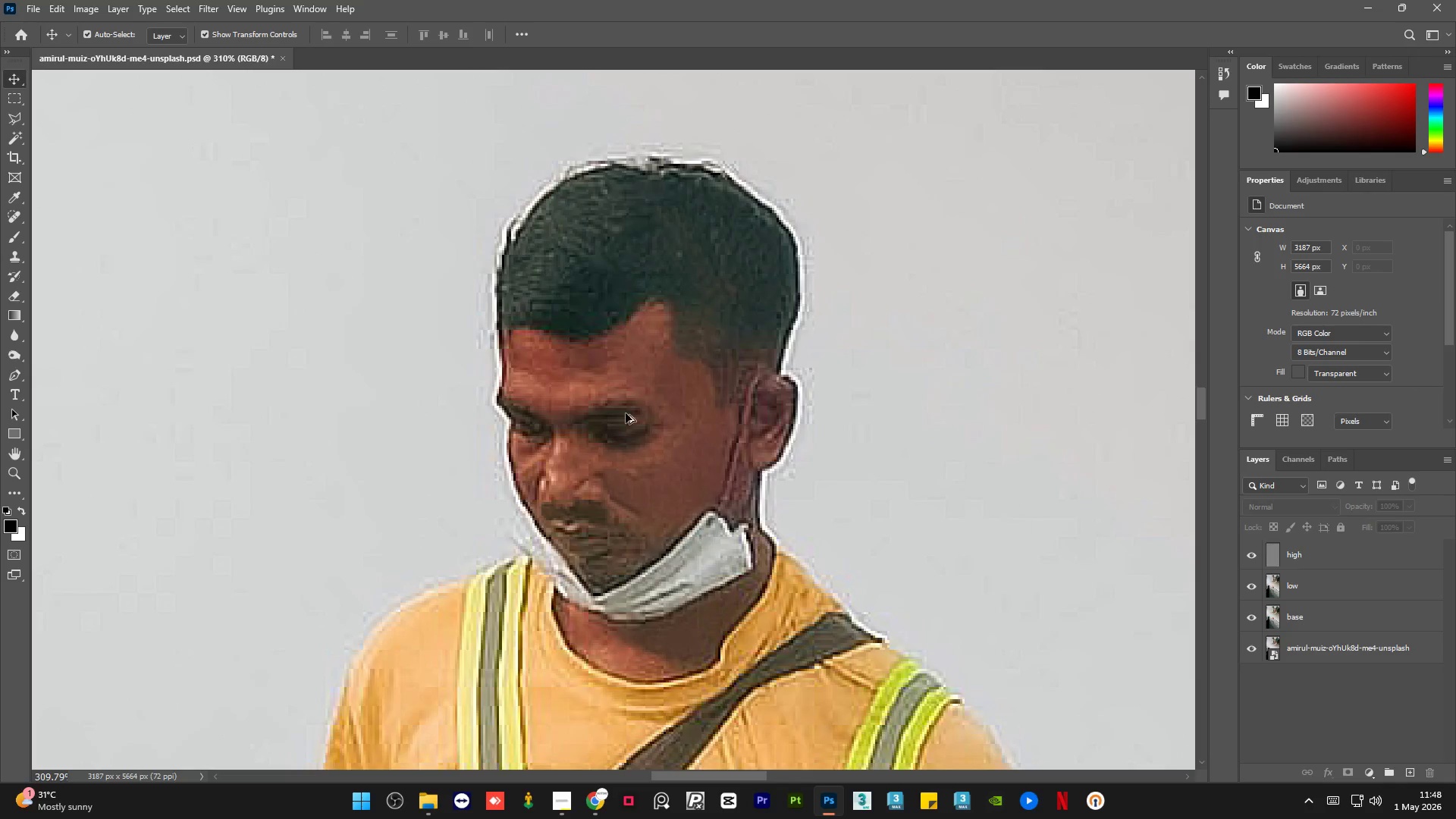 
hold_key(key=AltLeft, duration=2.23)
scroll: coordinate [604, 388], scroll_direction: down, amount: 32.0
 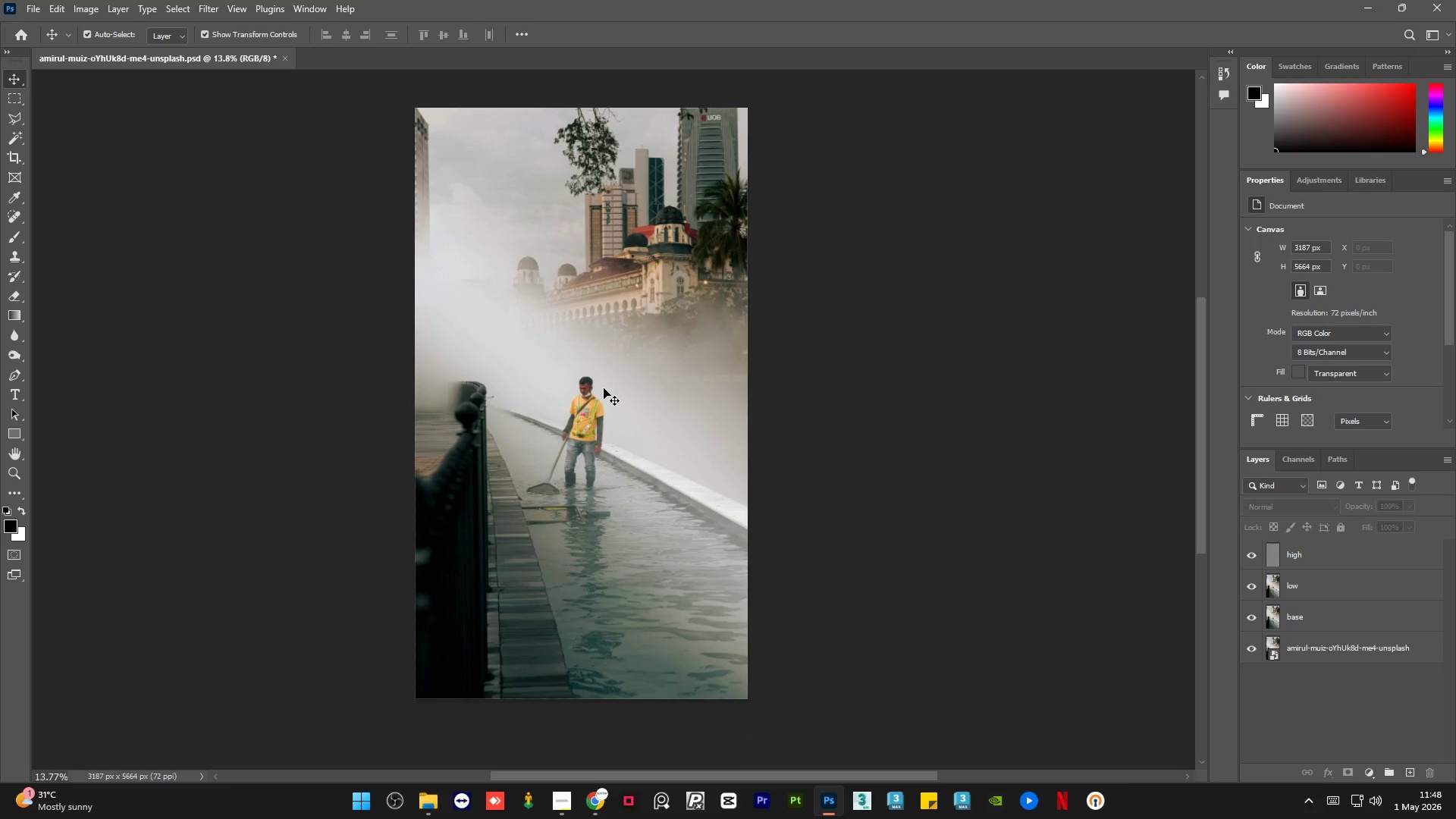 
hold_key(key=AltLeft, duration=0.45)
scroll: coordinate [604, 388], scroll_direction: up, amount: 1.0
 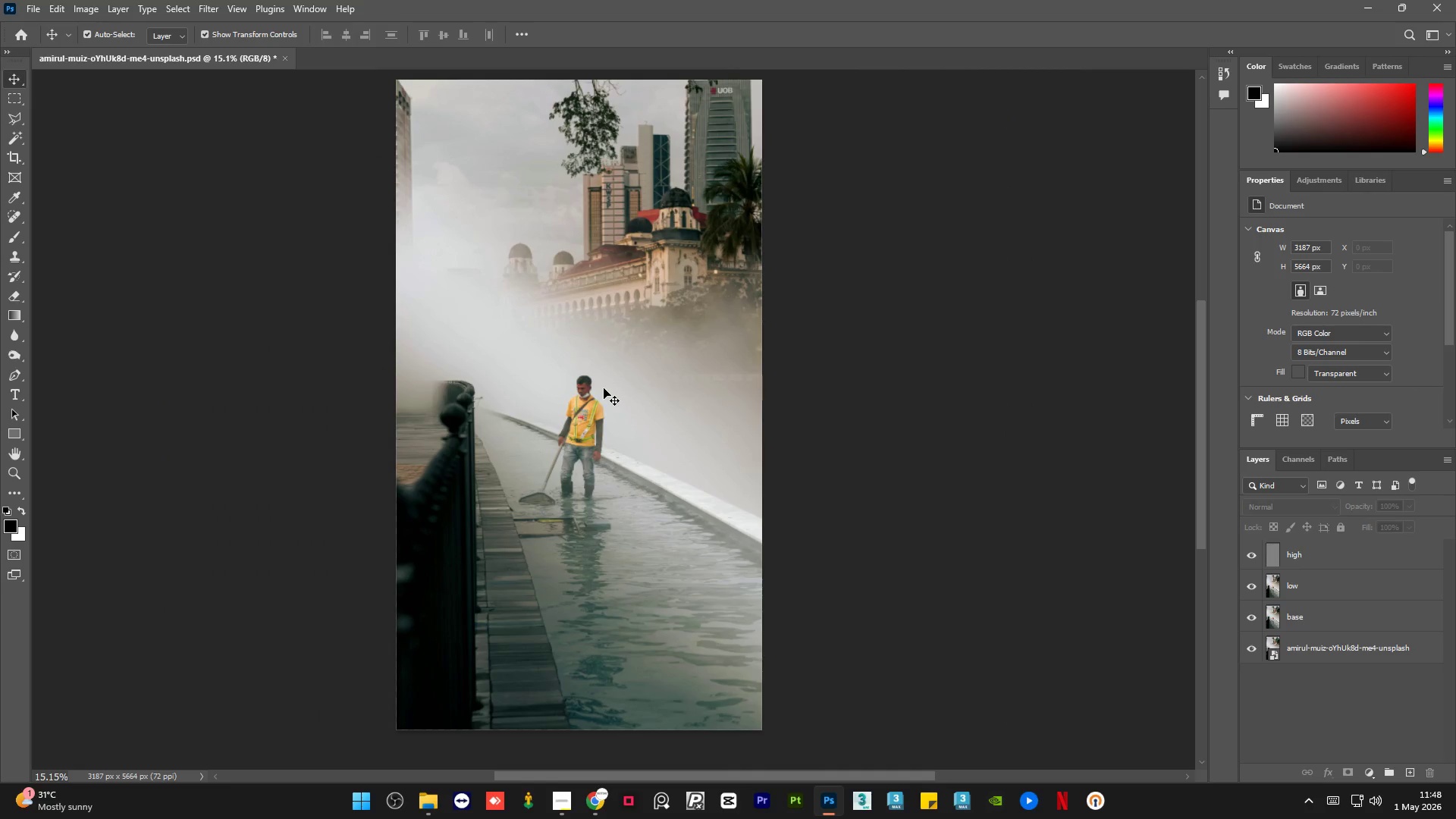 
wait(15.09)
 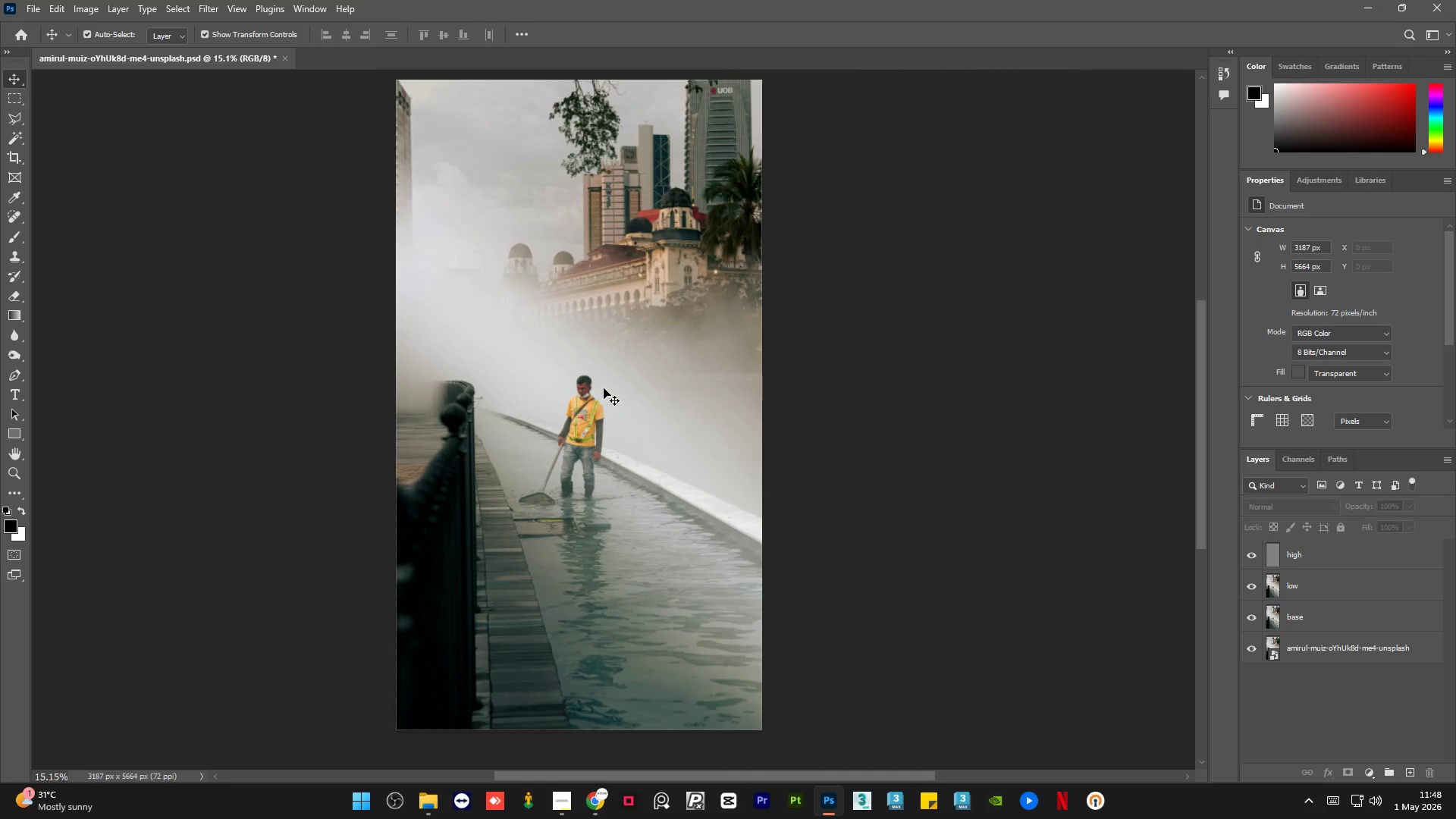 
right_click([14, 232])
 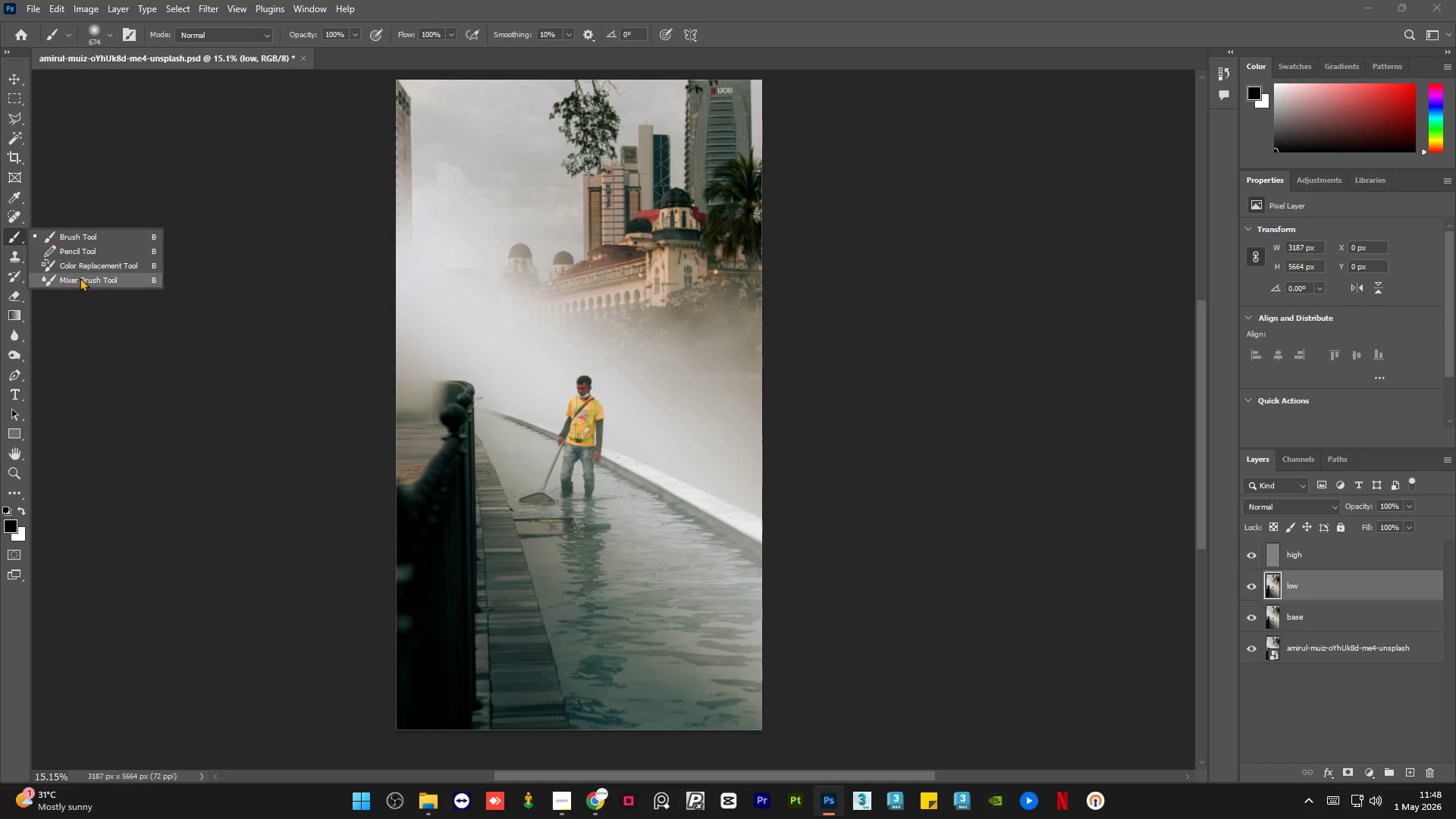 
left_click([80, 278])
 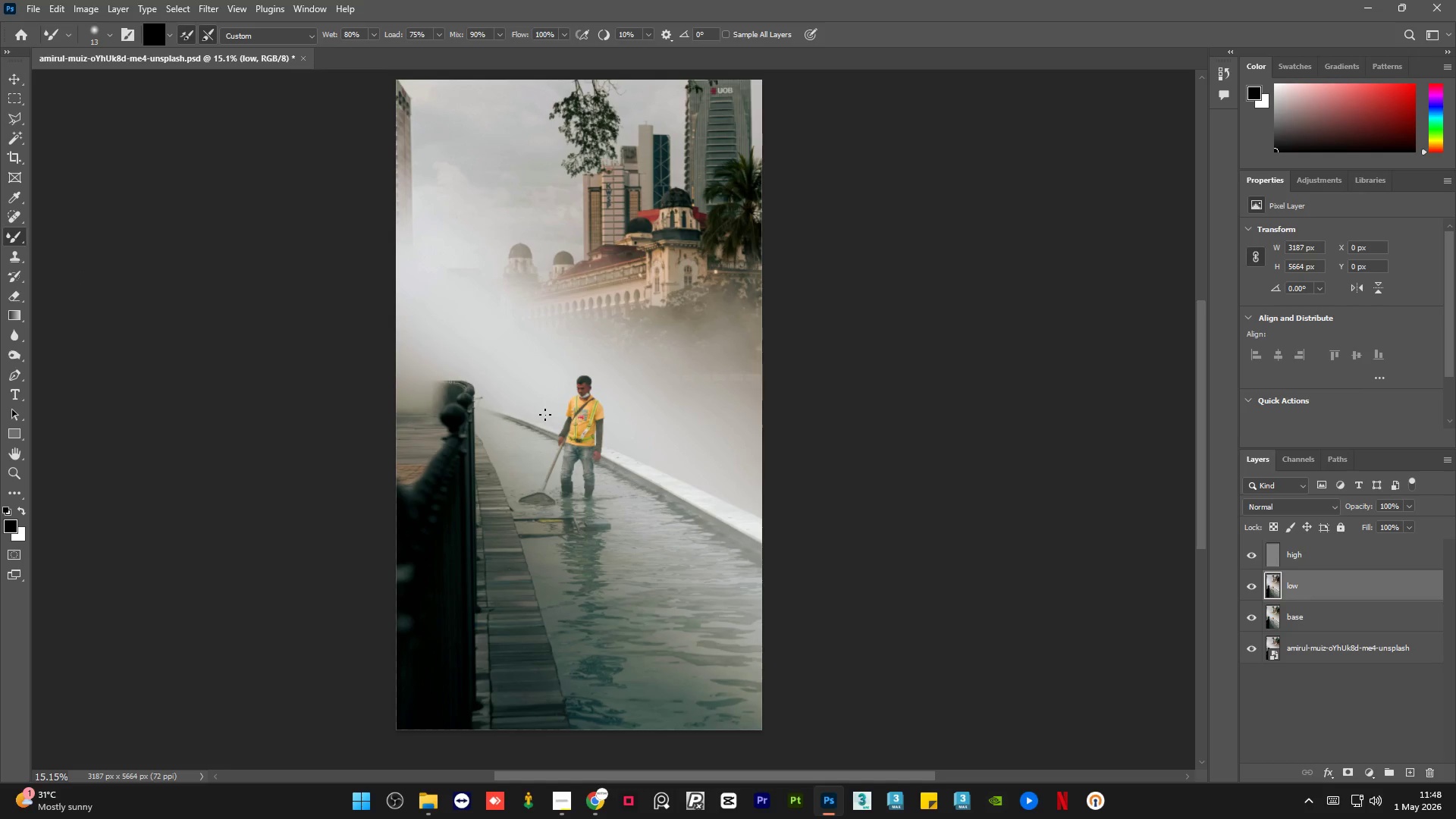 
wait(5.7)
 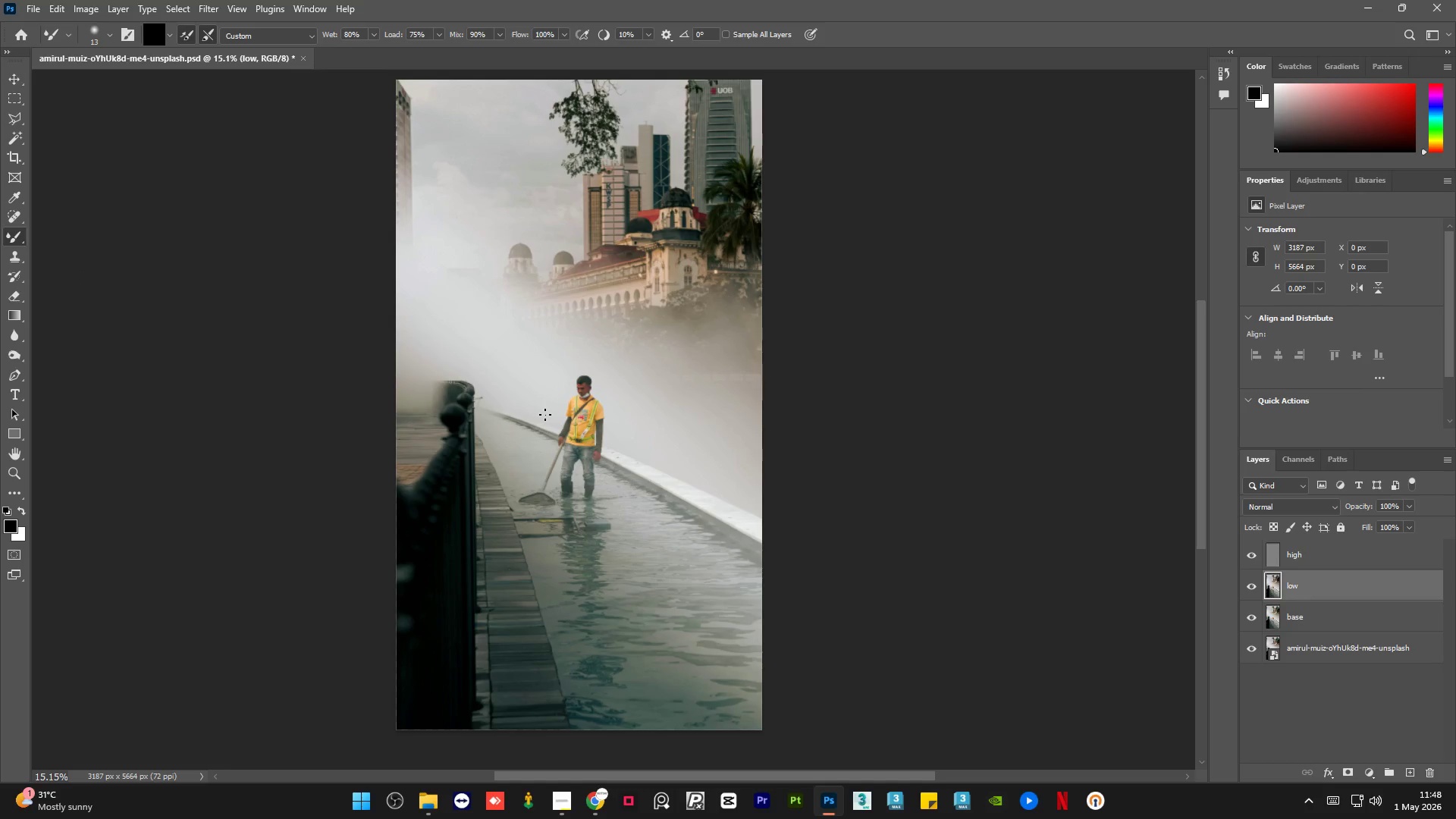 
left_click([177, 30])
 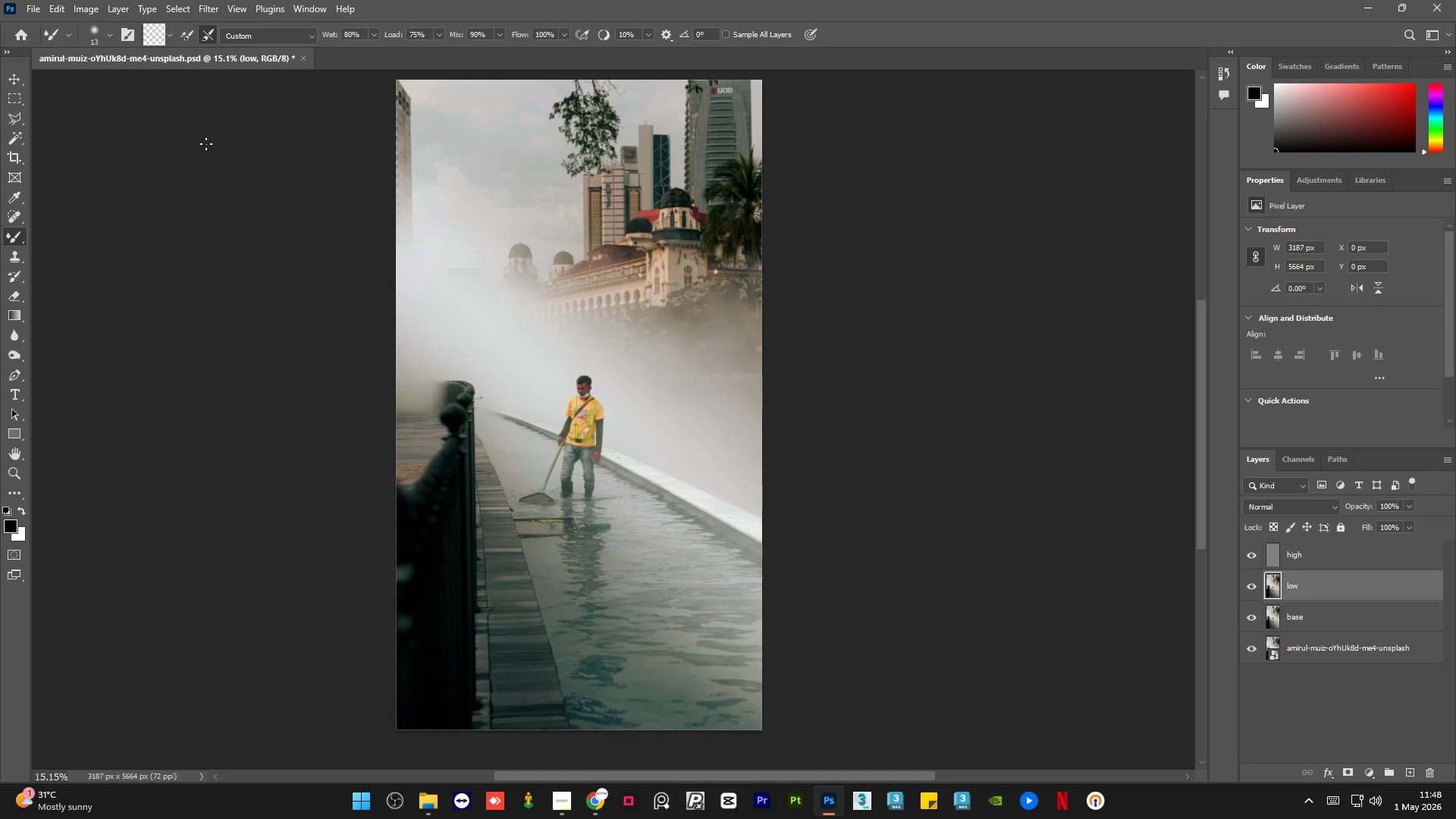 
wait(13.88)
 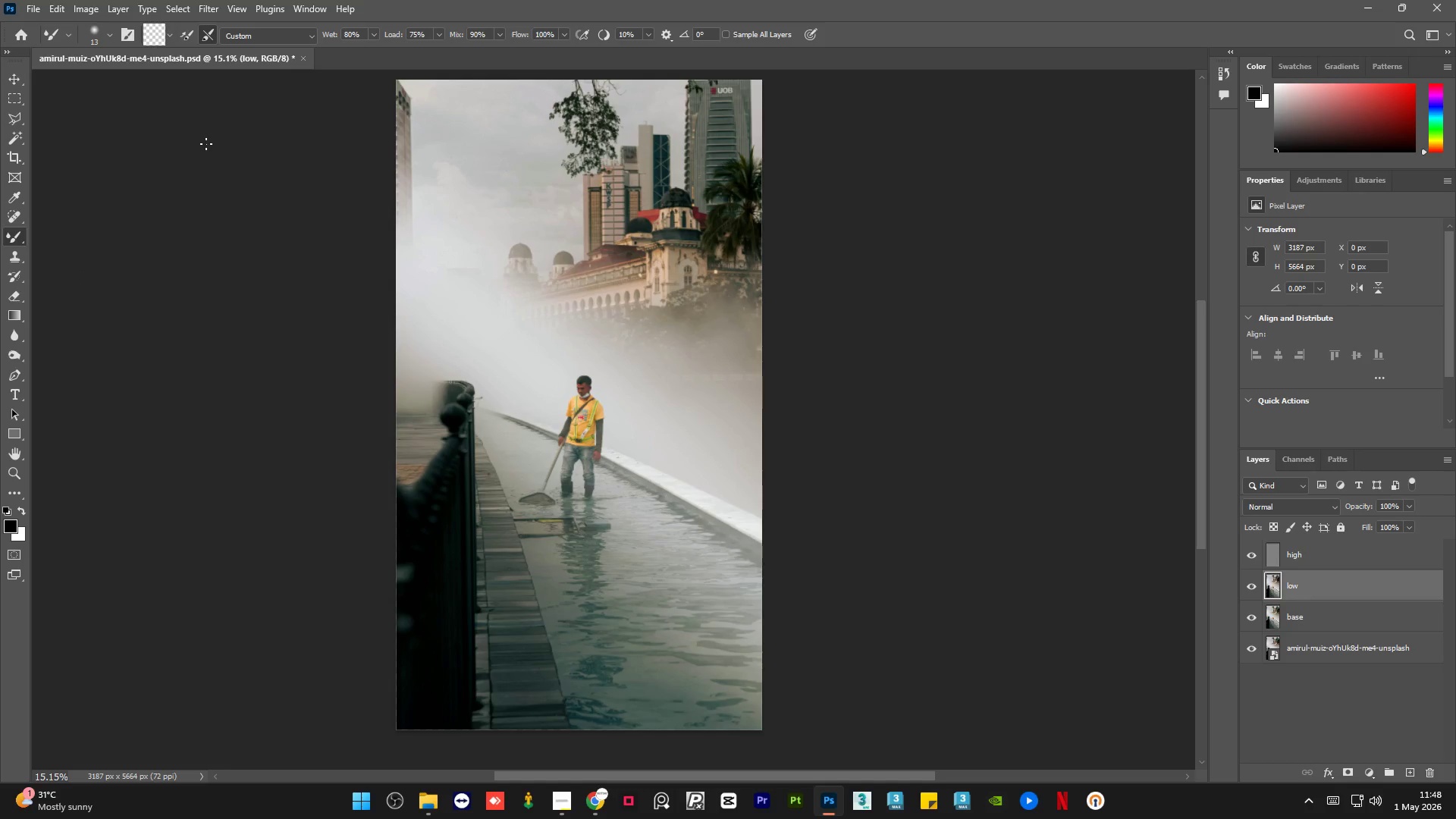 
hold_key(key=AltLeft, duration=2.25)
 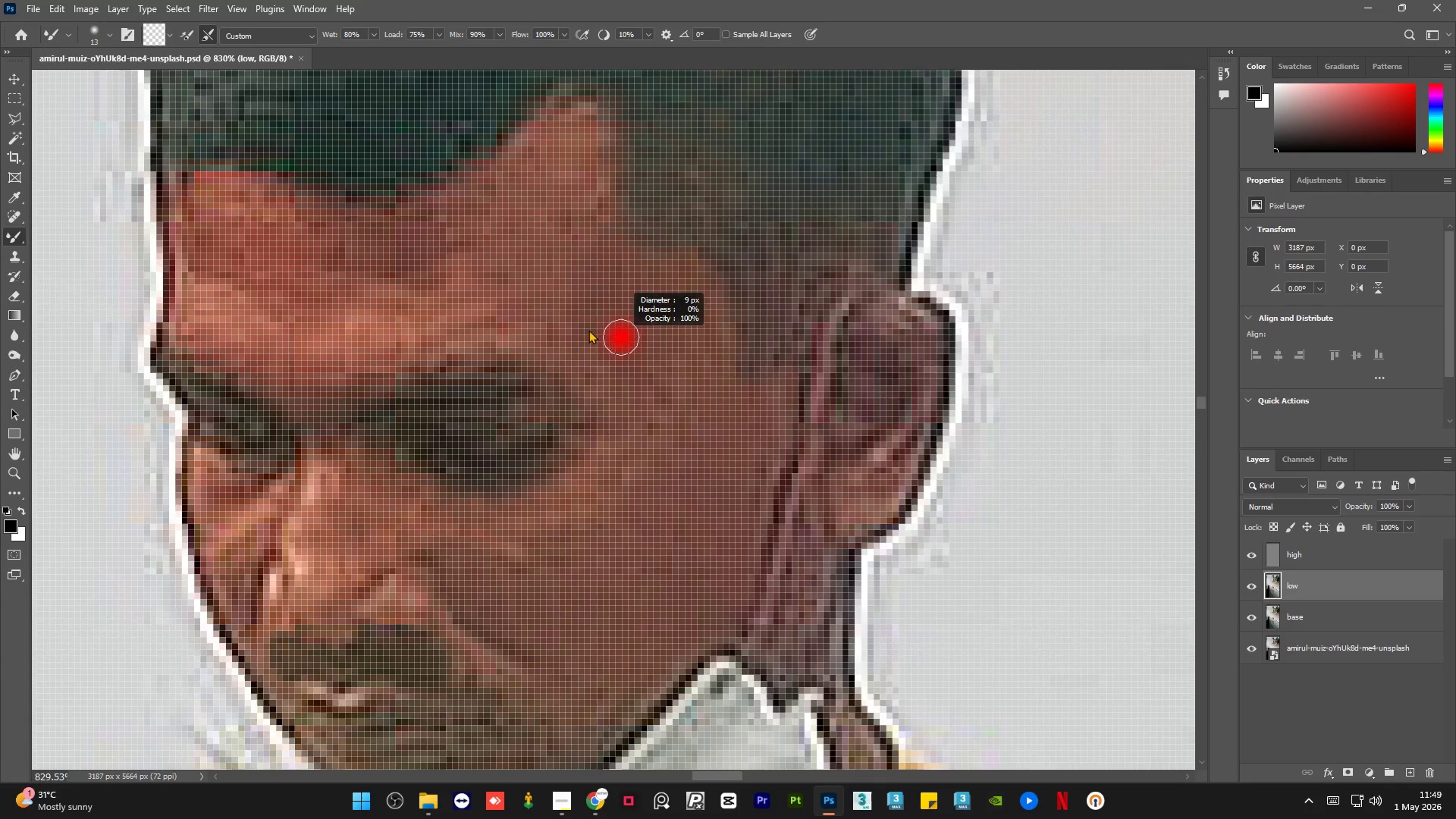 
hold_key(key=AltLeft, duration=1.19)
 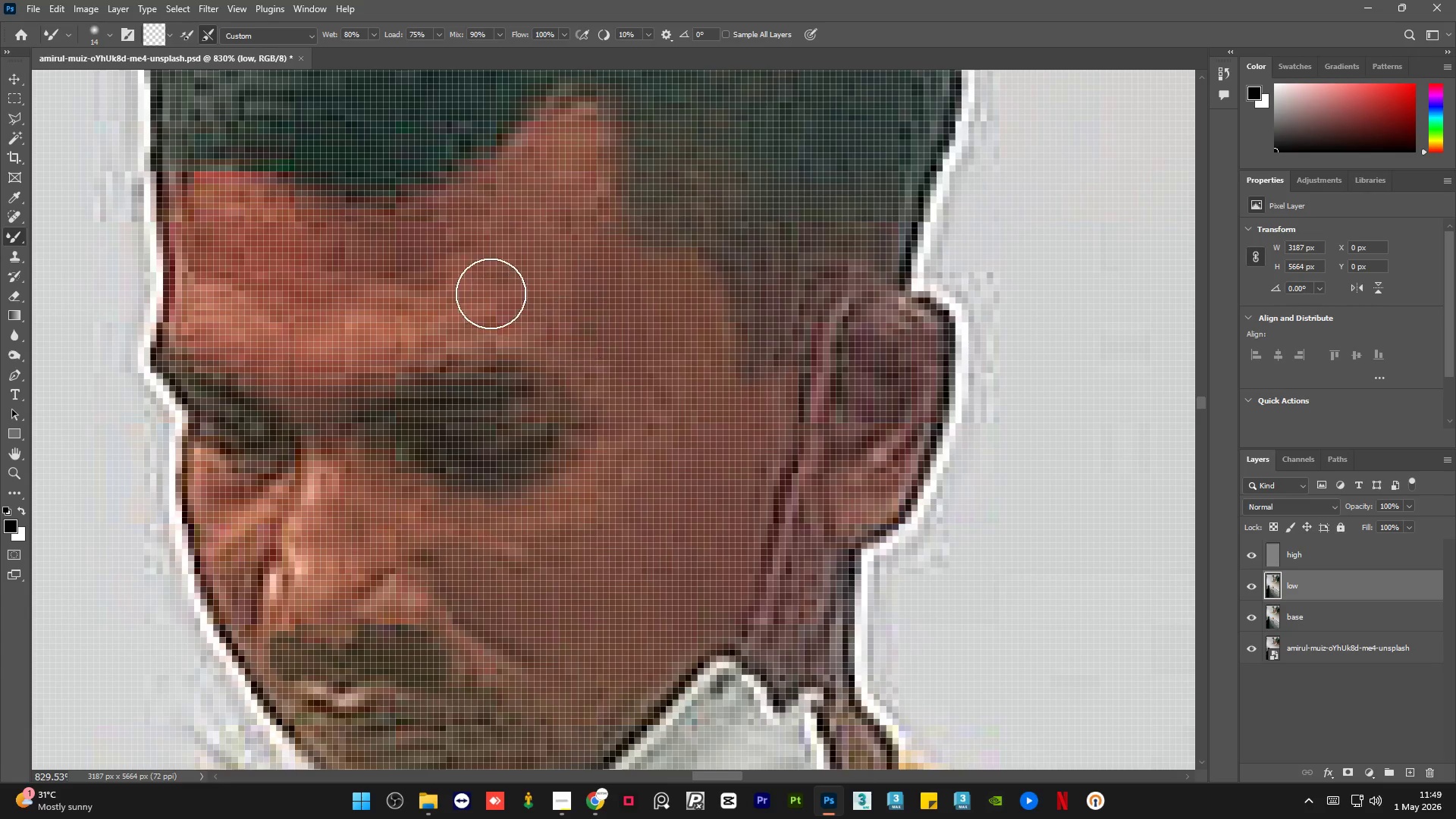 
scroll: coordinate [592, 359], scroll_direction: up, amount: 42.0
 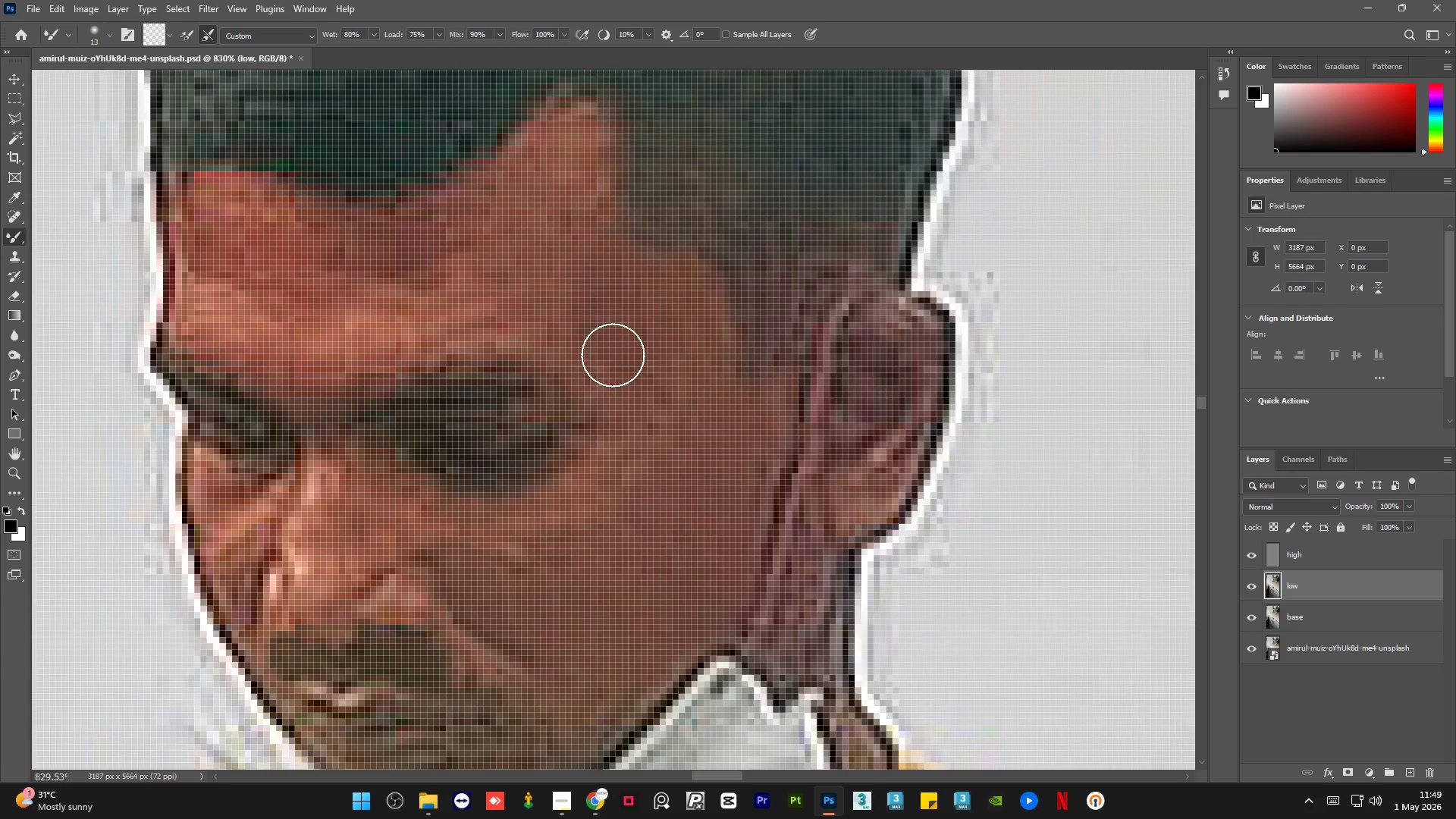 
left_click_drag(start_coordinate=[493, 293], to_coordinate=[593, 317])
 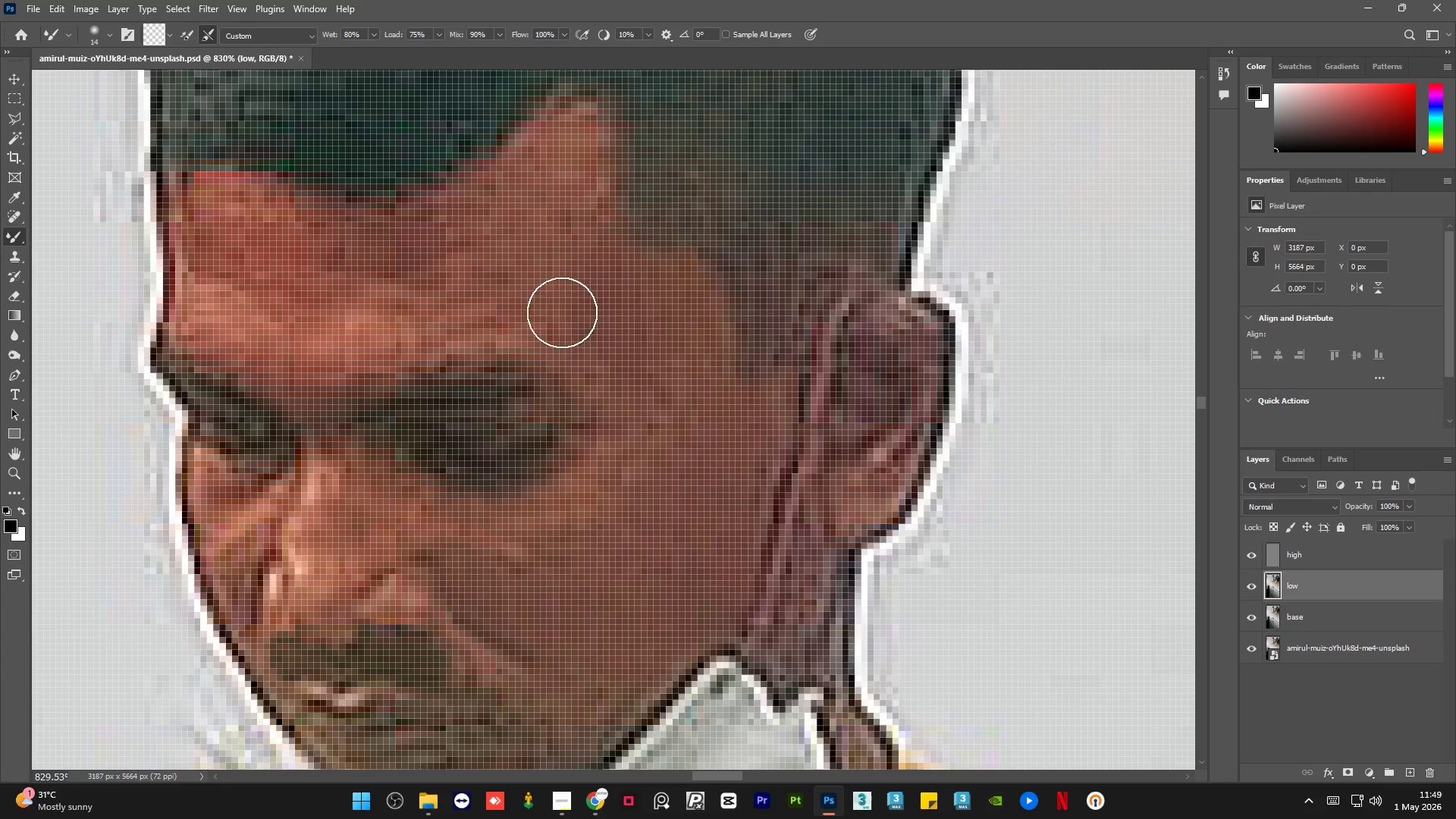 
left_click_drag(start_coordinate=[519, 306], to_coordinate=[398, 298])
 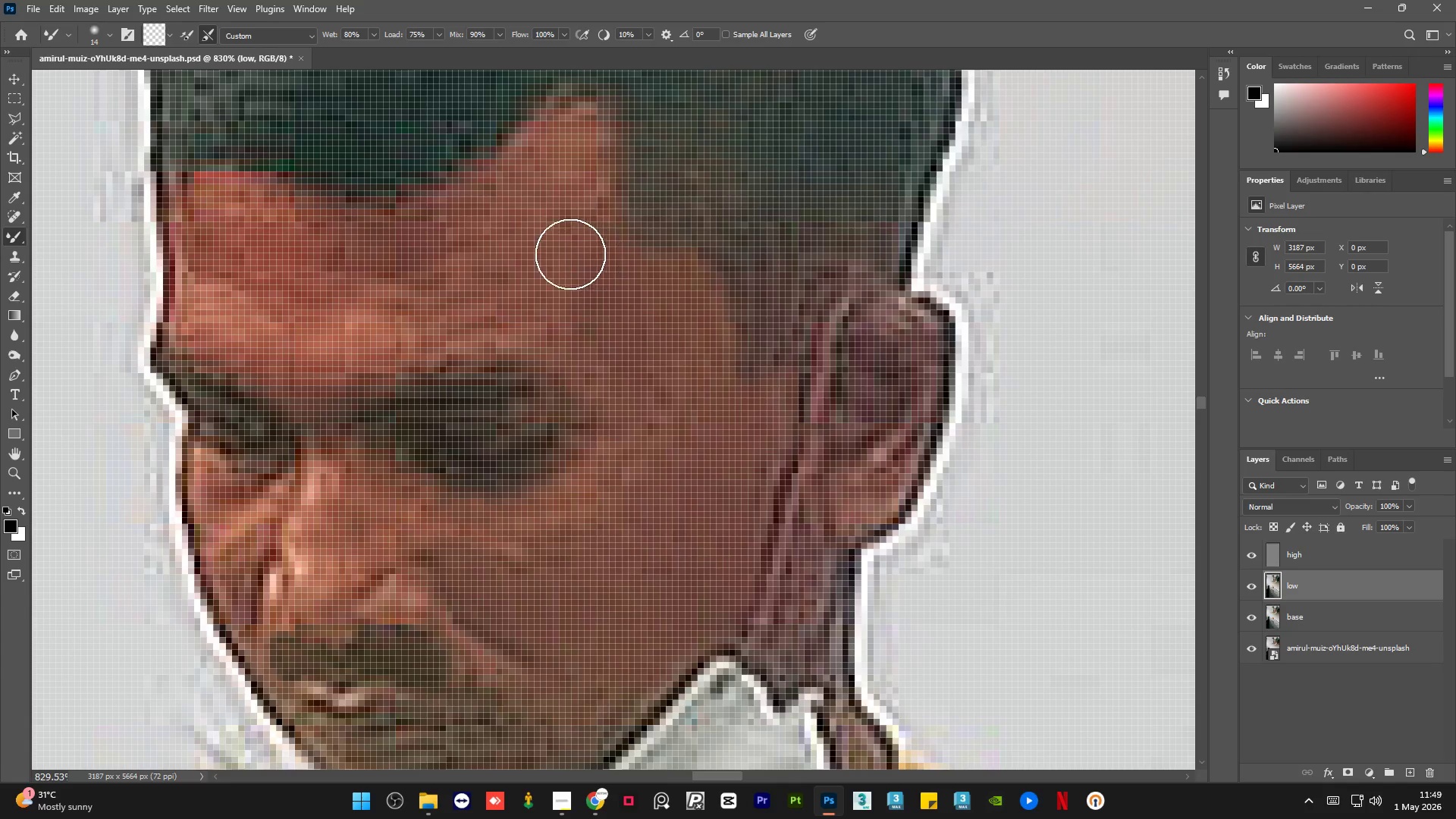 
left_click_drag(start_coordinate=[526, 256], to_coordinate=[486, 230])
 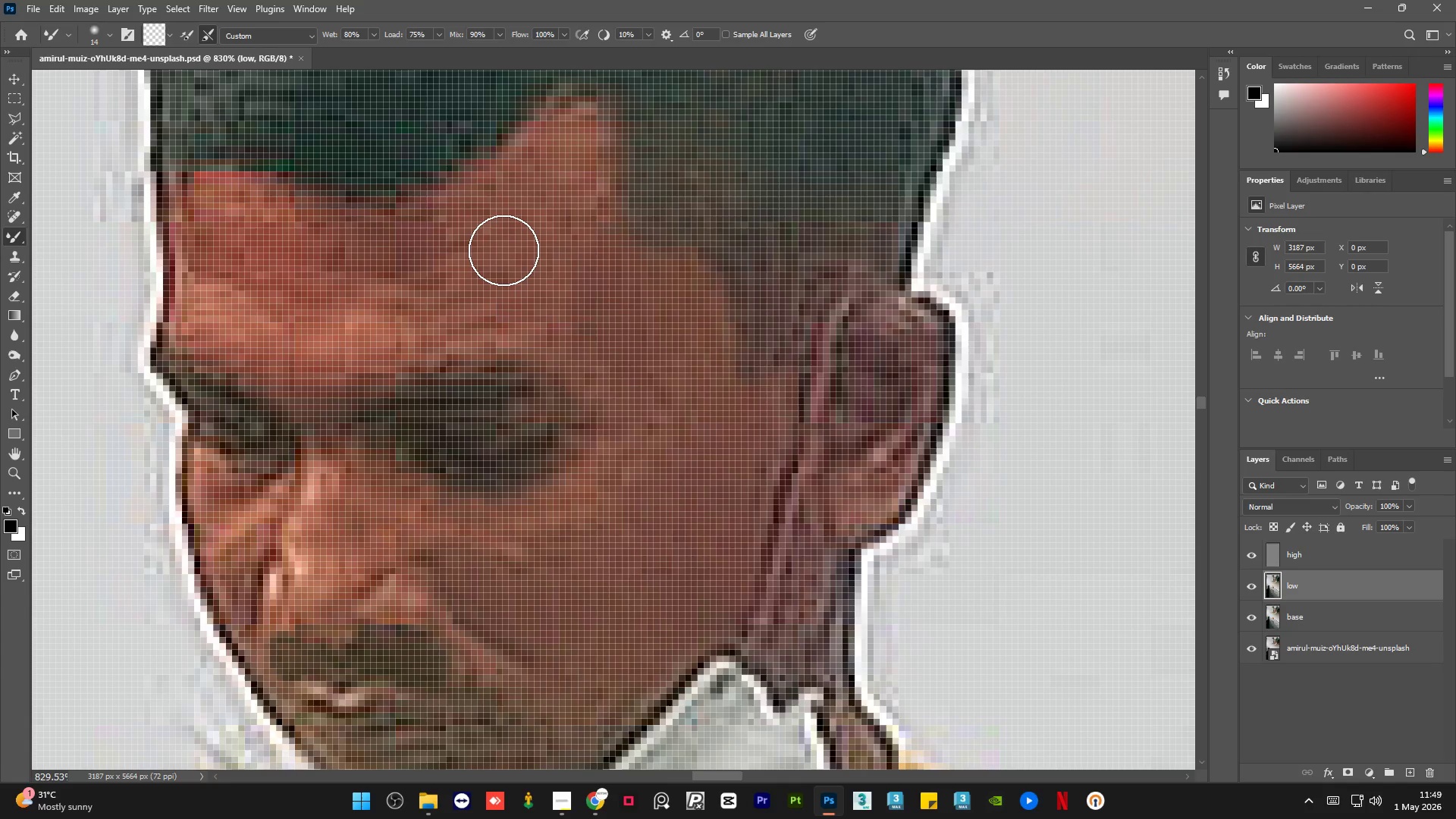 
key(X)
 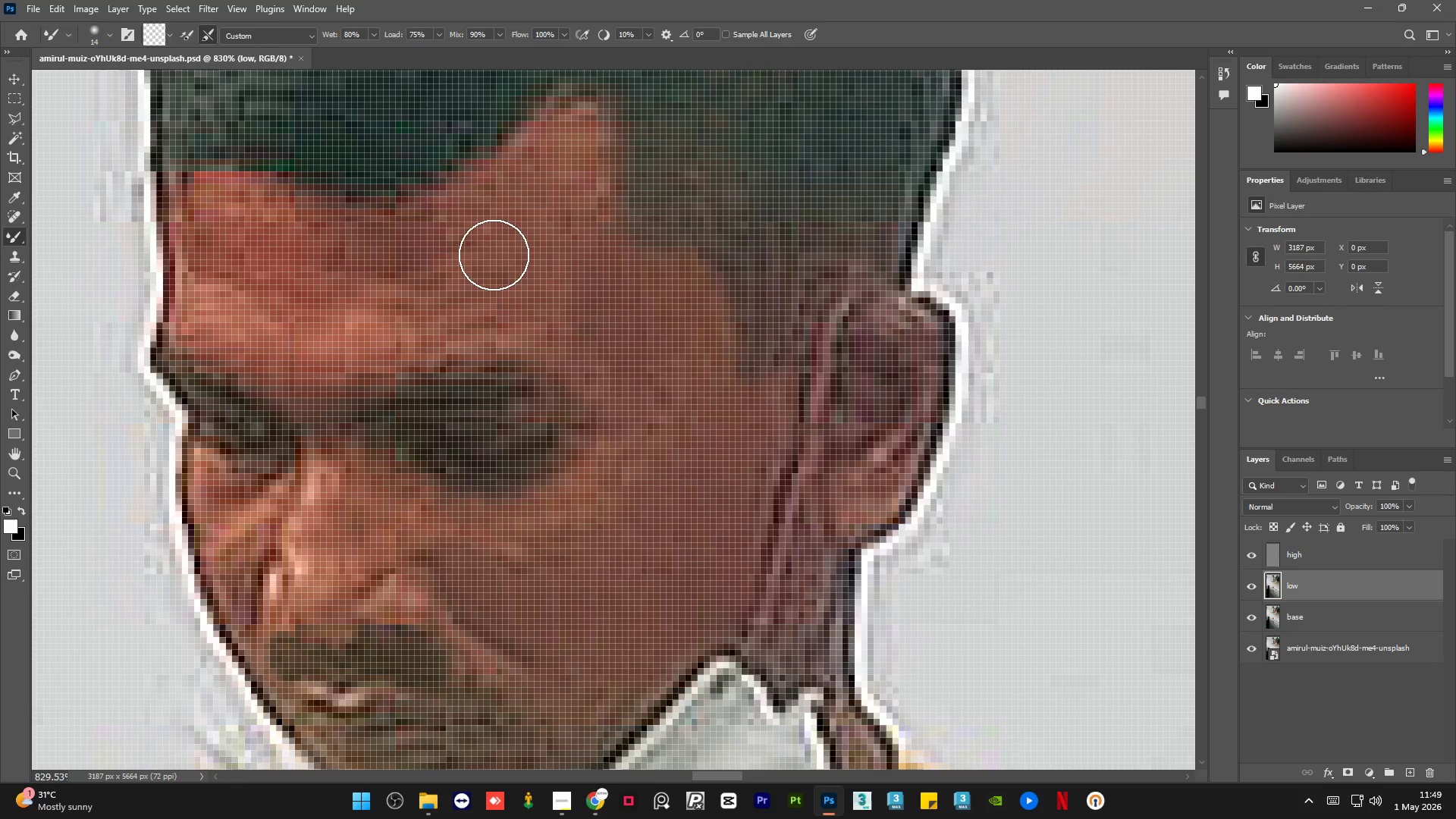 
left_click_drag(start_coordinate=[485, 259], to_coordinate=[384, 282])
 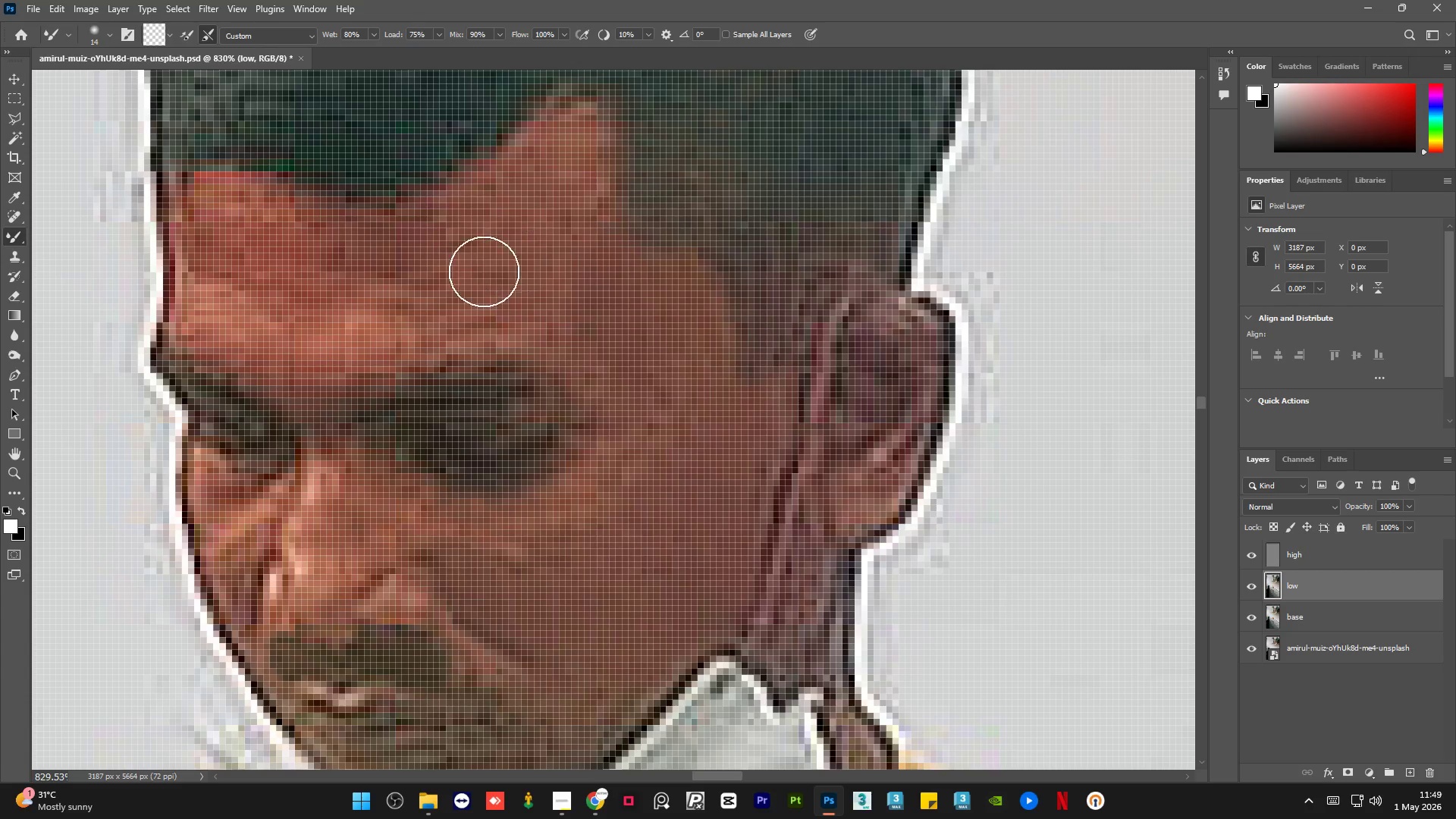 
left_click_drag(start_coordinate=[500, 264], to_coordinate=[514, 311])
 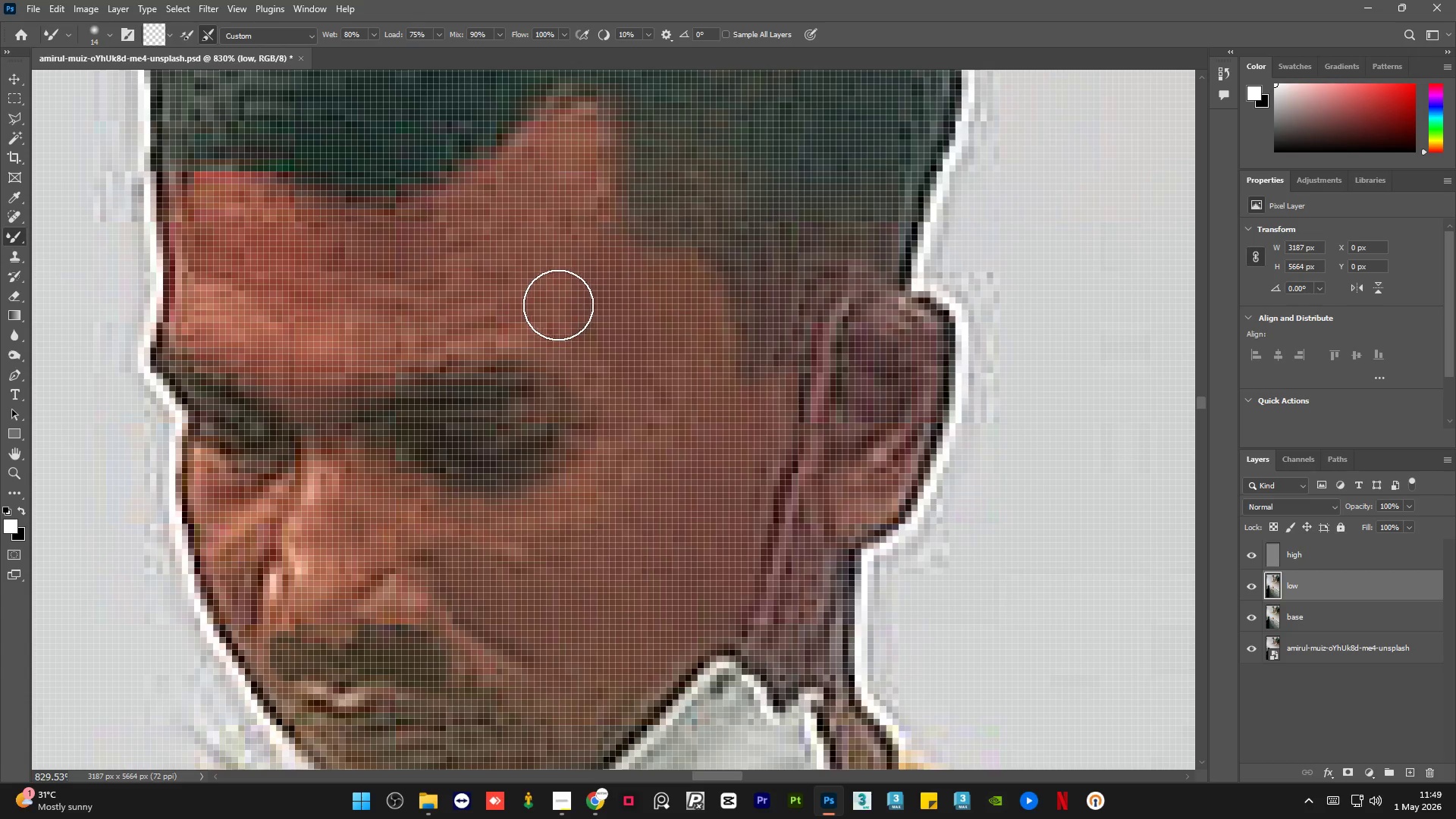 
left_click_drag(start_coordinate=[548, 308], to_coordinate=[268, 302])
 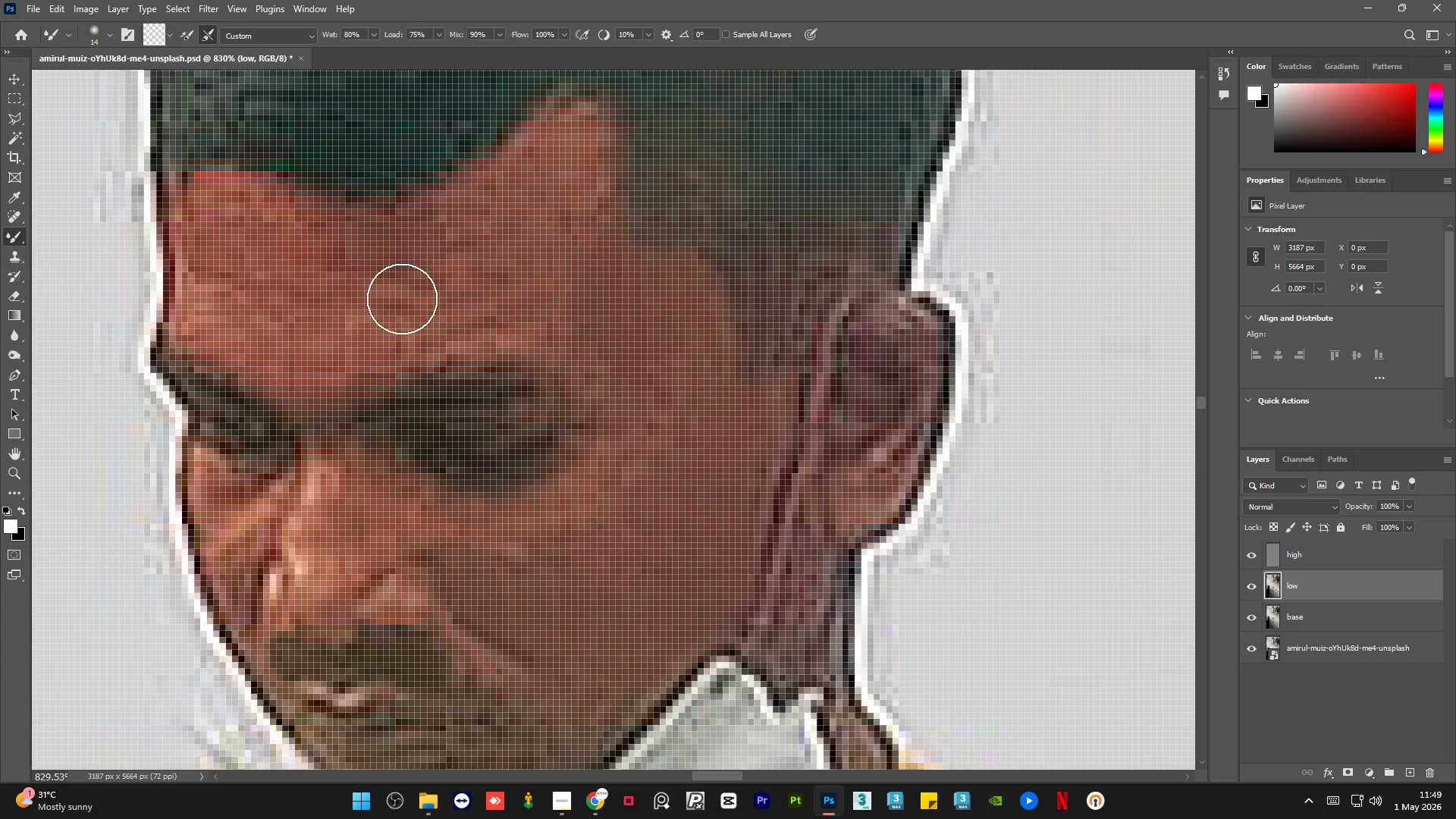 
left_click_drag(start_coordinate=[402, 299], to_coordinate=[626, 358])
 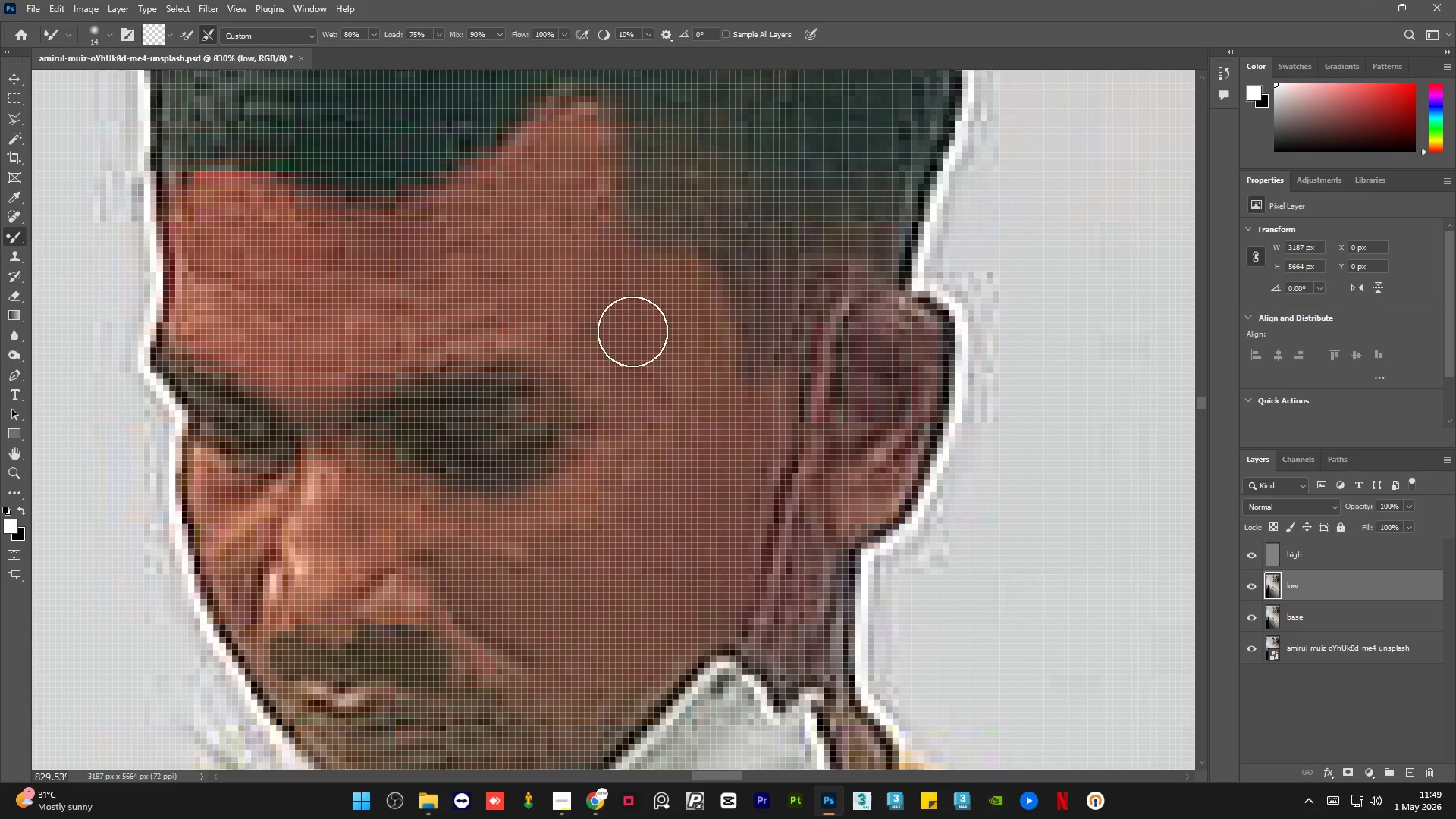 
left_click_drag(start_coordinate=[632, 334], to_coordinate=[681, 613])
 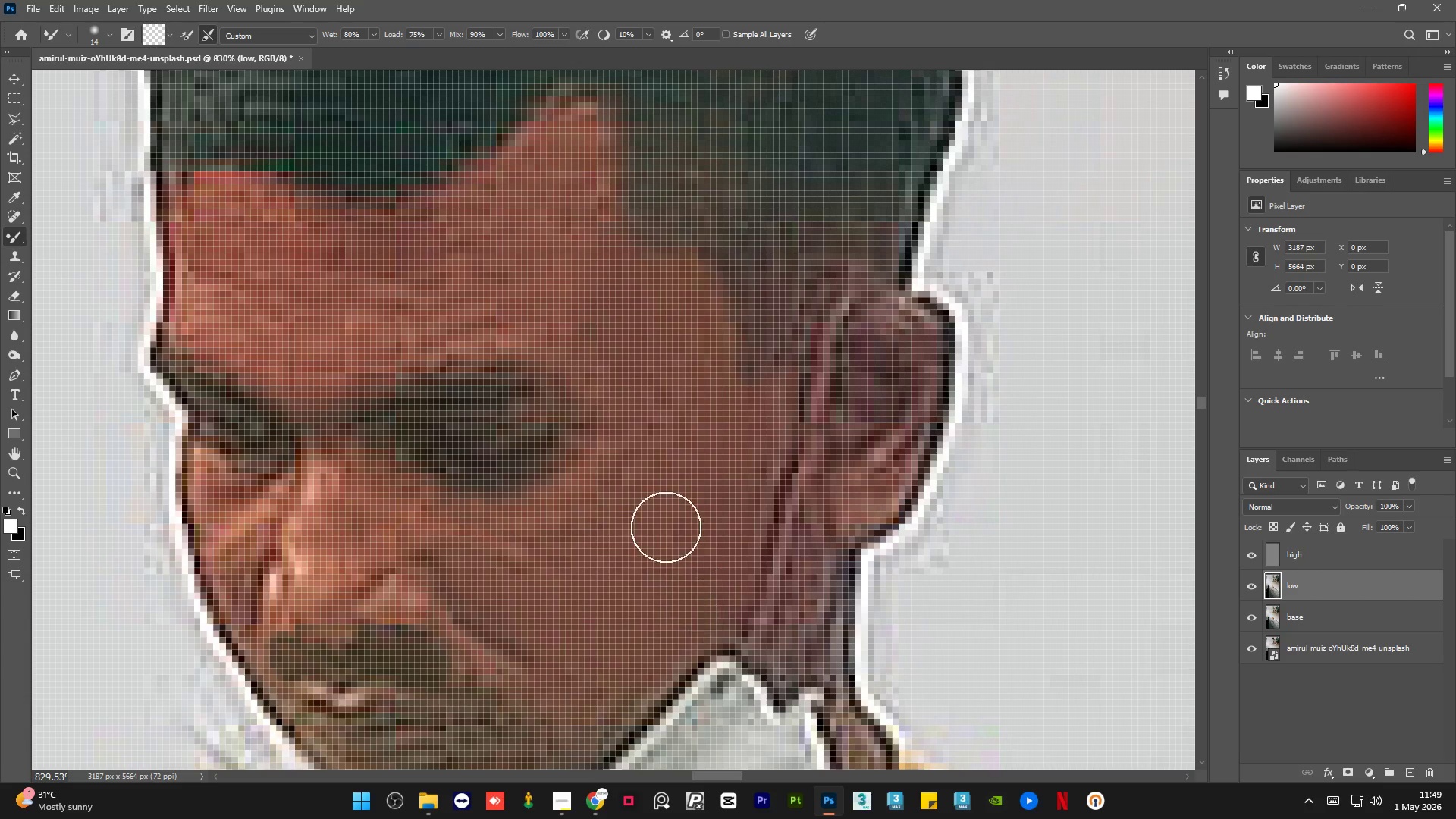 
hold_key(key=AltLeft, duration=0.62)
 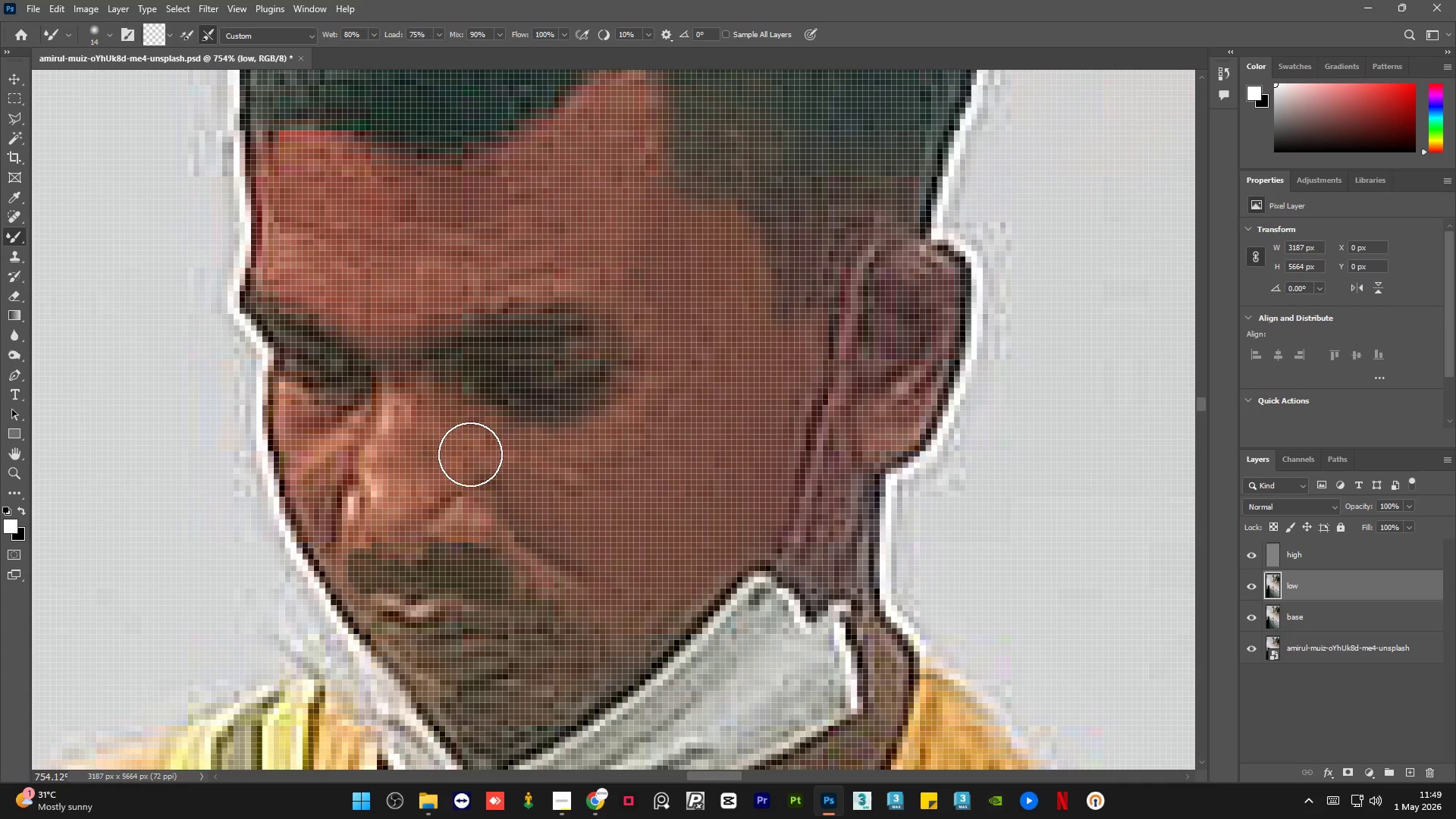 
left_click_drag(start_coordinate=[519, 458], to_coordinate=[386, 485])
 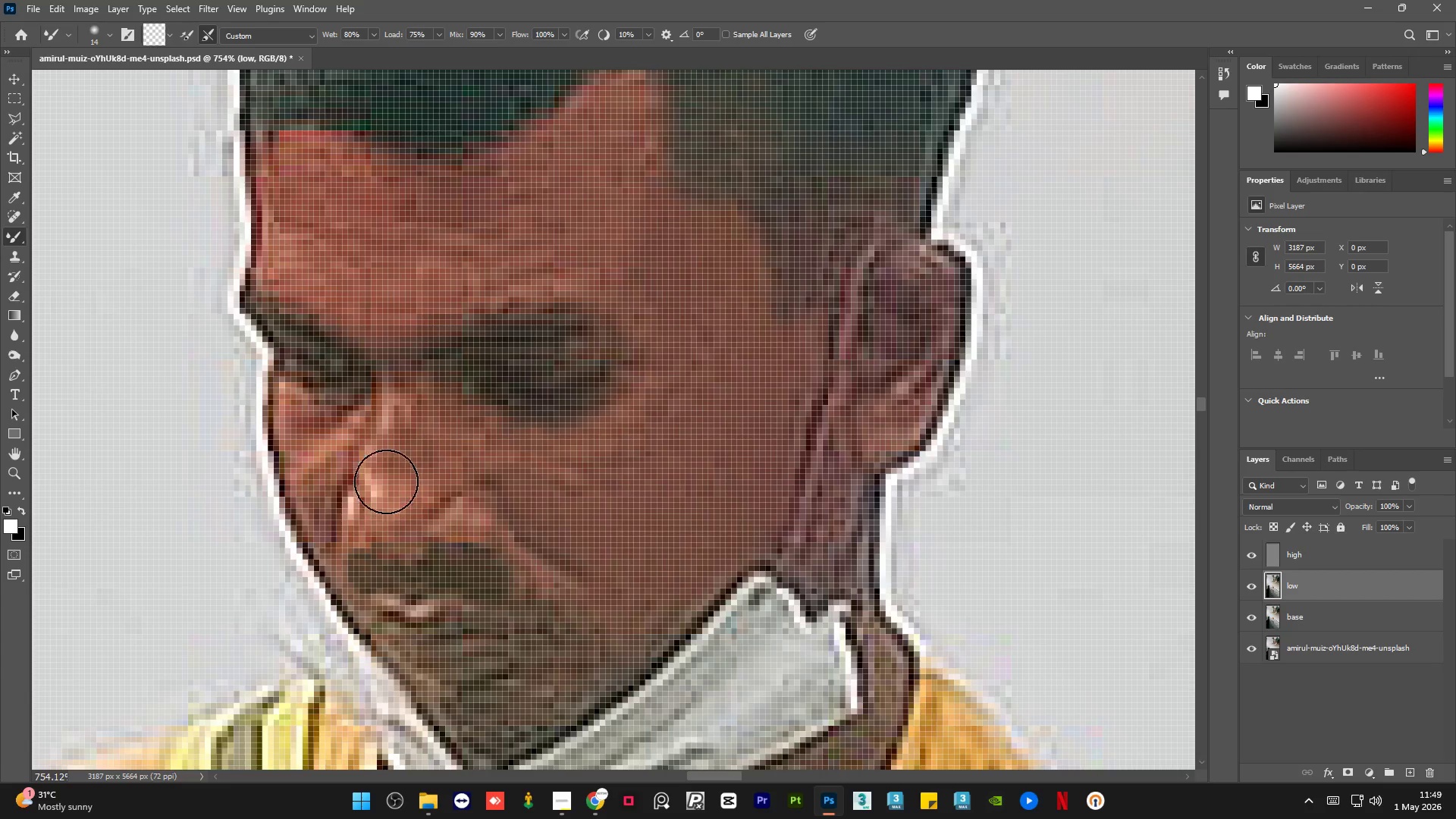 
scroll: coordinate [582, 441], scroll_direction: down, amount: 1.0
 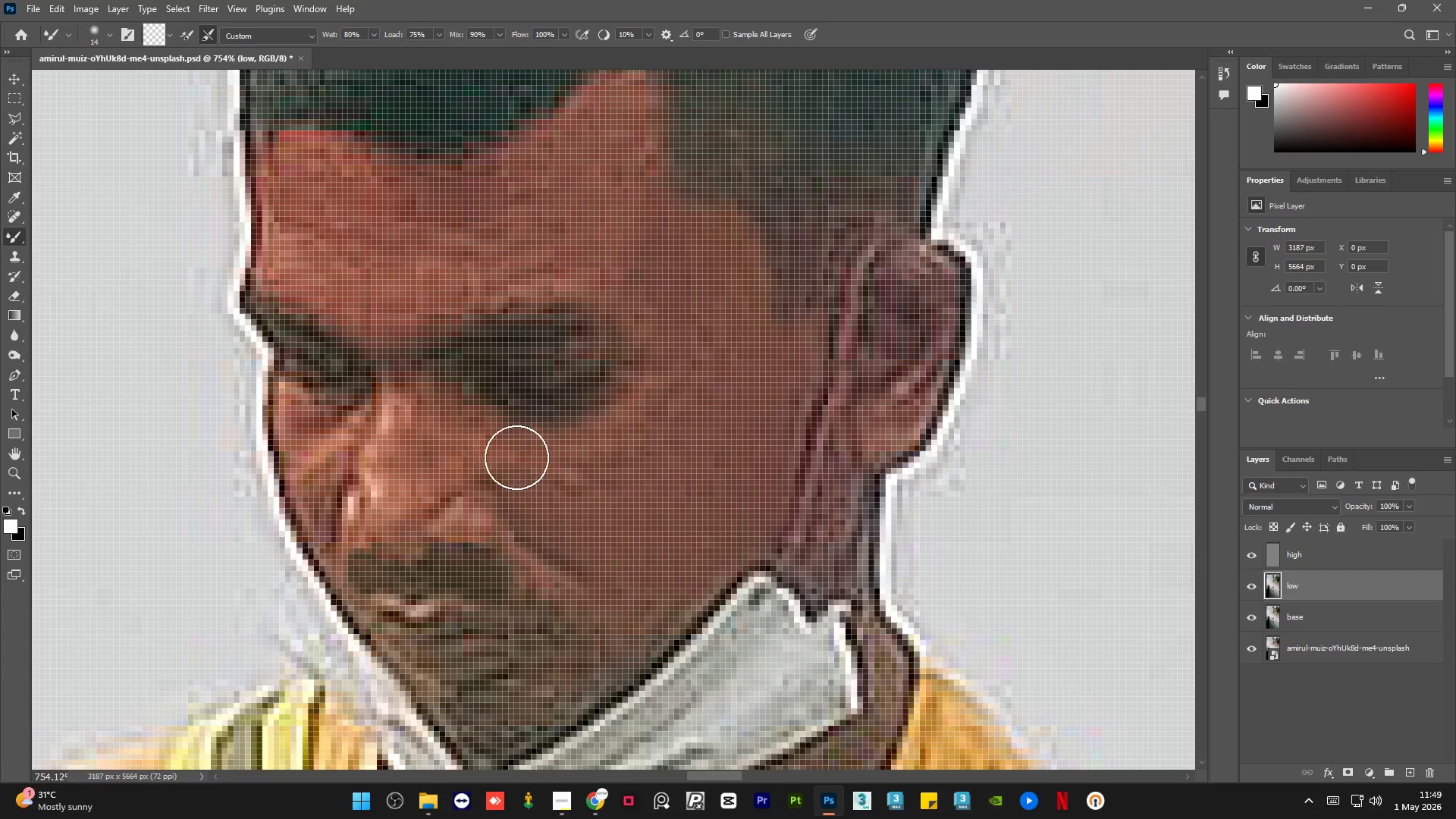 
left_click_drag(start_coordinate=[385, 483], to_coordinate=[394, 524])
 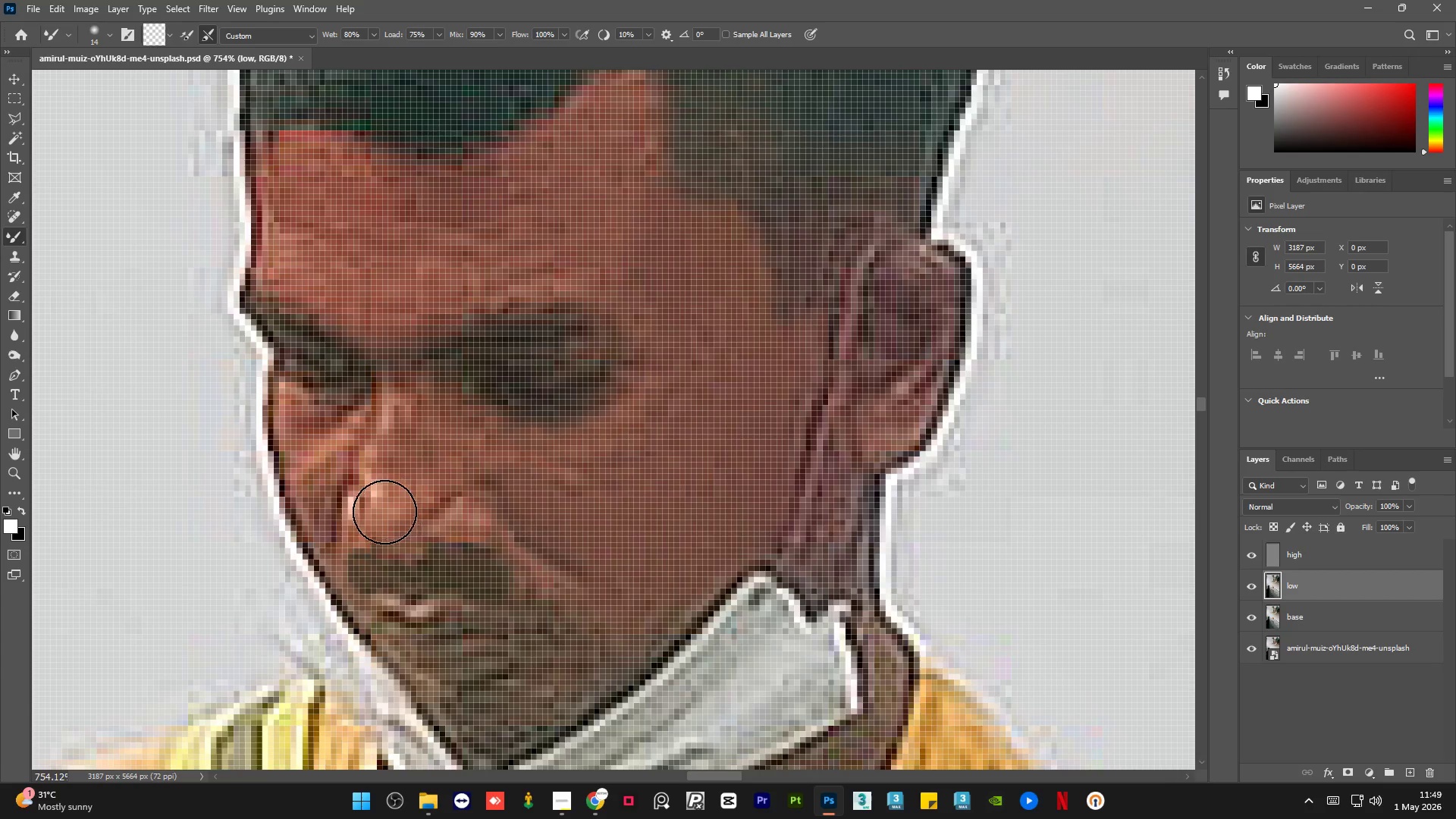 
left_click_drag(start_coordinate=[384, 516], to_coordinate=[451, 528])
 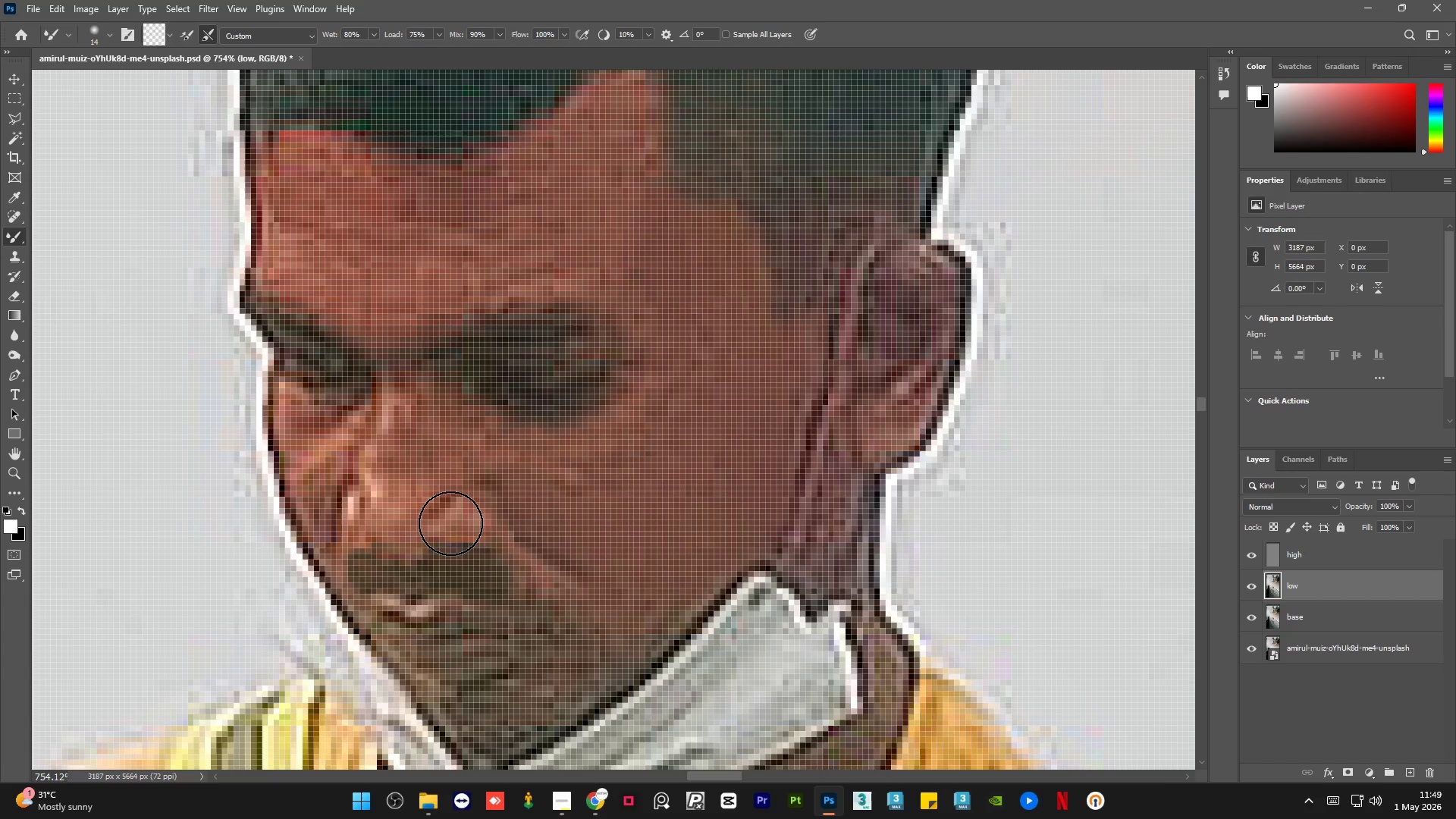 
left_click_drag(start_coordinate=[450, 523], to_coordinate=[485, 513])
 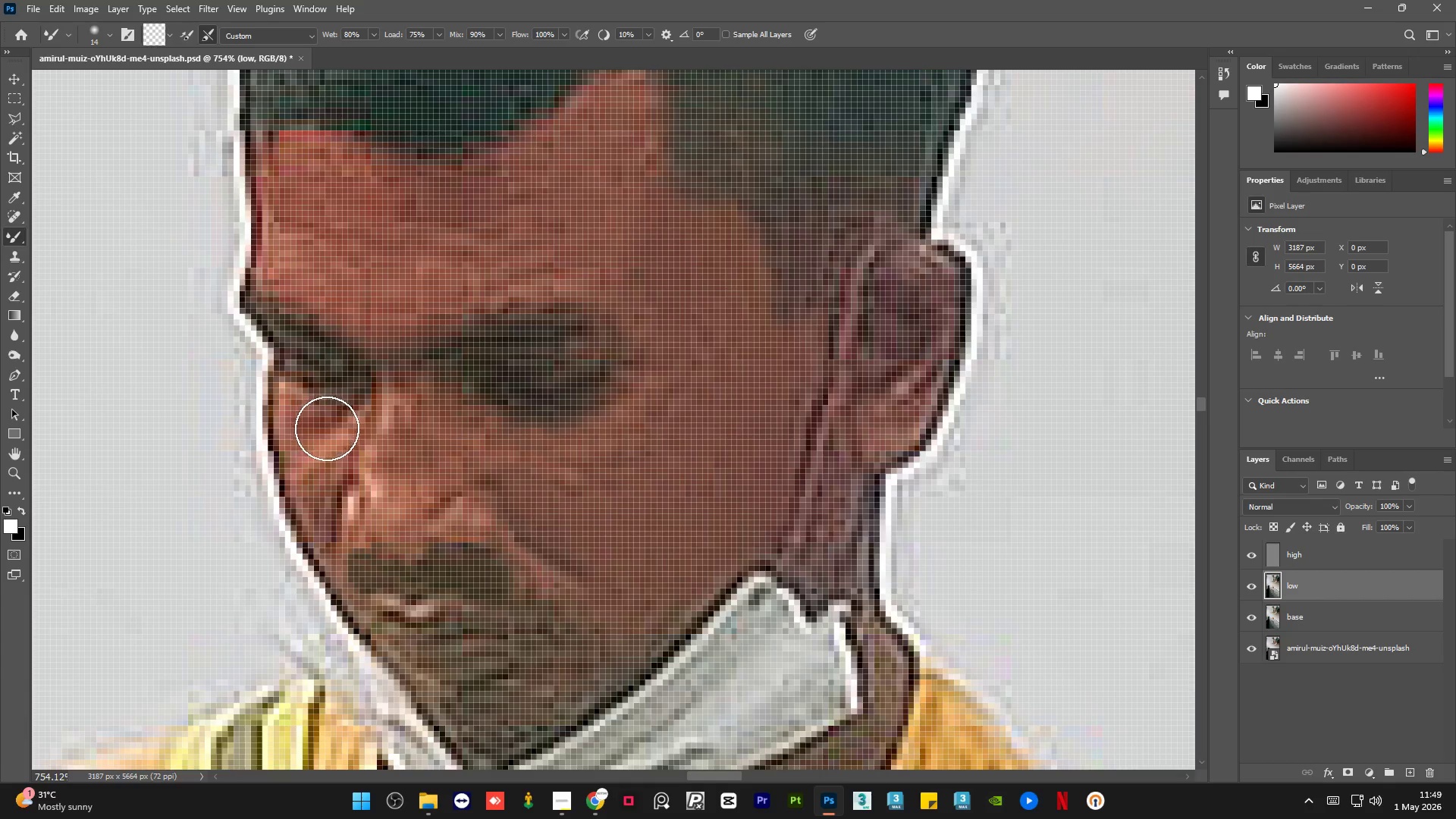 
left_click_drag(start_coordinate=[327, 428], to_coordinate=[325, 484])
 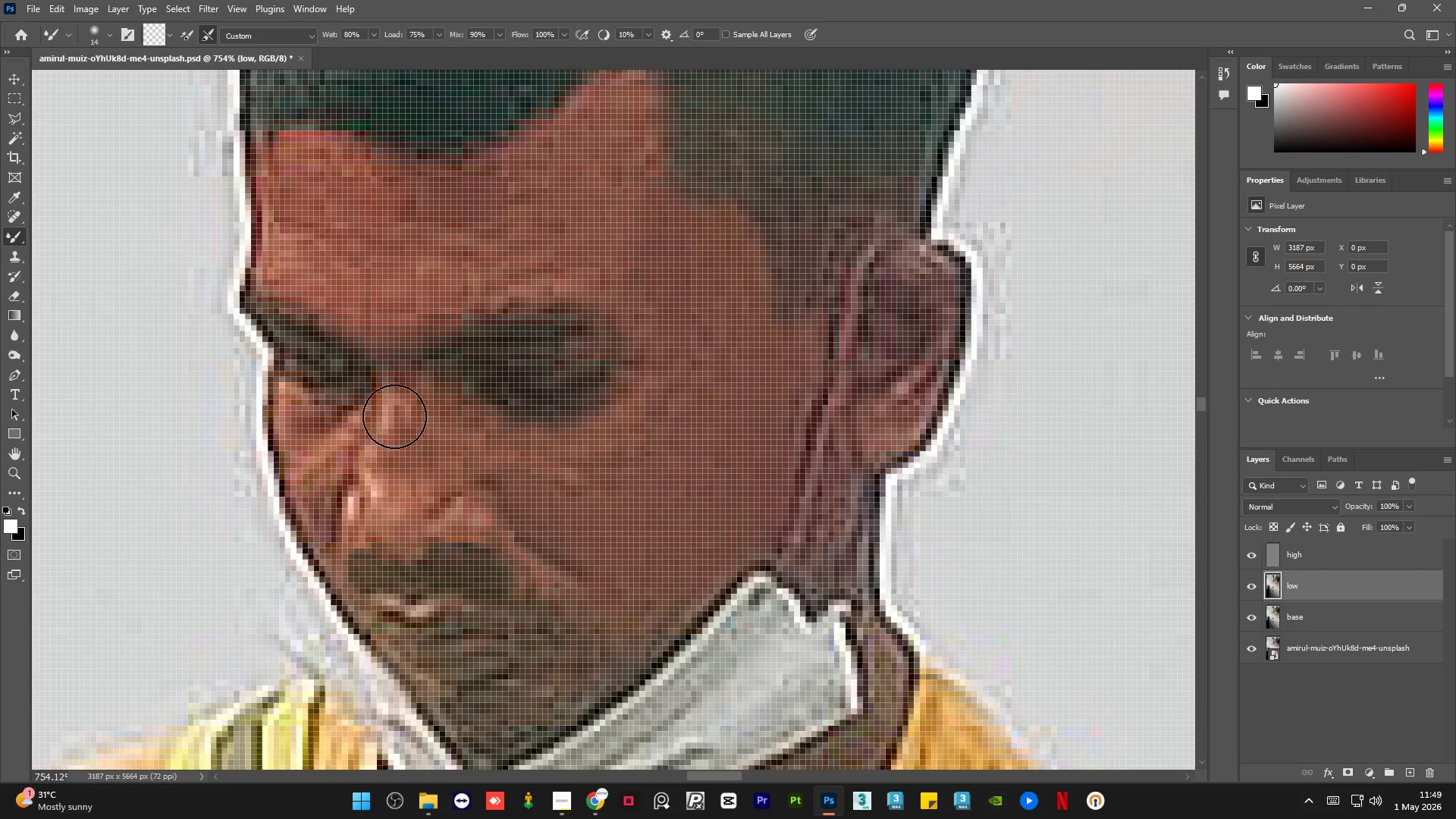 
hold_key(key=AltLeft, duration=0.67)
scroll: coordinate [583, 592], scroll_direction: down, amount: 1.0
 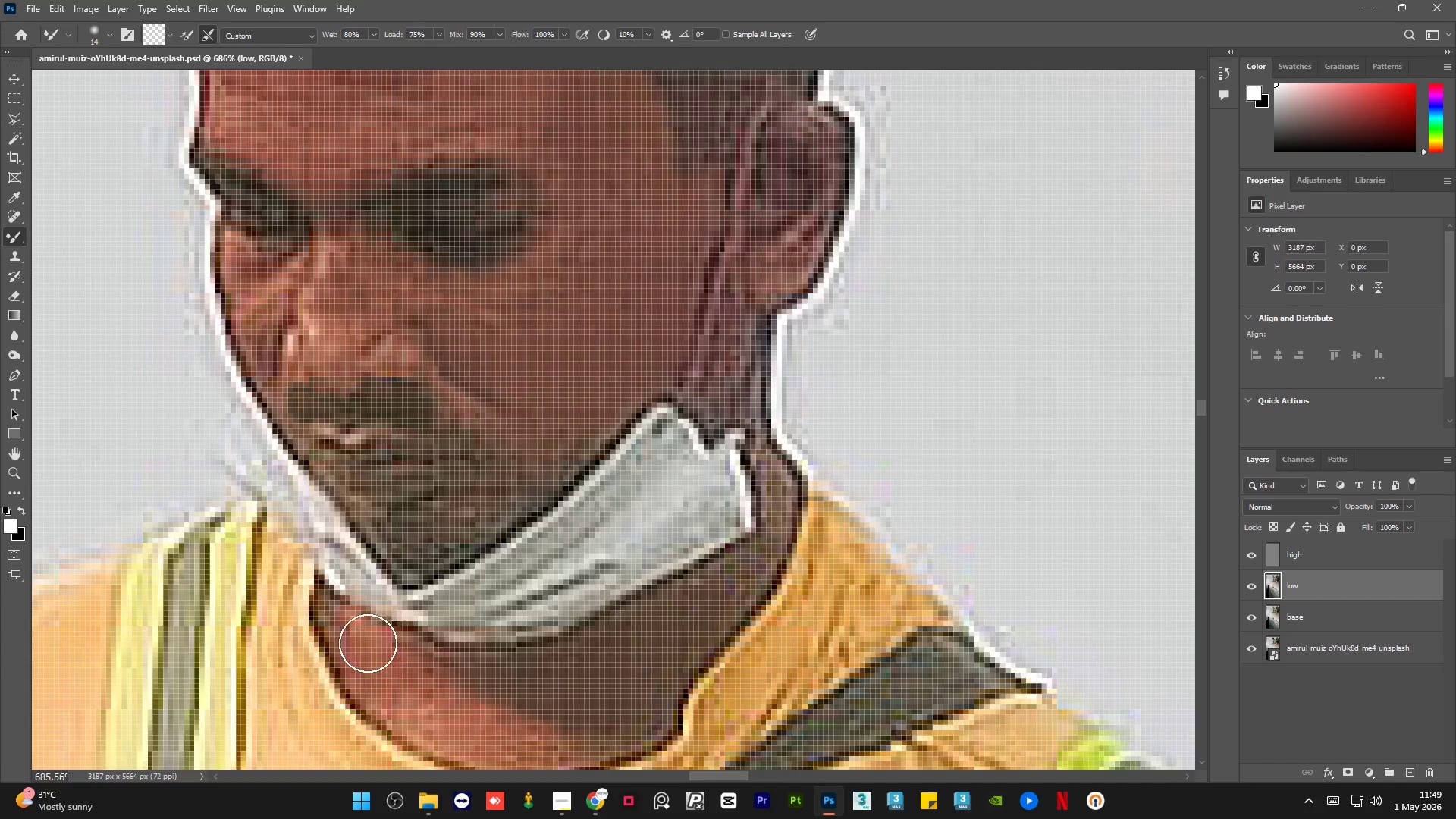 
left_click_drag(start_coordinate=[364, 642], to_coordinate=[536, 728])
 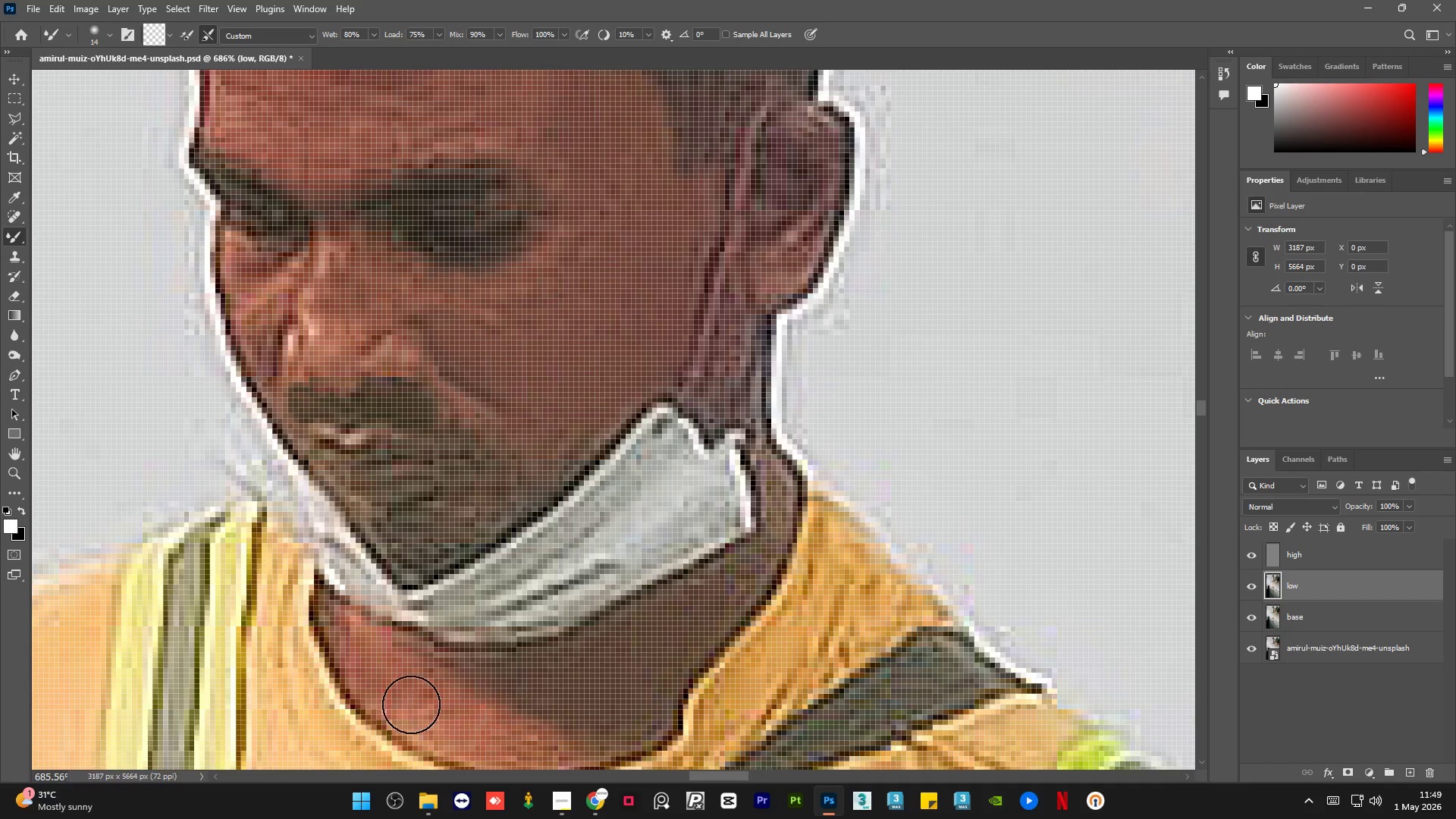 
left_click_drag(start_coordinate=[446, 722], to_coordinate=[570, 741])
 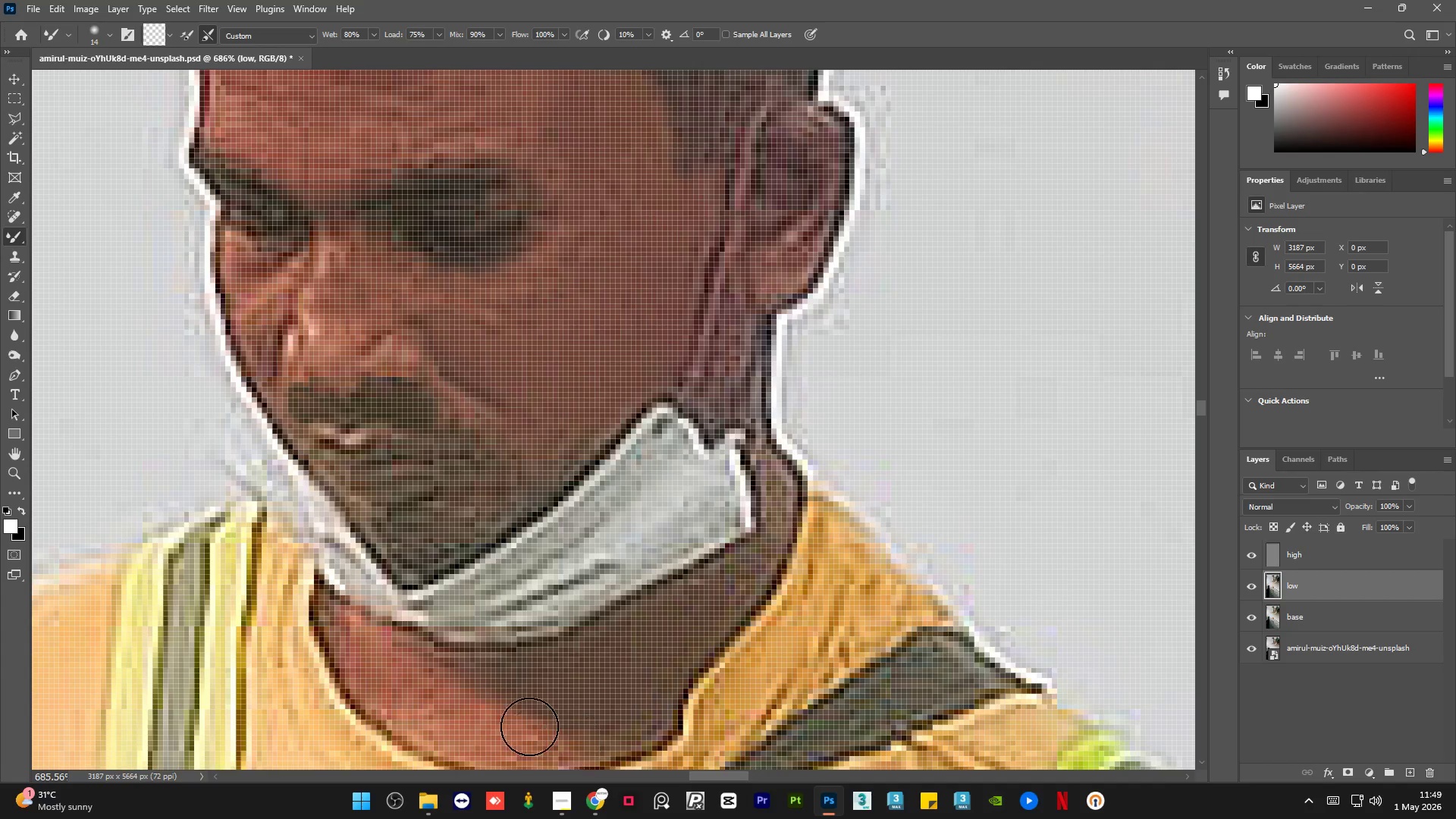 
left_click_drag(start_coordinate=[522, 726], to_coordinate=[629, 711])
 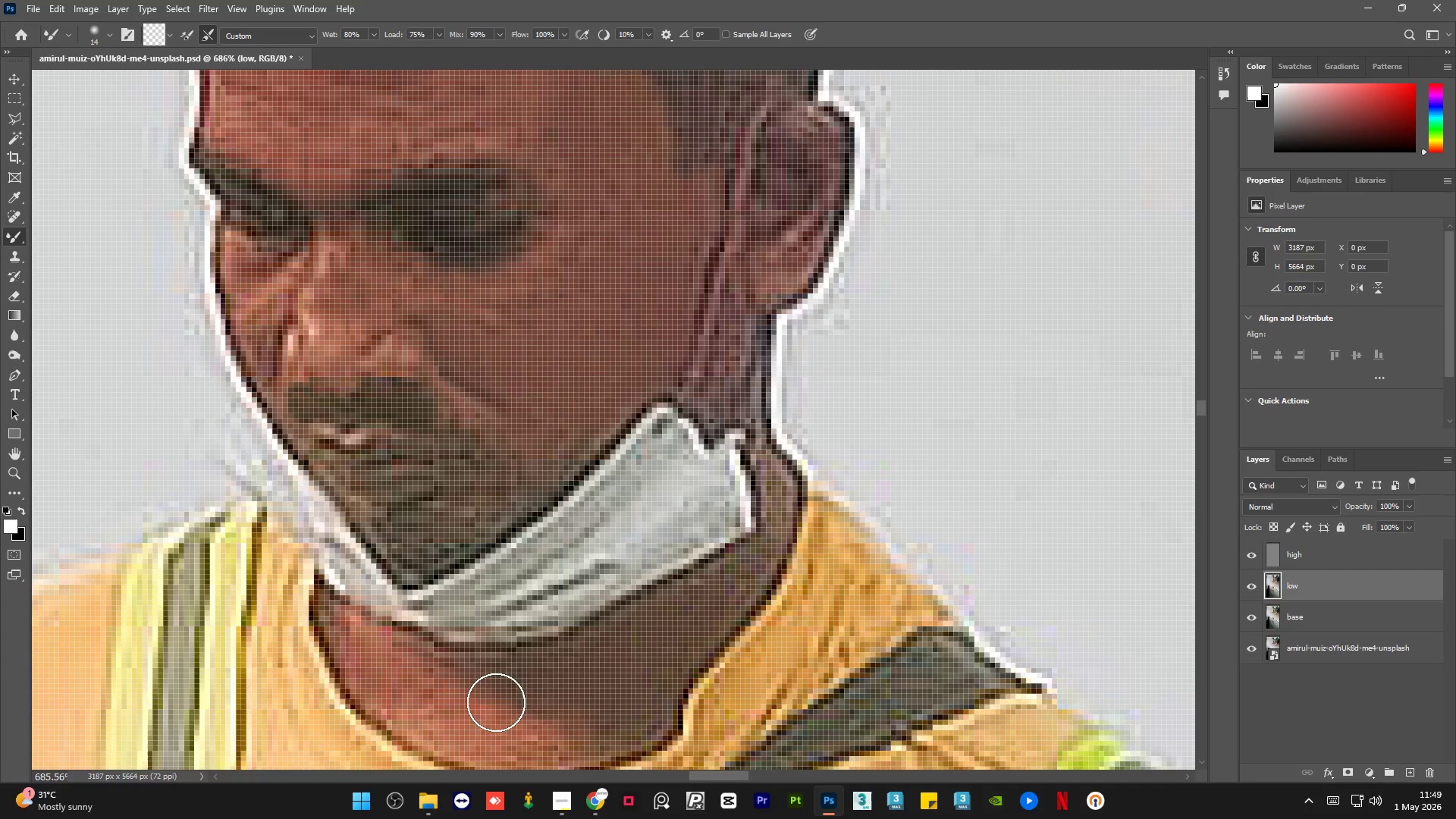 
left_click_drag(start_coordinate=[496, 702], to_coordinate=[599, 687])
 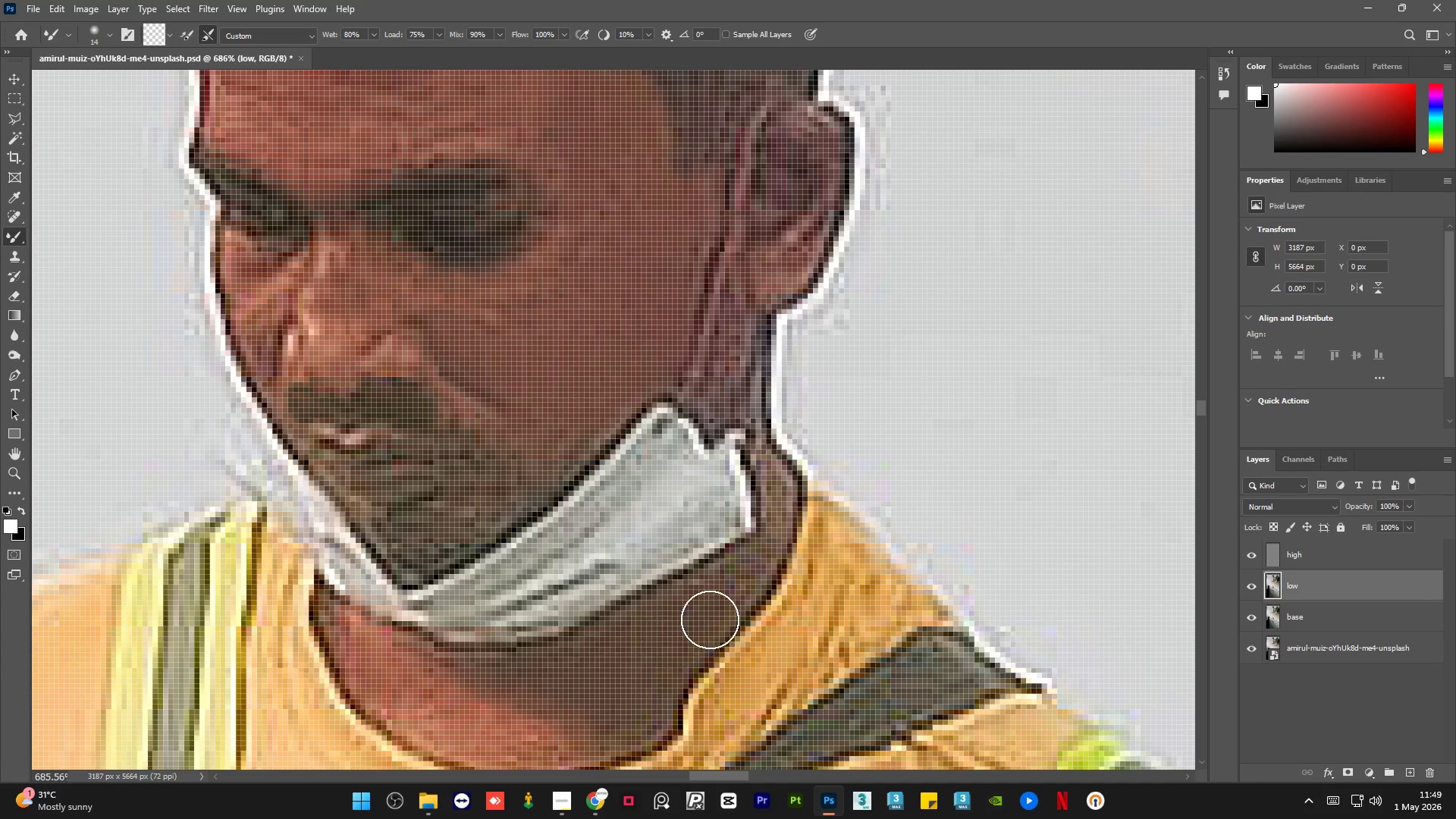 
left_click_drag(start_coordinate=[686, 631], to_coordinate=[579, 689])
 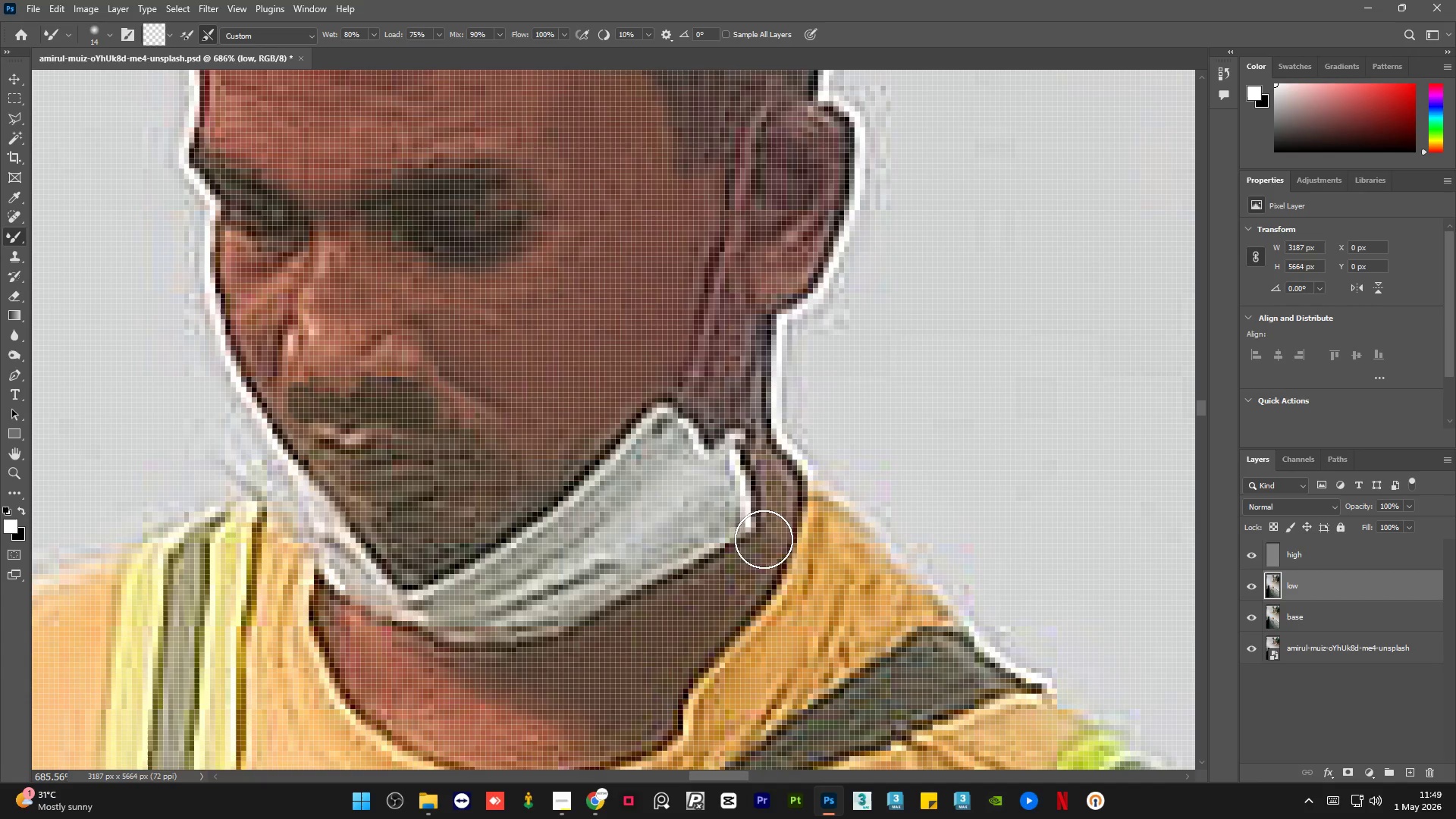 
left_click_drag(start_coordinate=[762, 546], to_coordinate=[638, 718])
 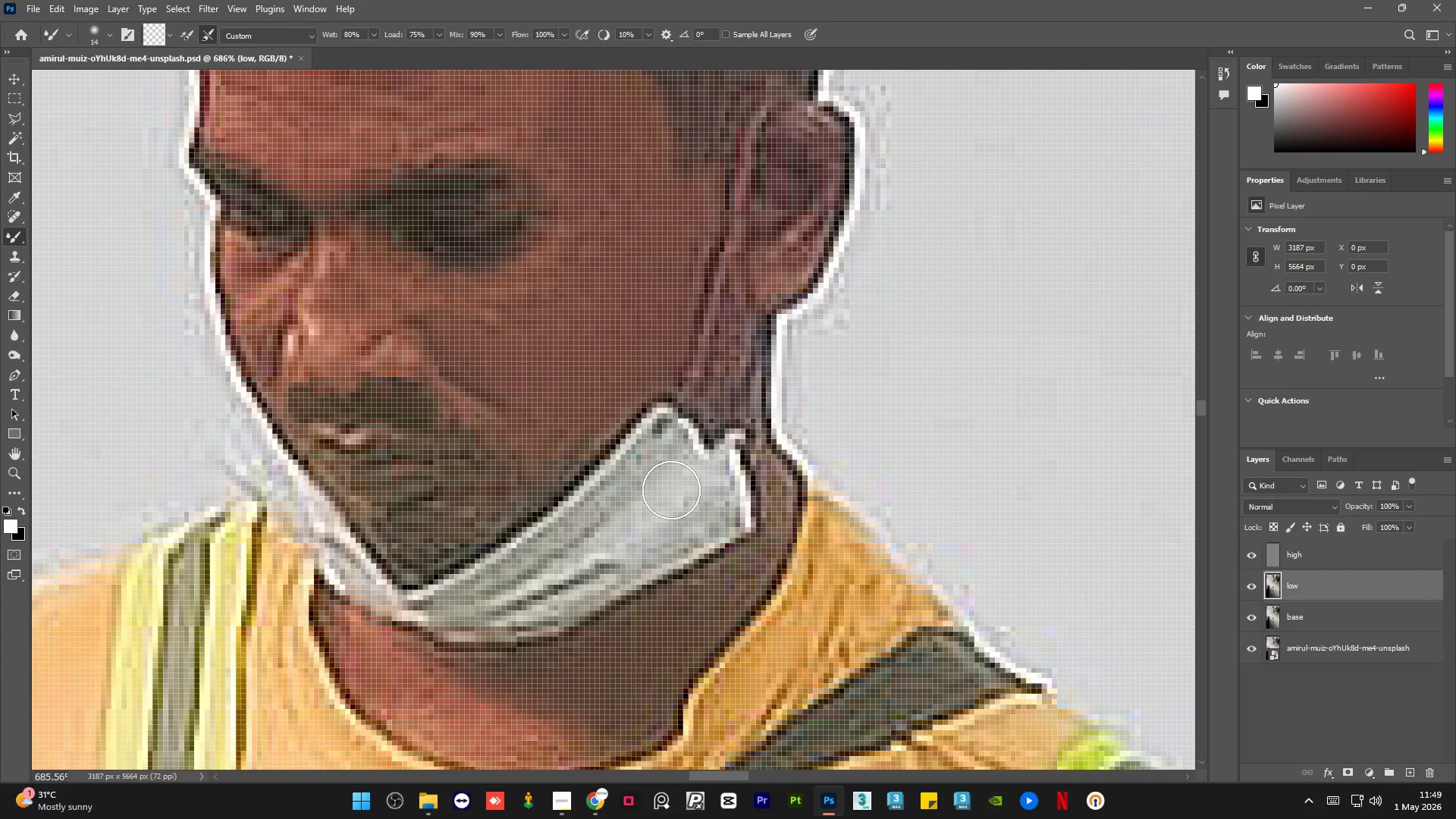 
hold_key(key=AltLeft, duration=2.48)
 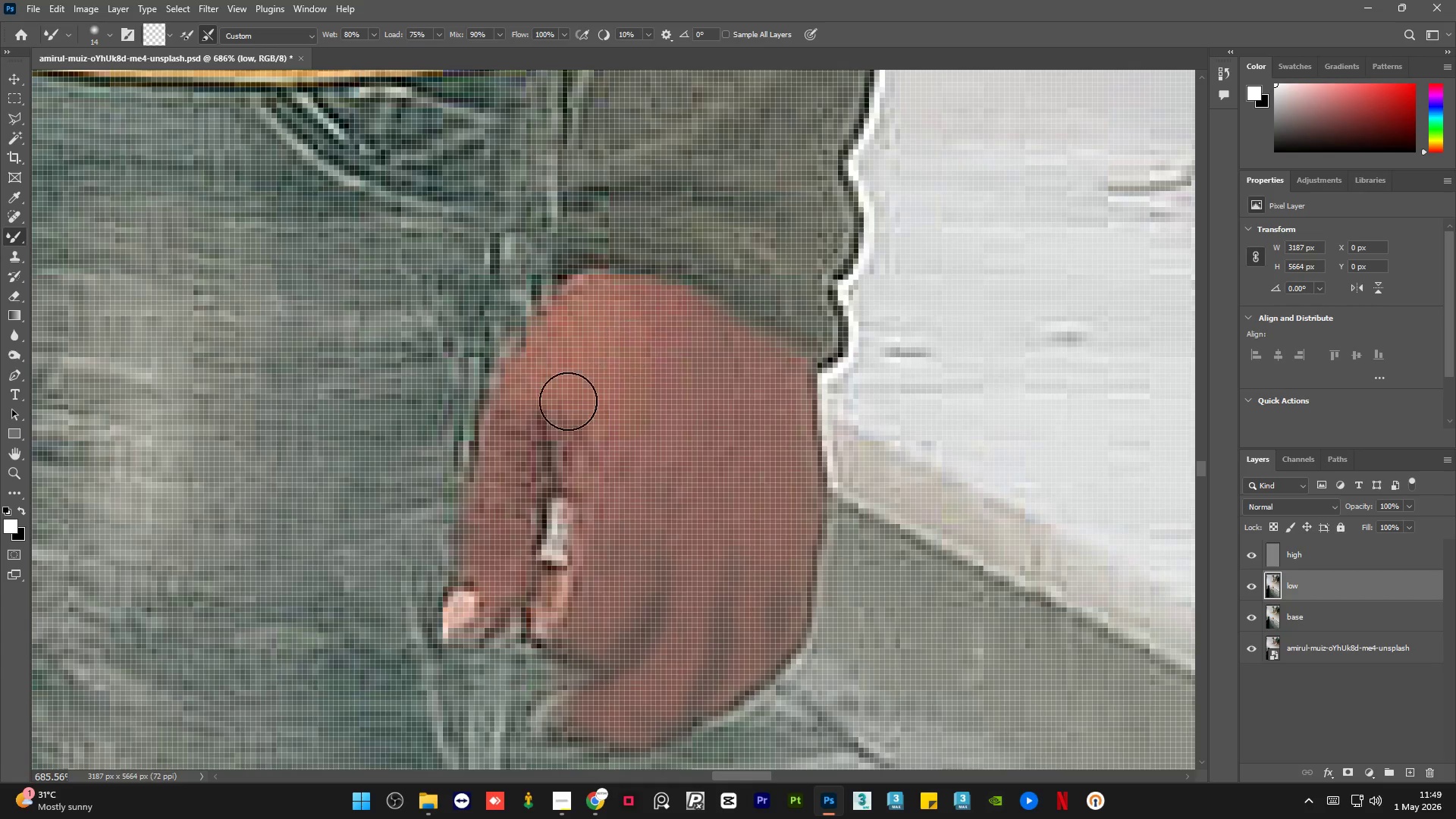 
left_click_drag(start_coordinate=[629, 348], to_coordinate=[561, 403])
 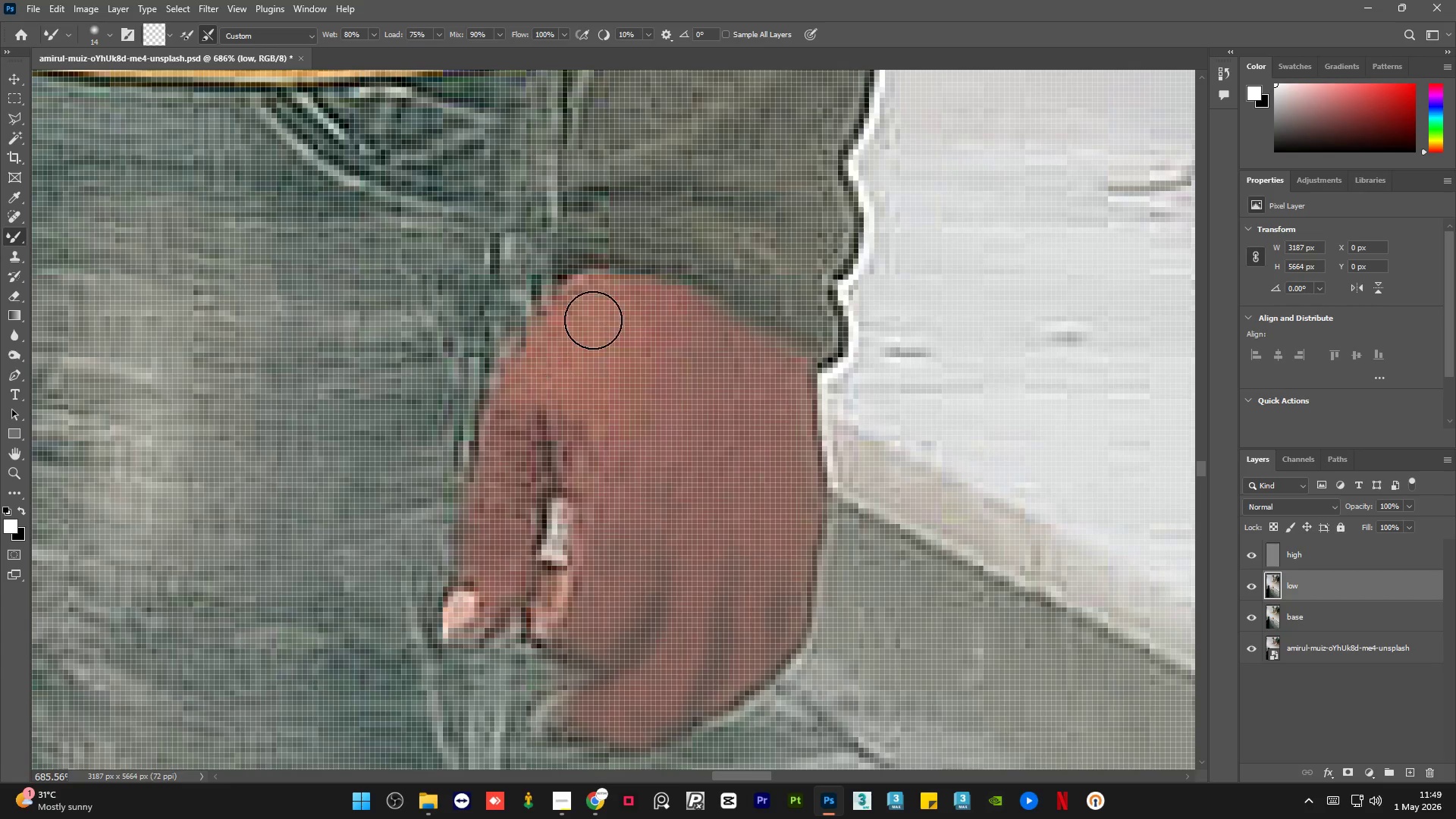 
scroll: coordinate [698, 475], scroll_direction: none, amount: 0.0
 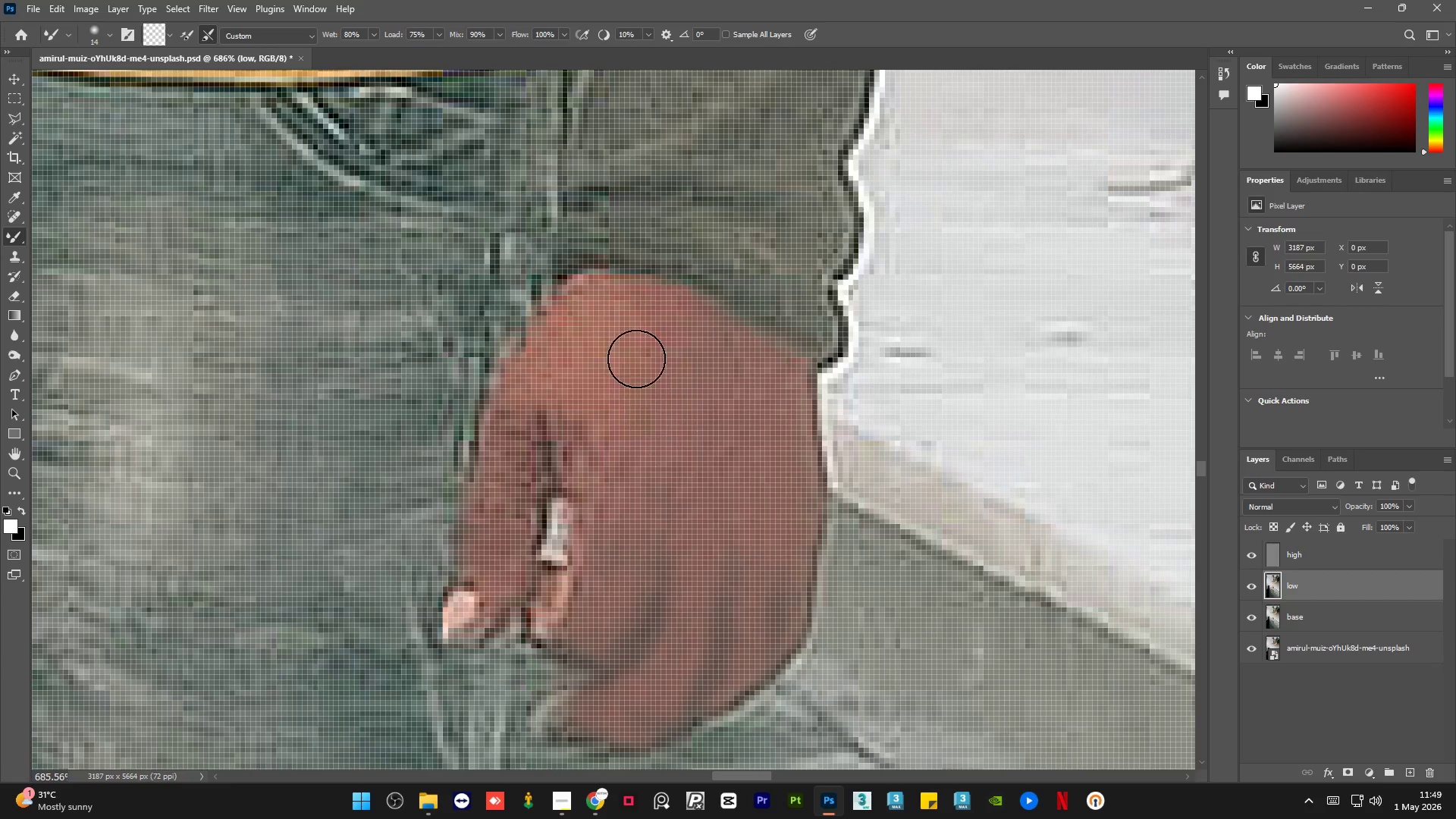 
left_click_drag(start_coordinate=[585, 335], to_coordinate=[555, 406])
 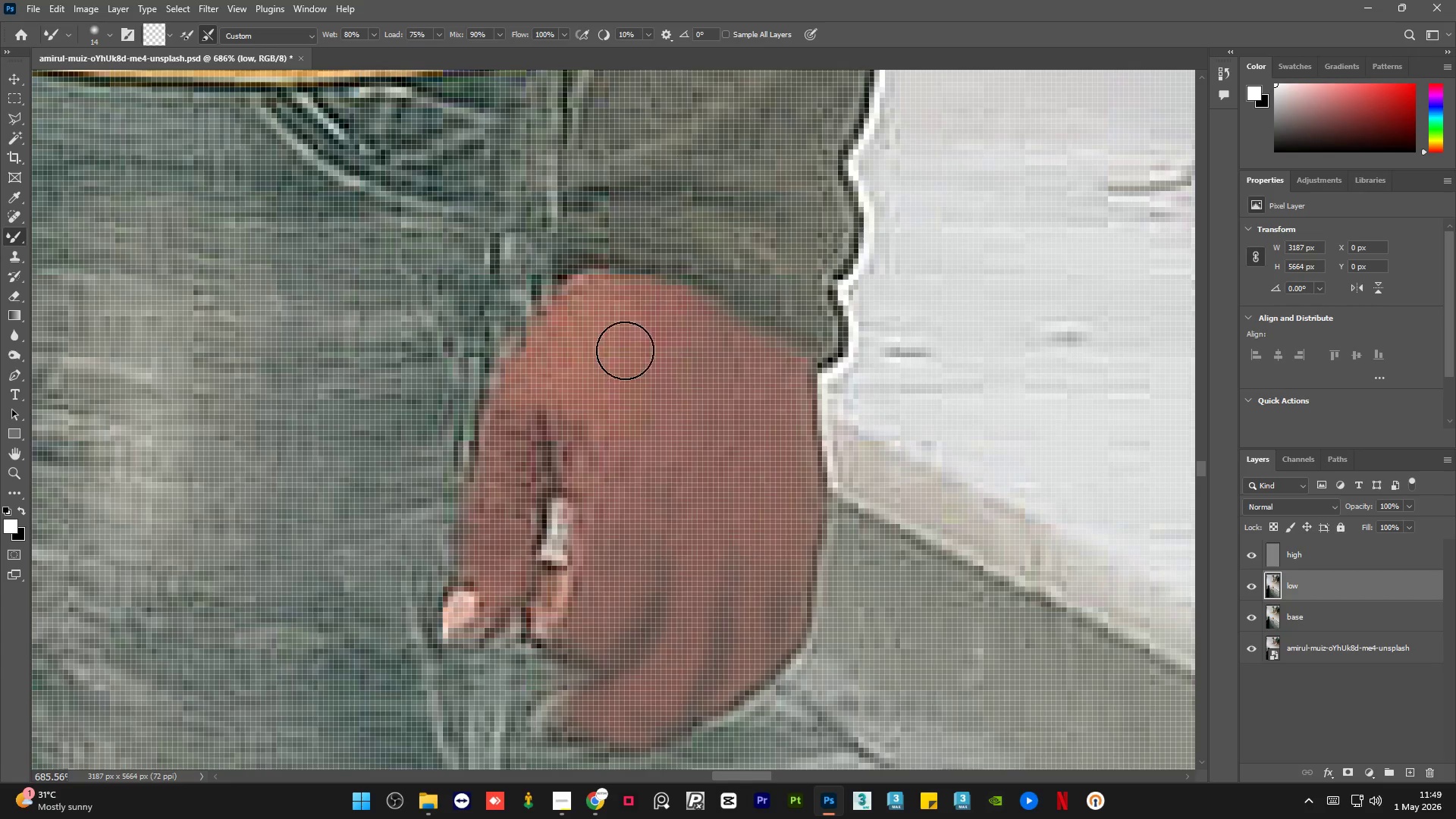 
left_click_drag(start_coordinate=[623, 389], to_coordinate=[601, 642])
 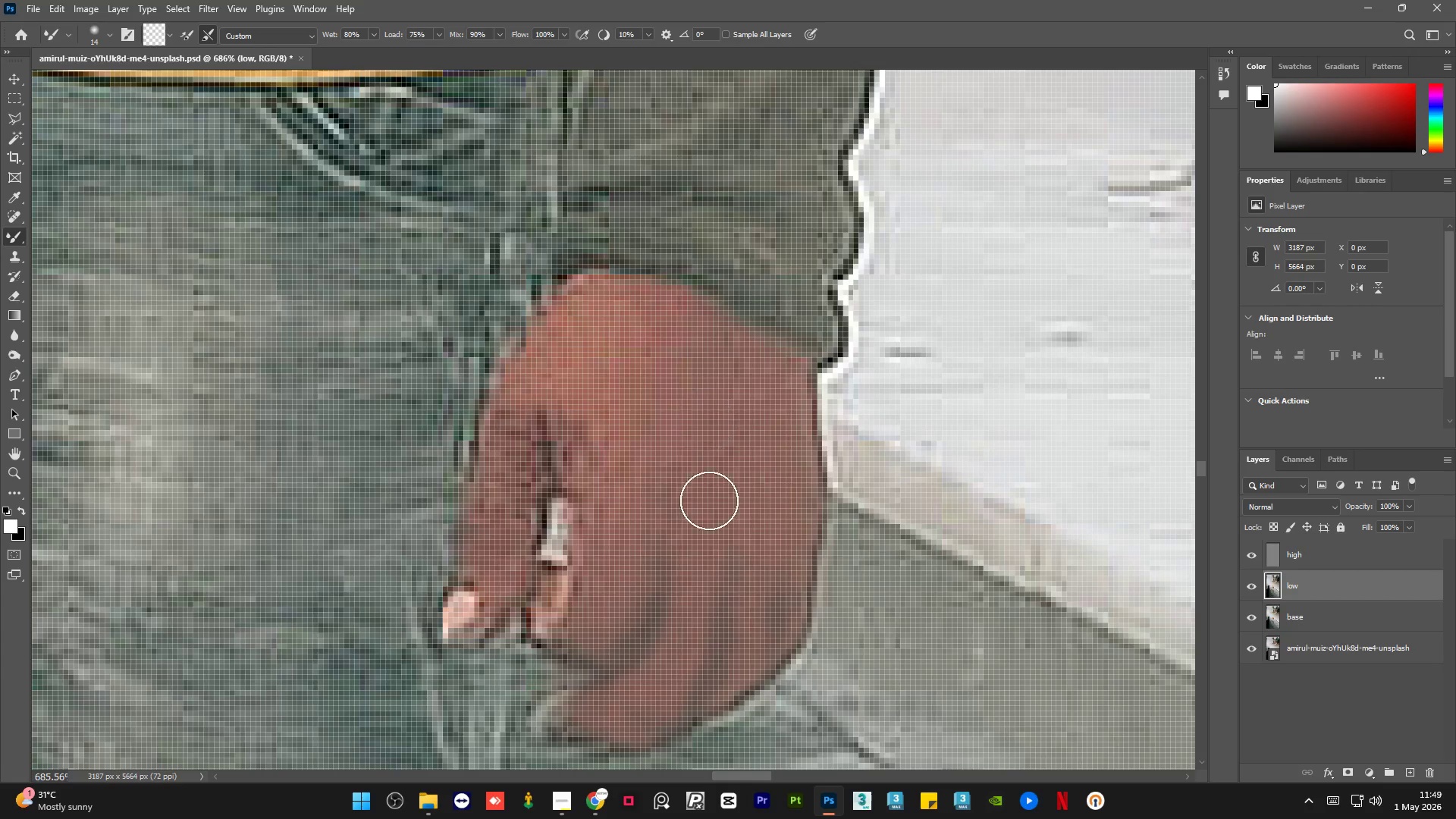 
left_click_drag(start_coordinate=[705, 433], to_coordinate=[686, 679])
 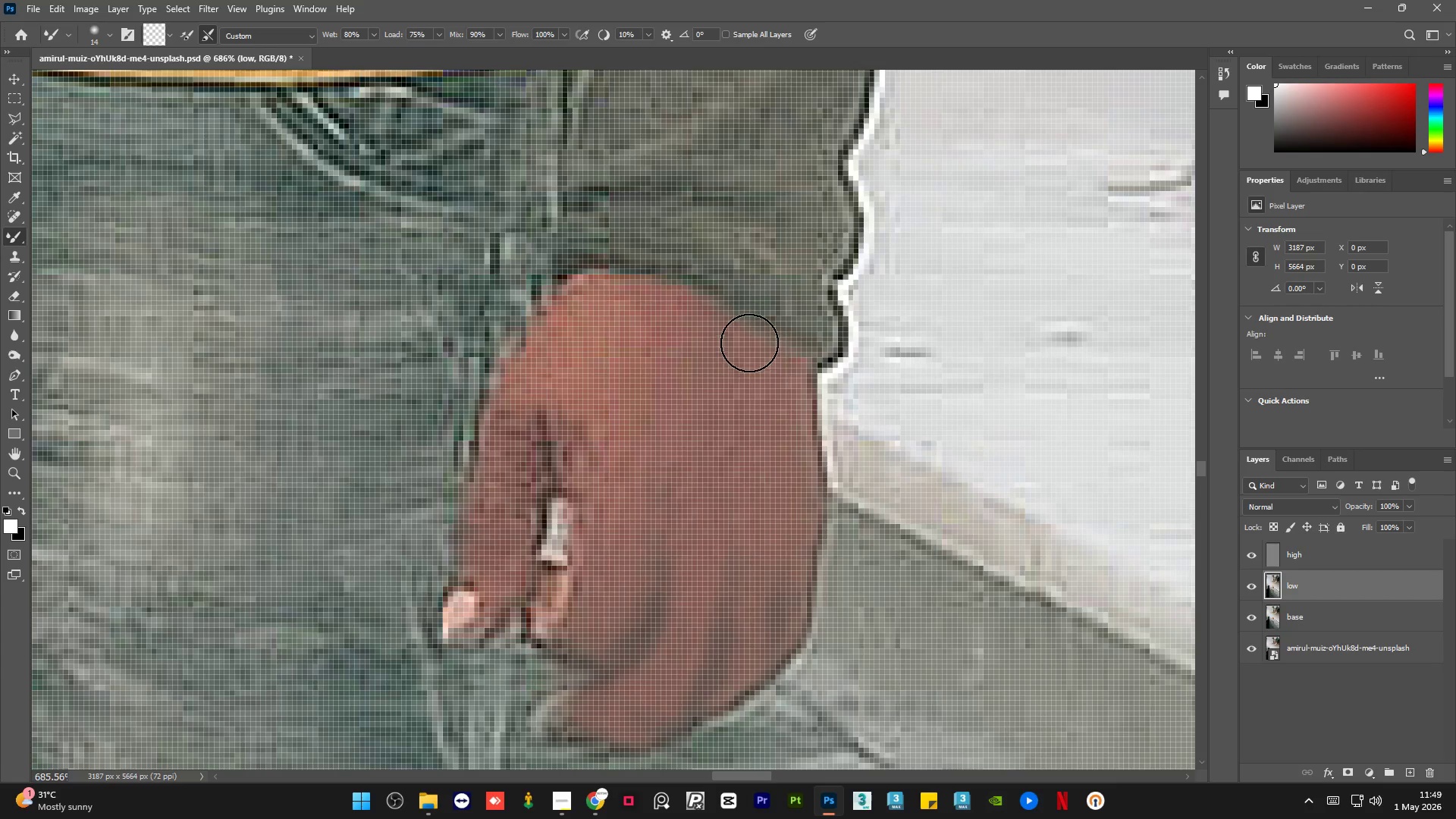 
left_click_drag(start_coordinate=[759, 377], to_coordinate=[724, 632])
 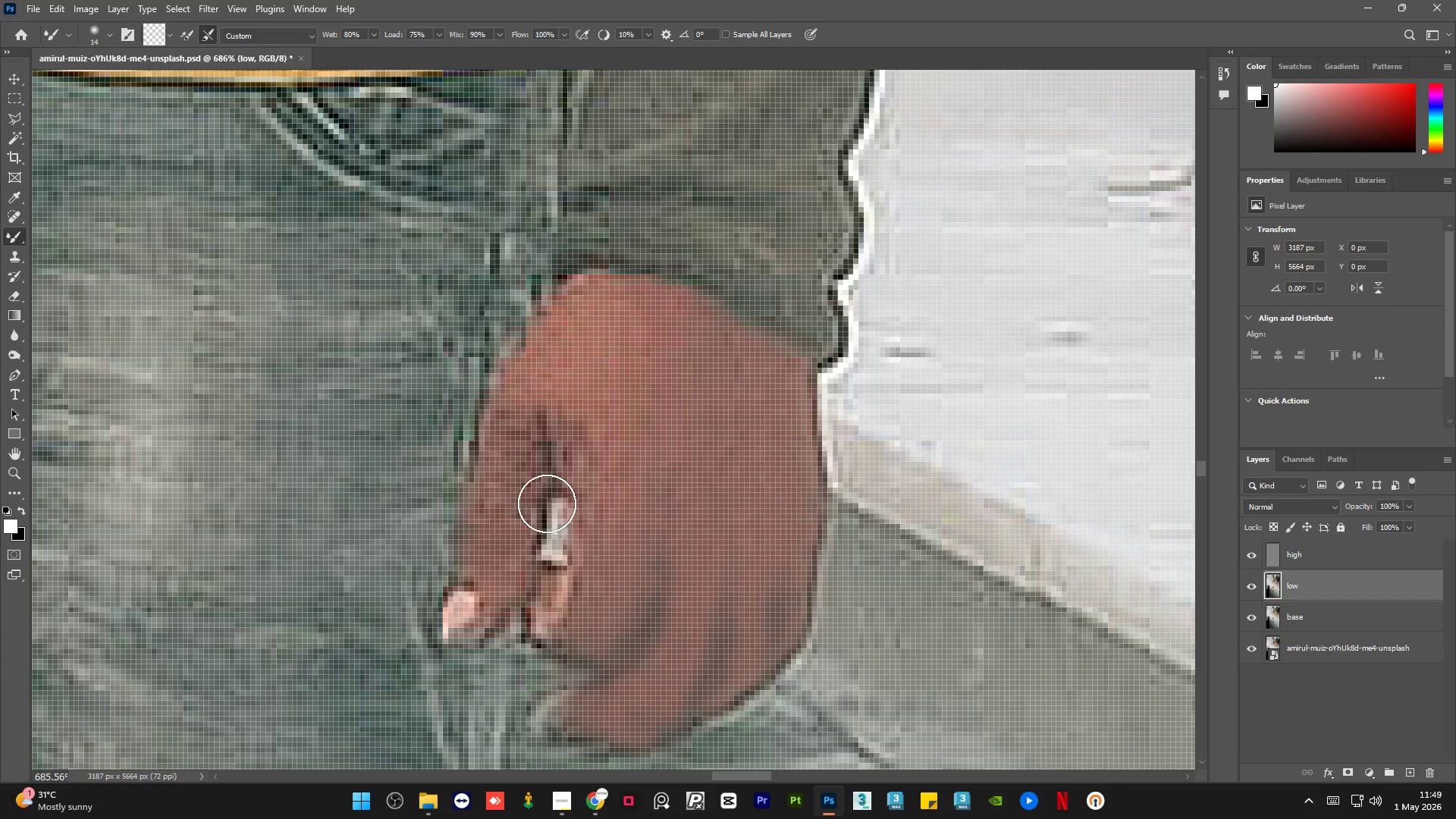 
left_click_drag(start_coordinate=[510, 475], to_coordinate=[487, 576])
 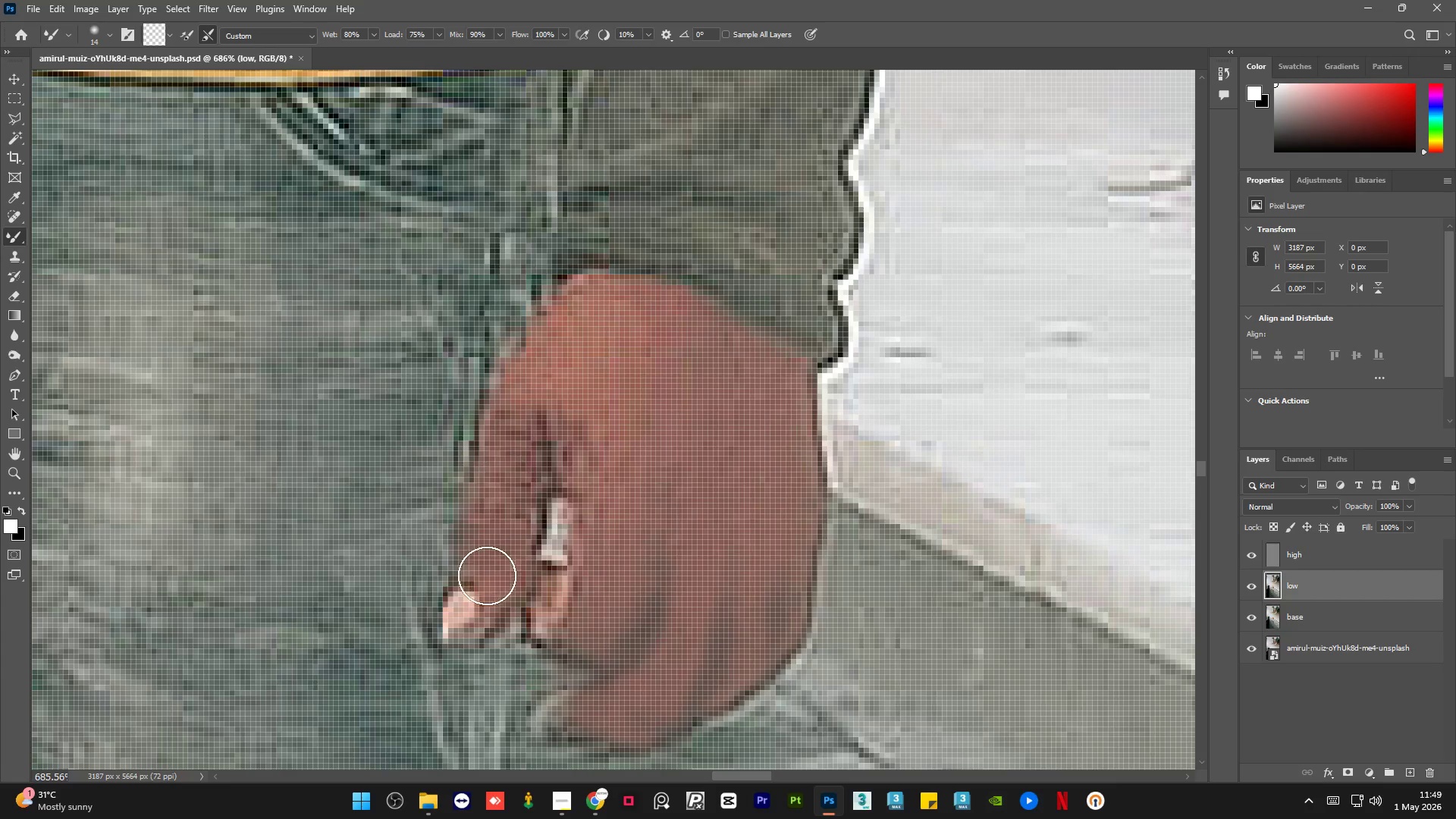 
hold_key(key=AltLeft, duration=1.73)
 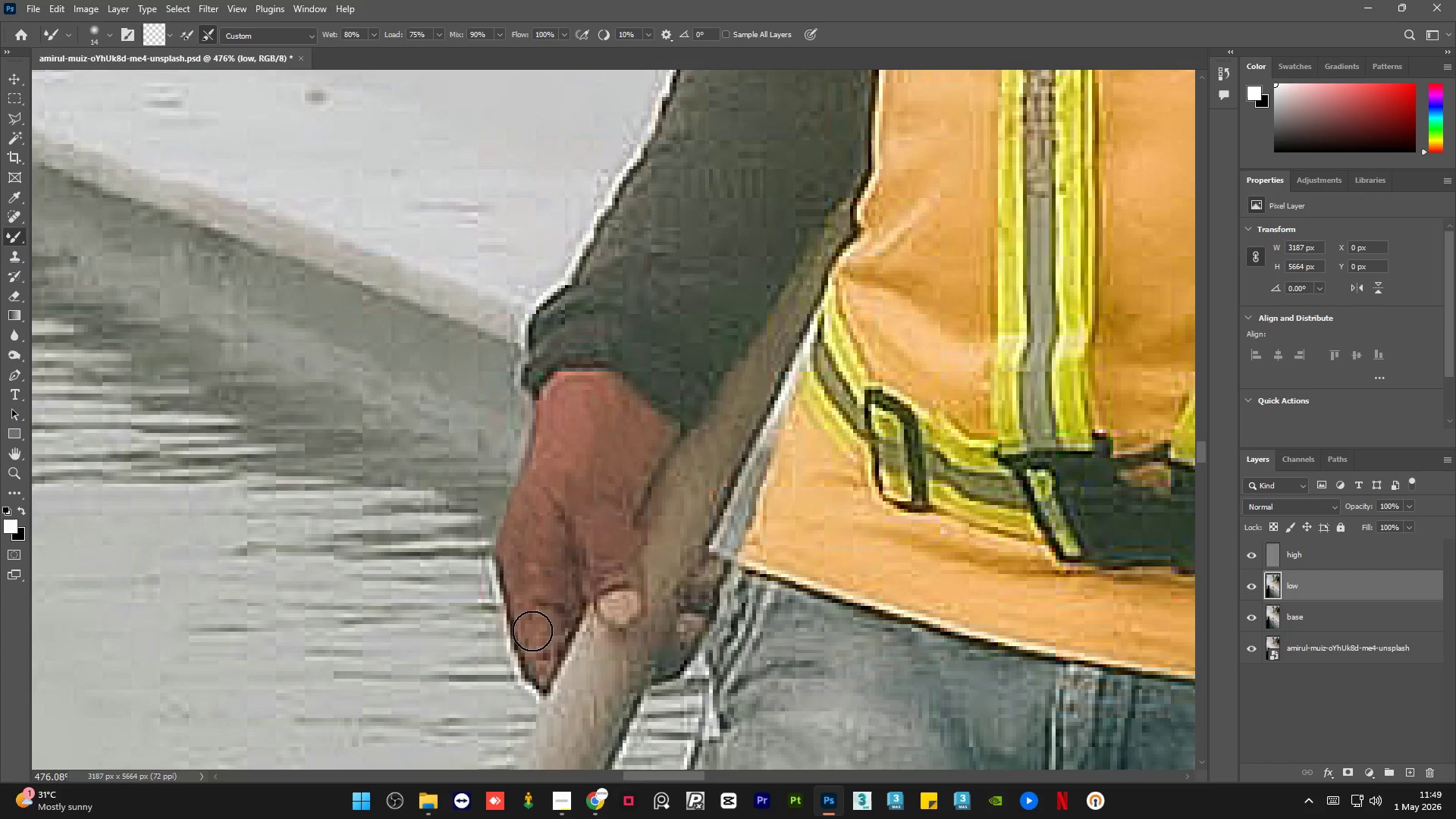 
left_click_drag(start_coordinate=[570, 403], to_coordinate=[525, 654])
 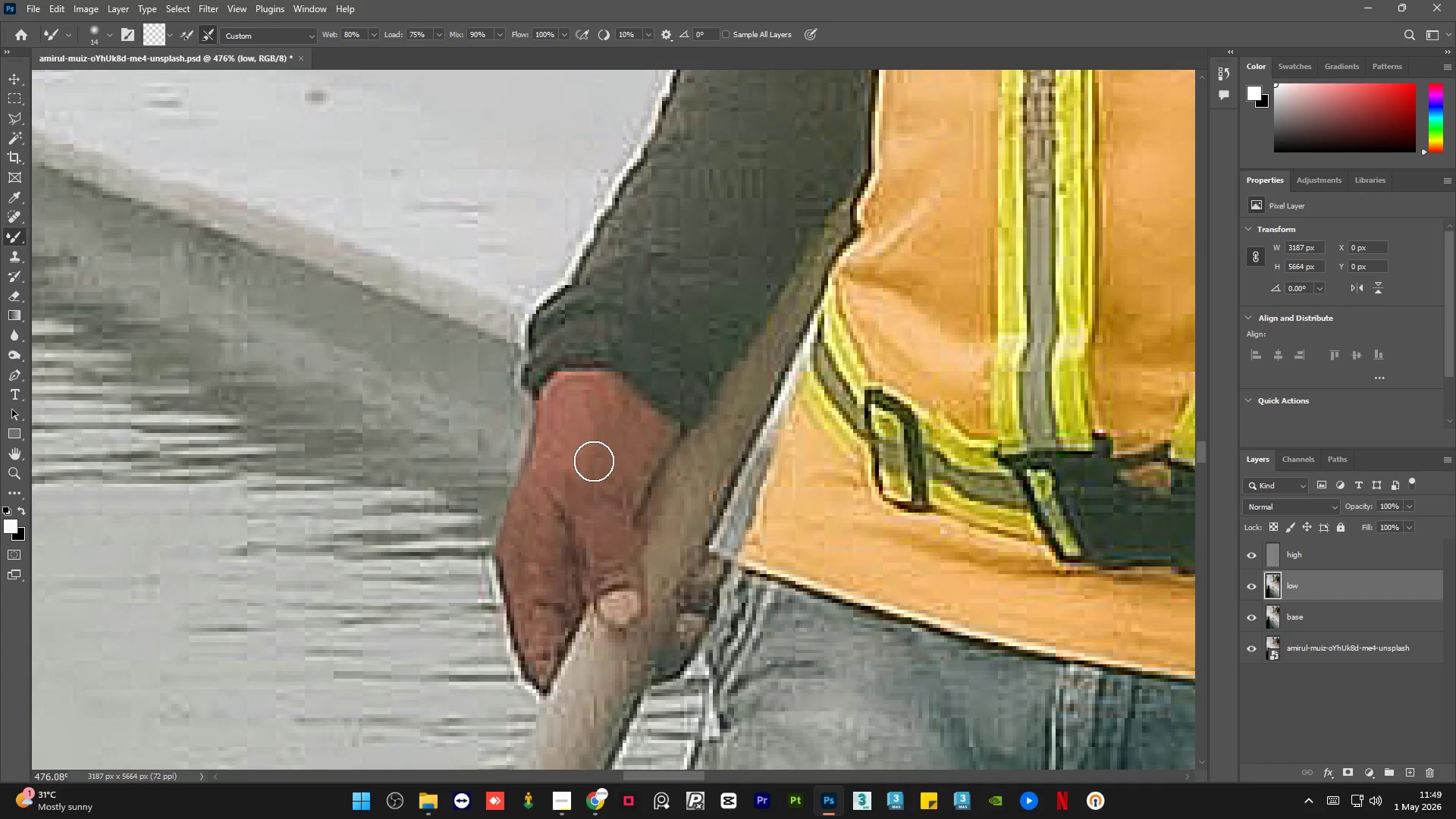 
scroll: coordinate [546, 411], scroll_direction: down, amount: 4.0
 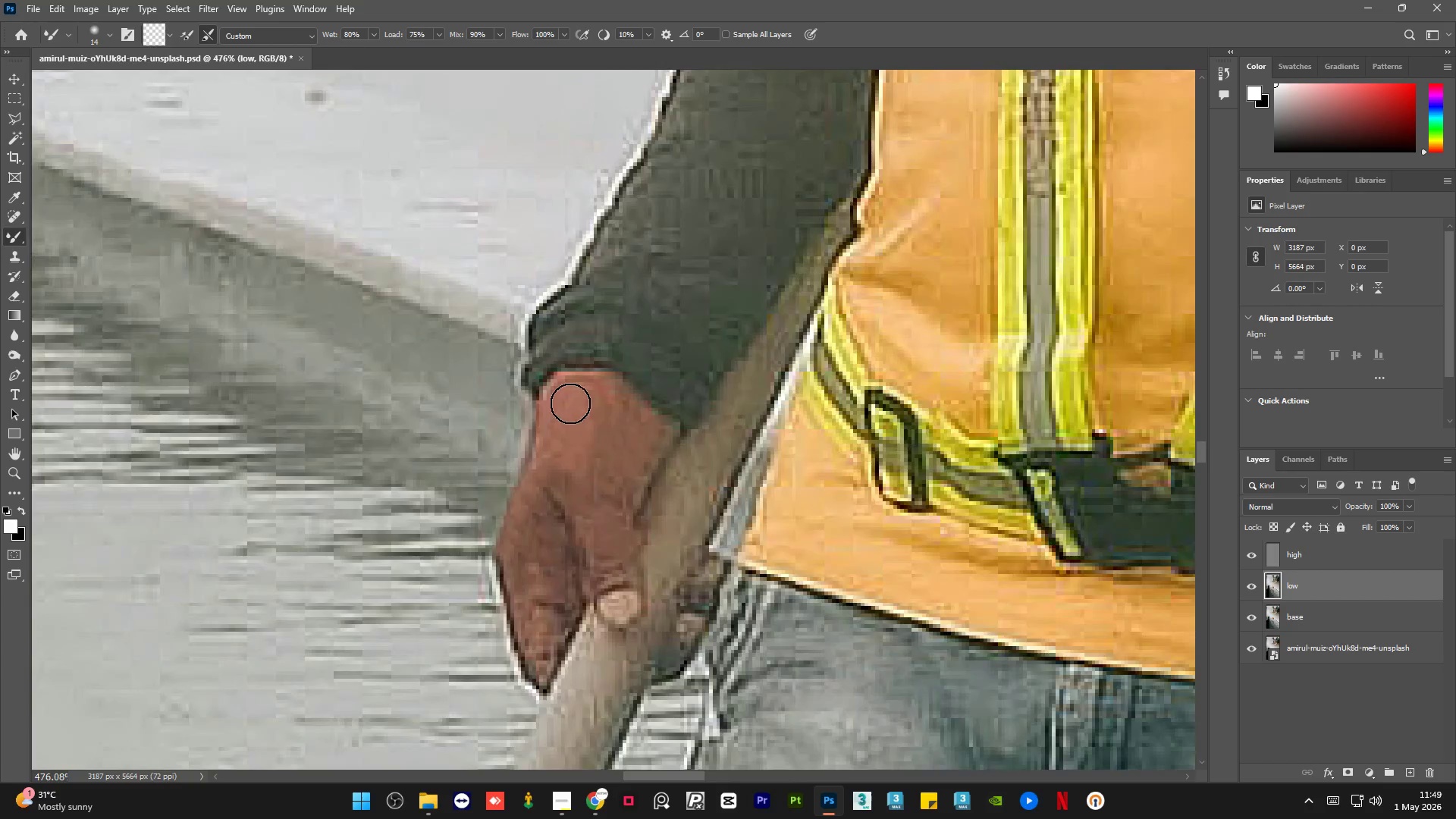 
left_click_drag(start_coordinate=[594, 459], to_coordinate=[584, 529])
 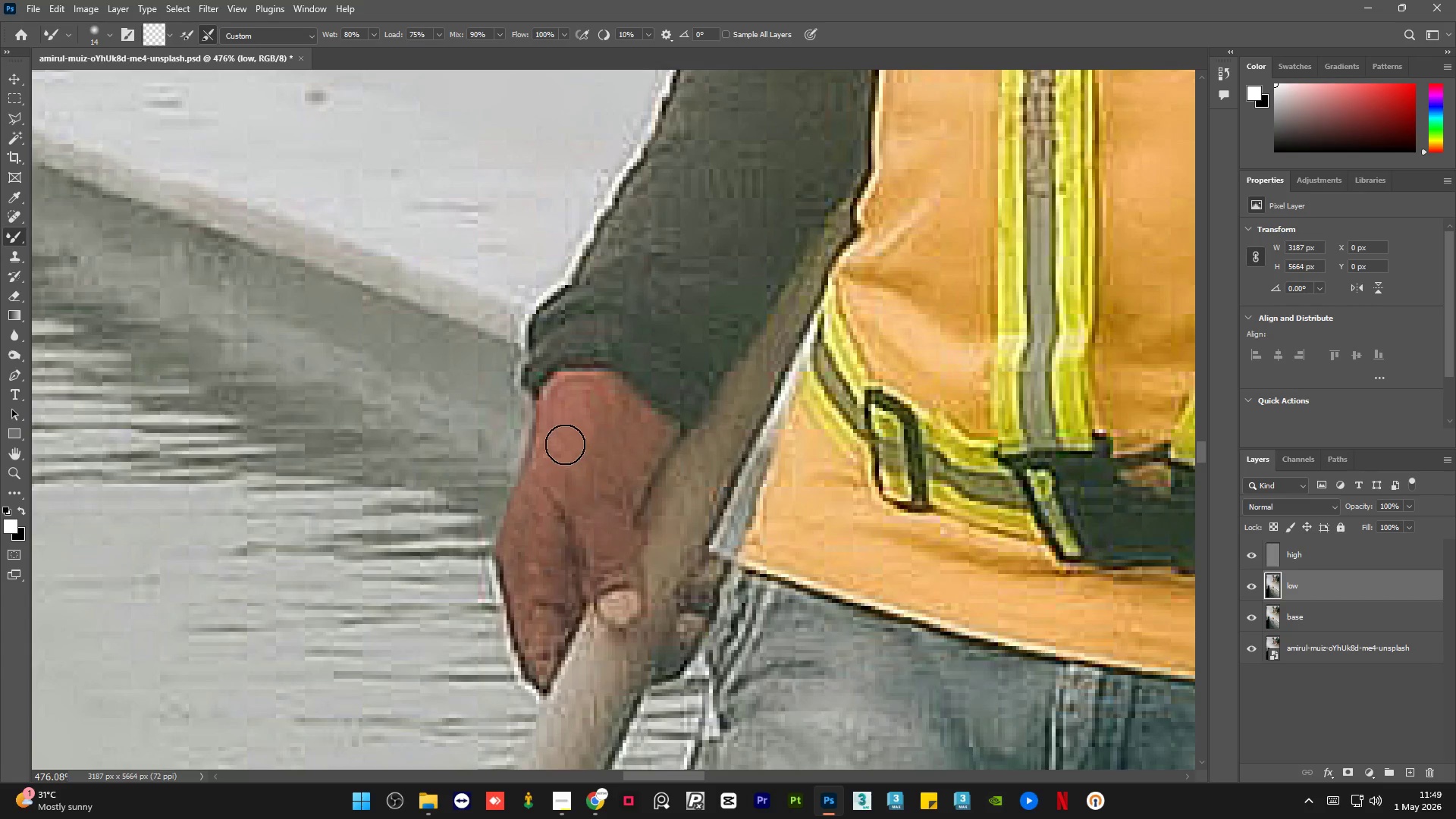 
left_click_drag(start_coordinate=[560, 459], to_coordinate=[550, 548])
 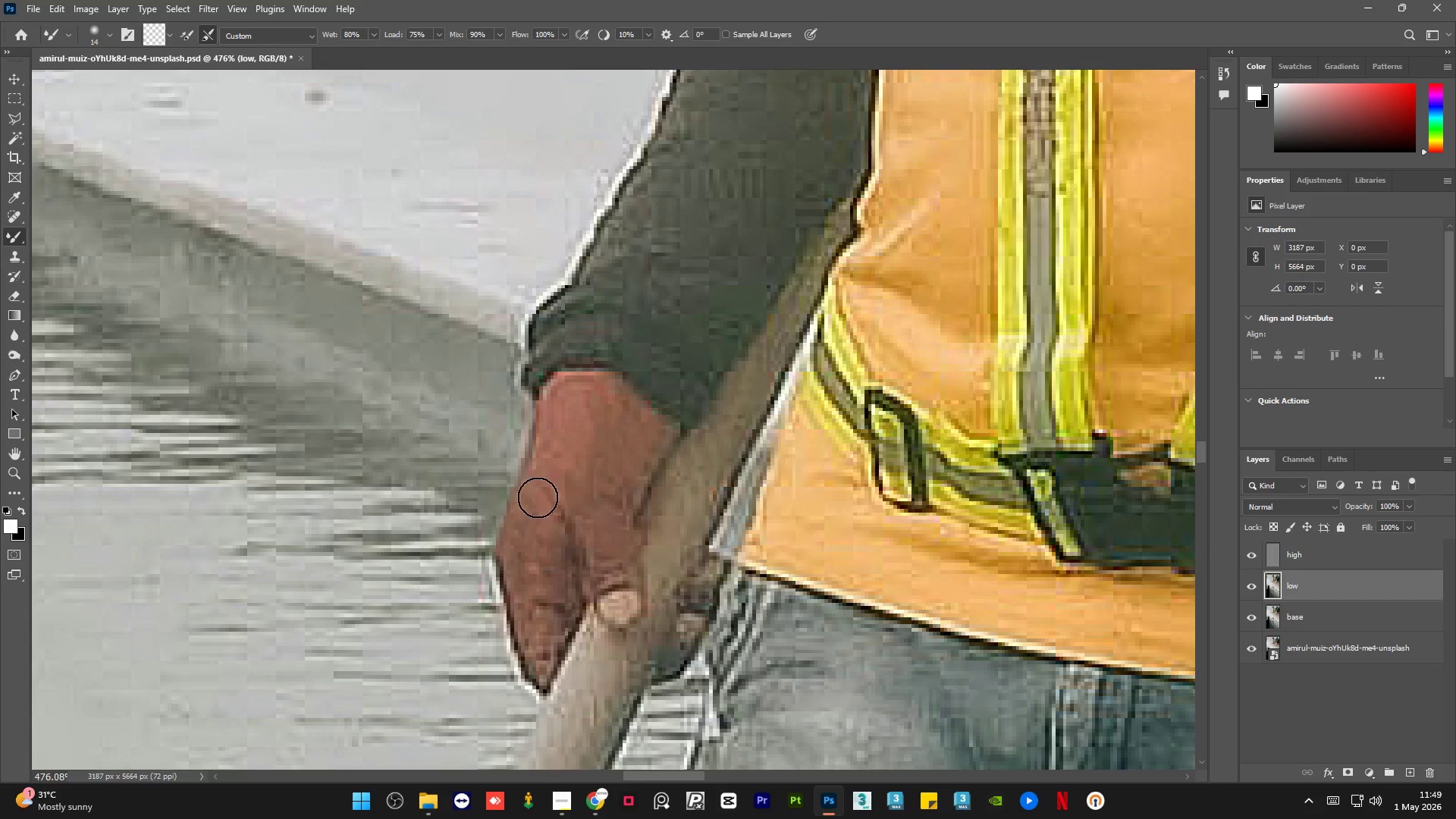 
left_click_drag(start_coordinate=[535, 506], to_coordinate=[510, 652])
 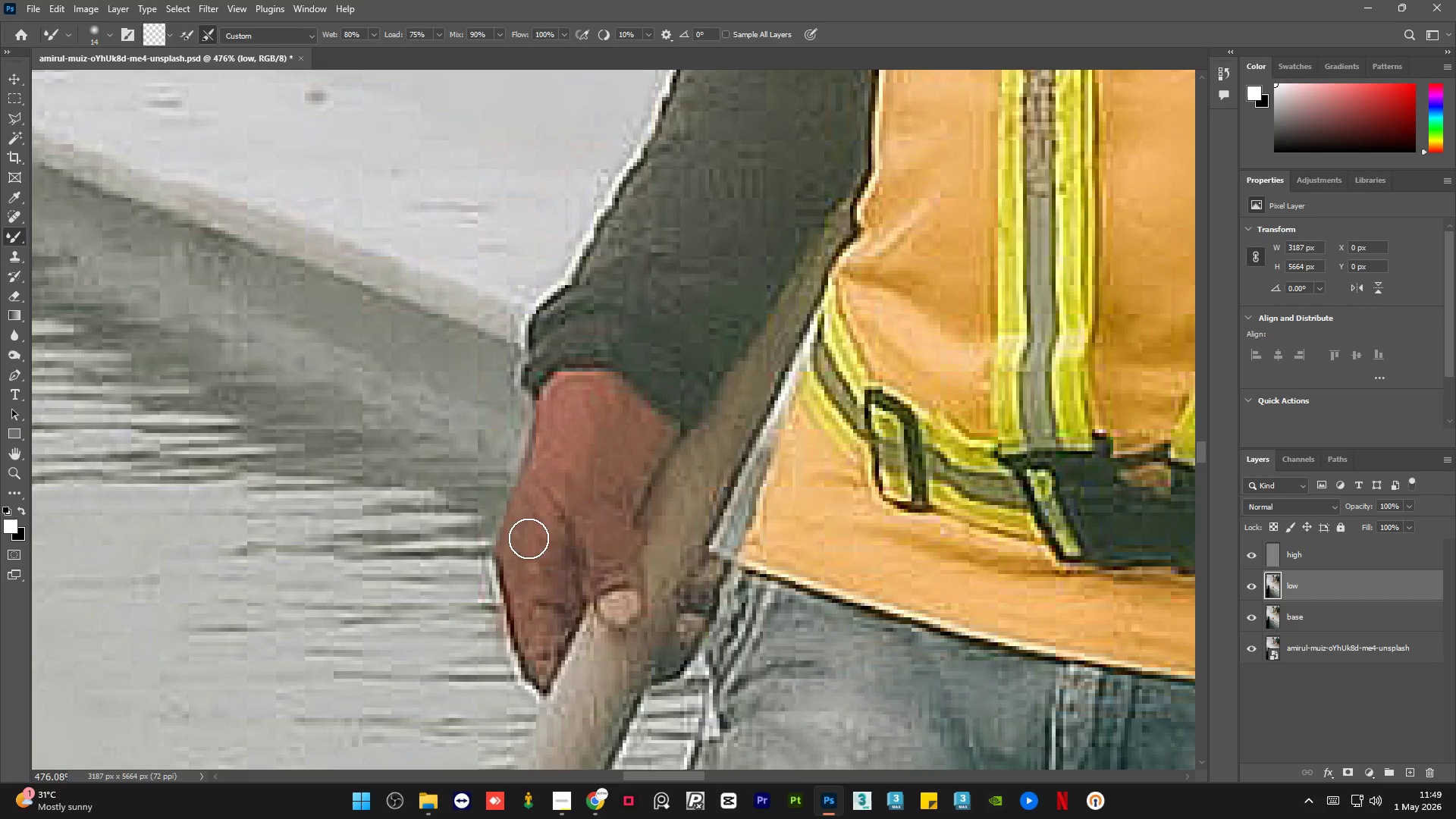 
left_click_drag(start_coordinate=[529, 560], to_coordinate=[529, 642])
 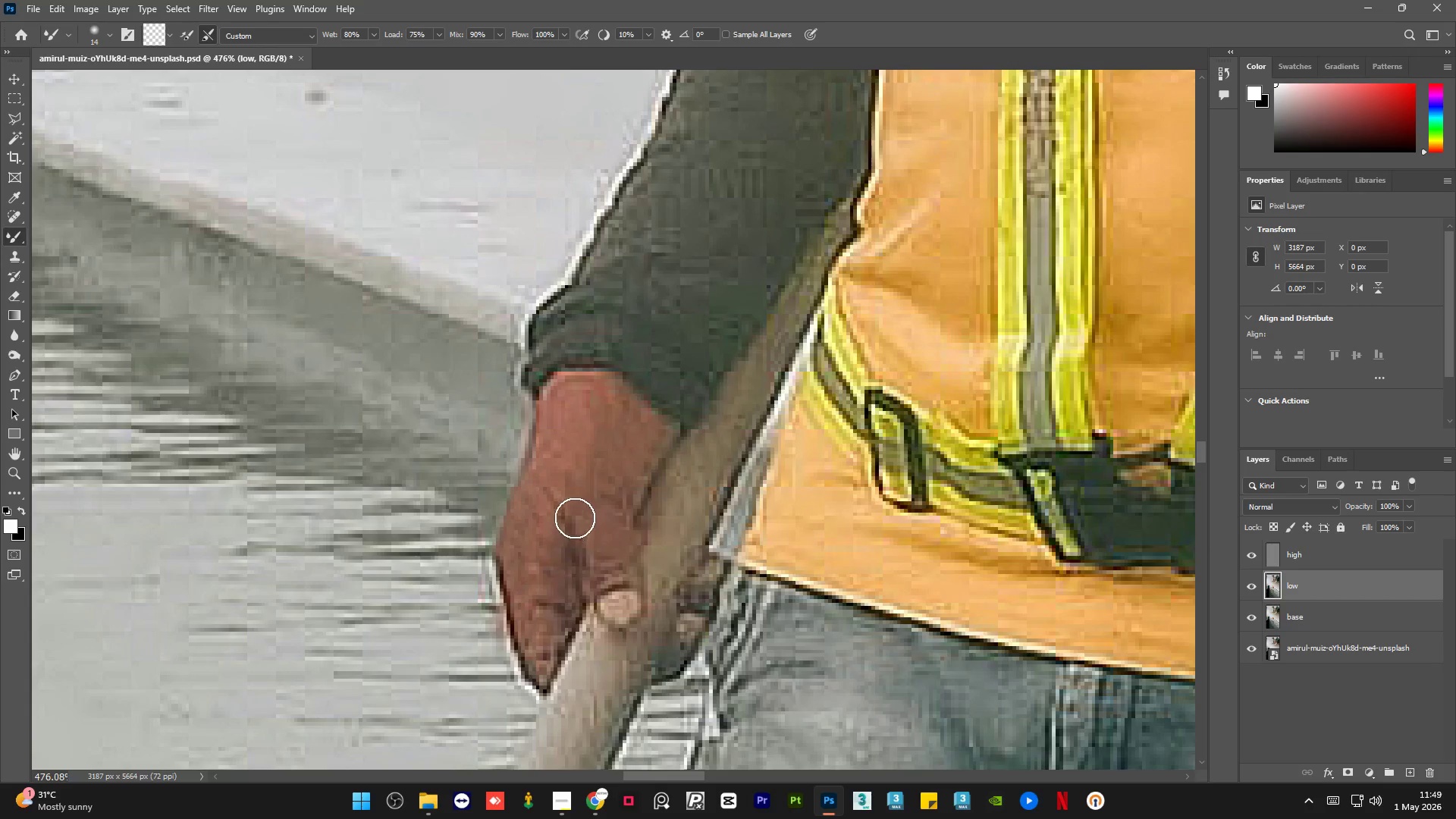 
key(Control+Z)
 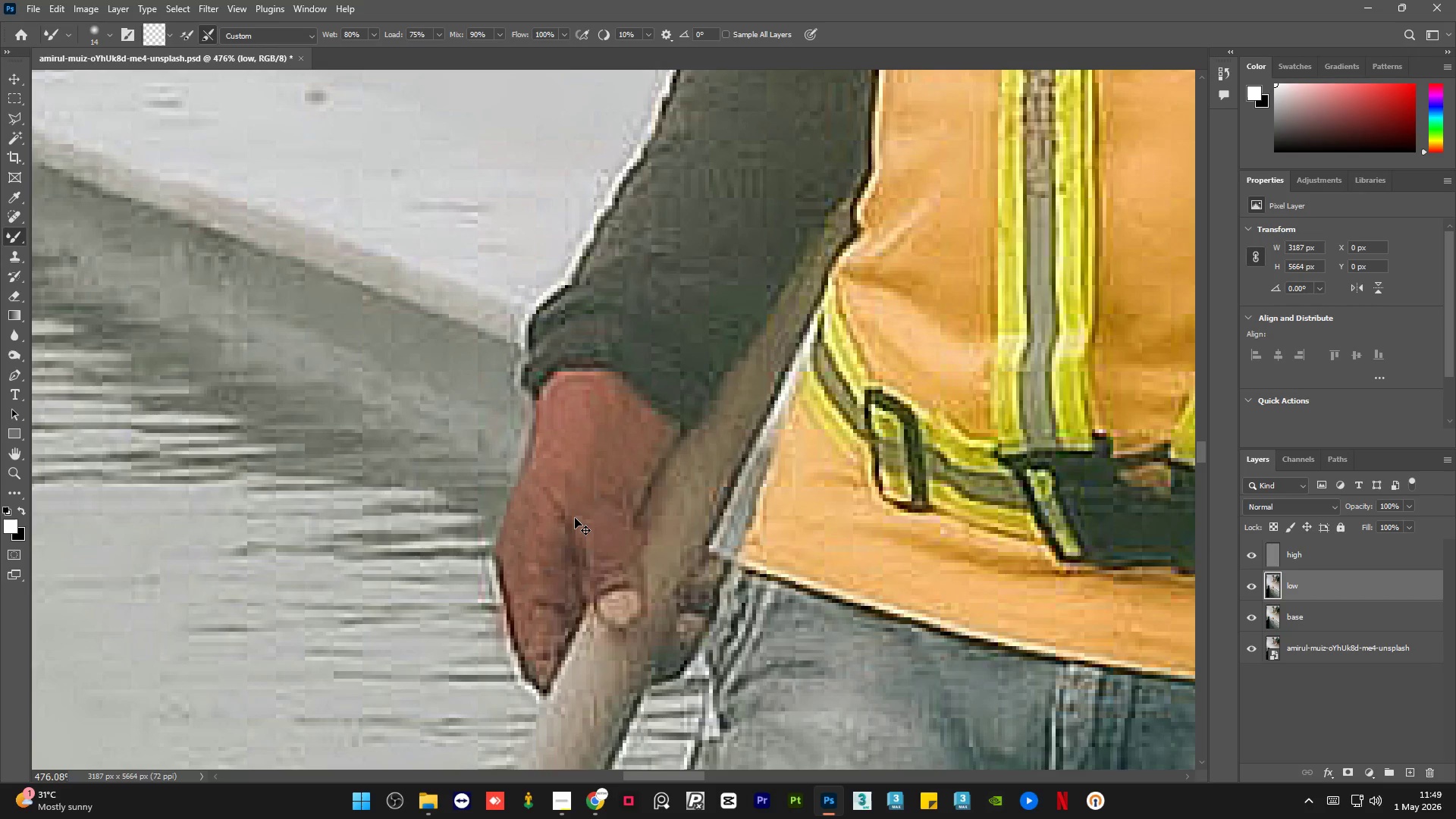 
key(Control+Z)
 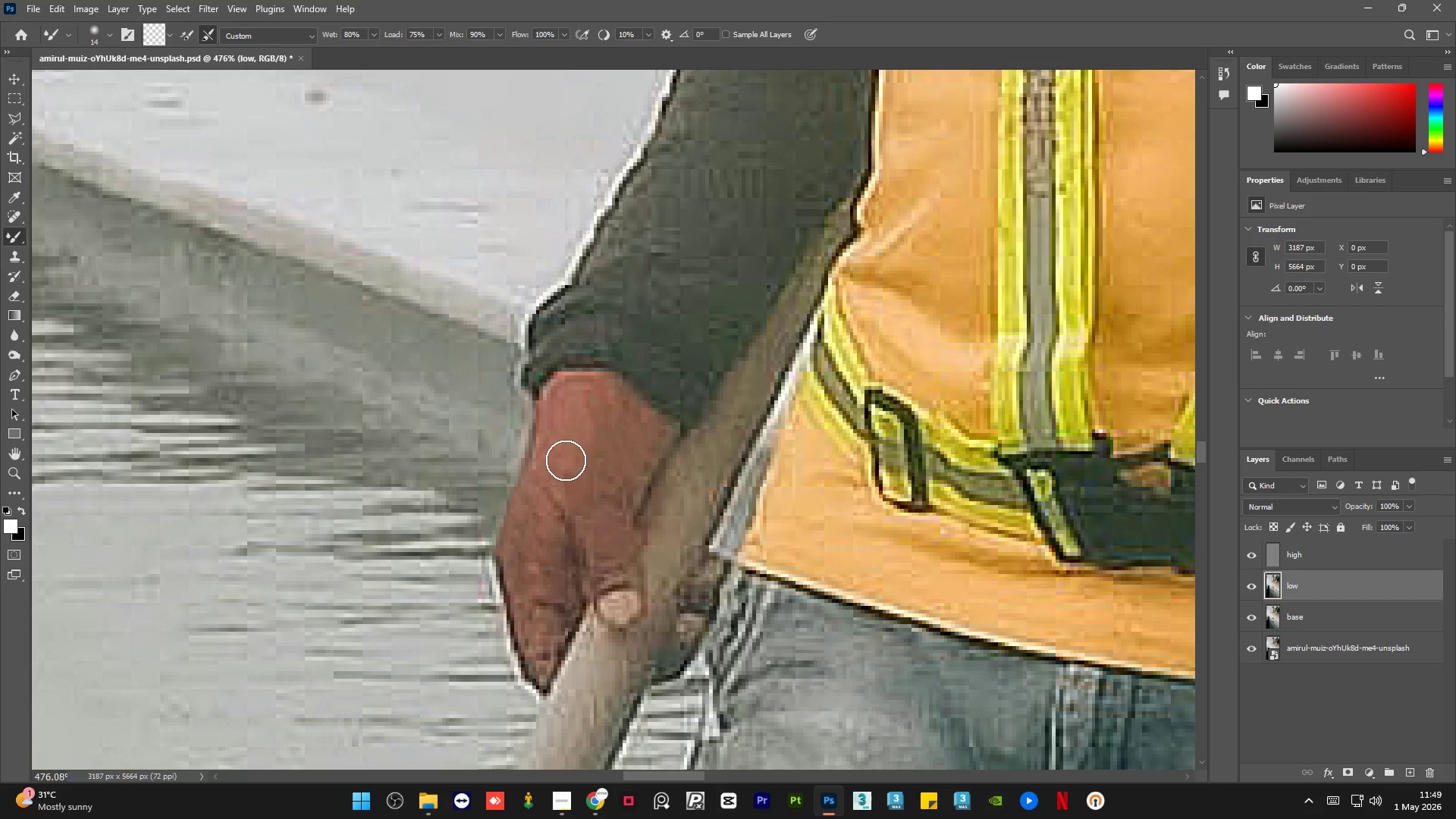 
left_click_drag(start_coordinate=[554, 473], to_coordinate=[525, 566])
 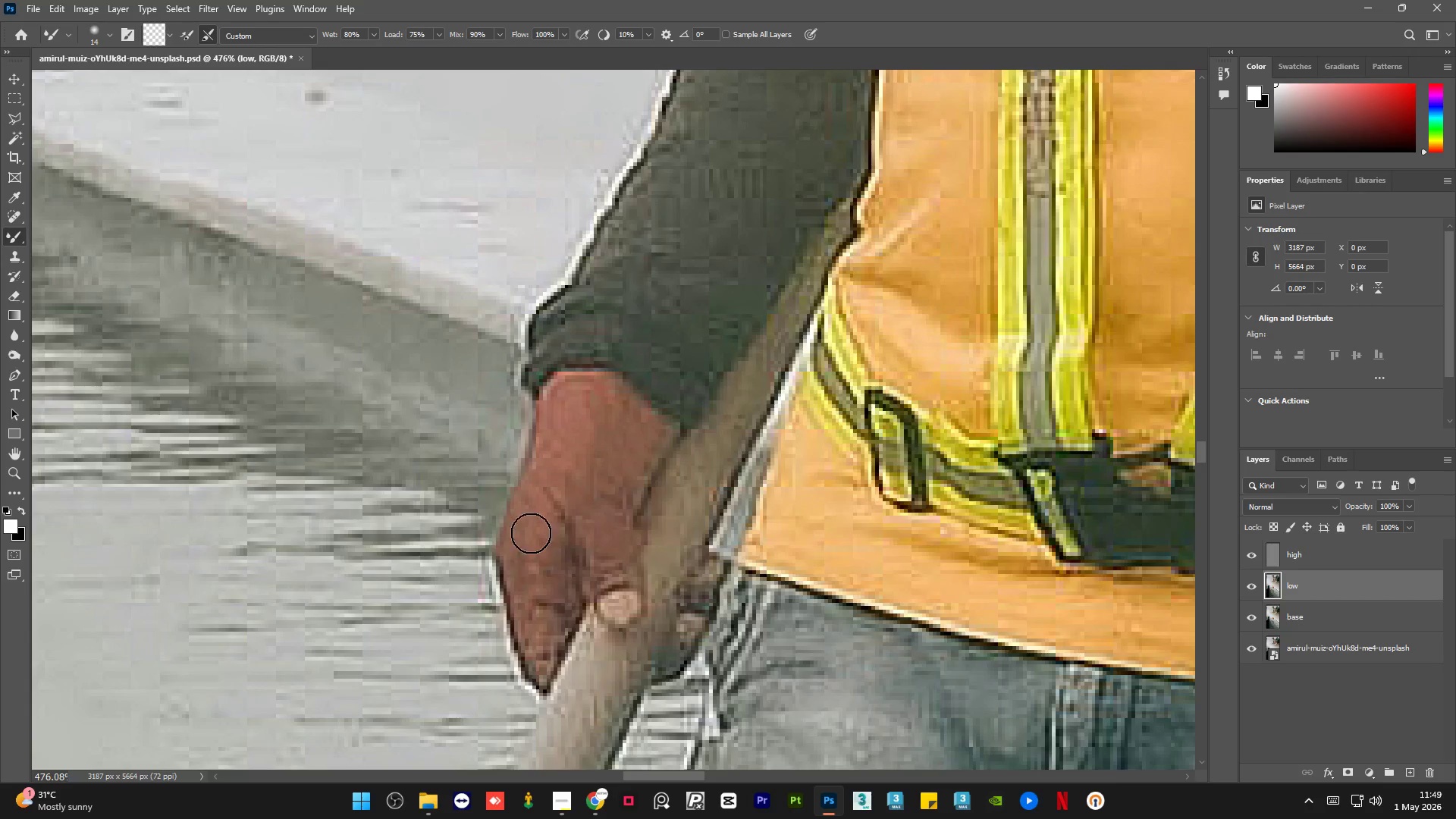 
left_click_drag(start_coordinate=[531, 542], to_coordinate=[542, 645])
 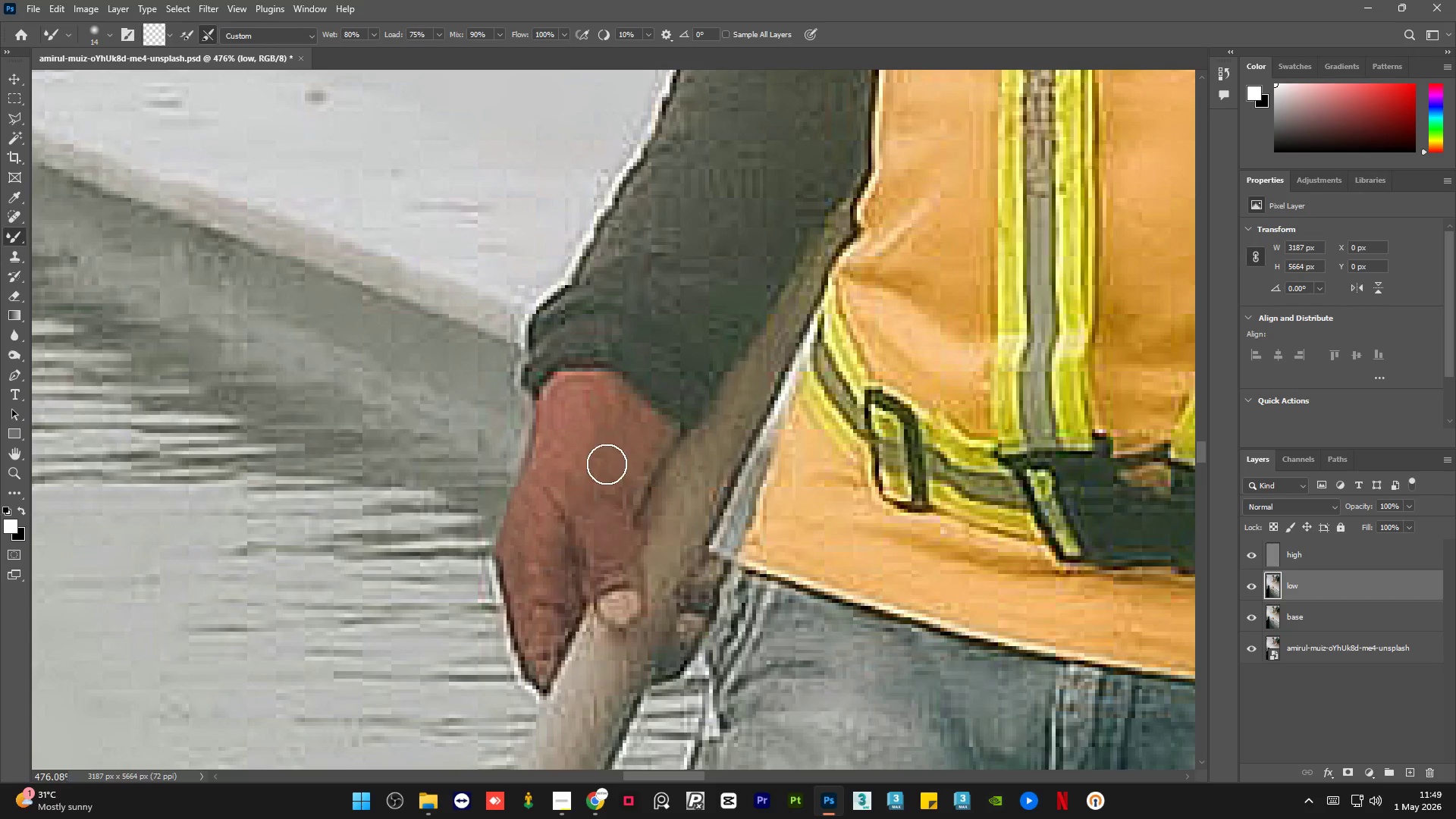 
left_click_drag(start_coordinate=[606, 472], to_coordinate=[616, 546])
 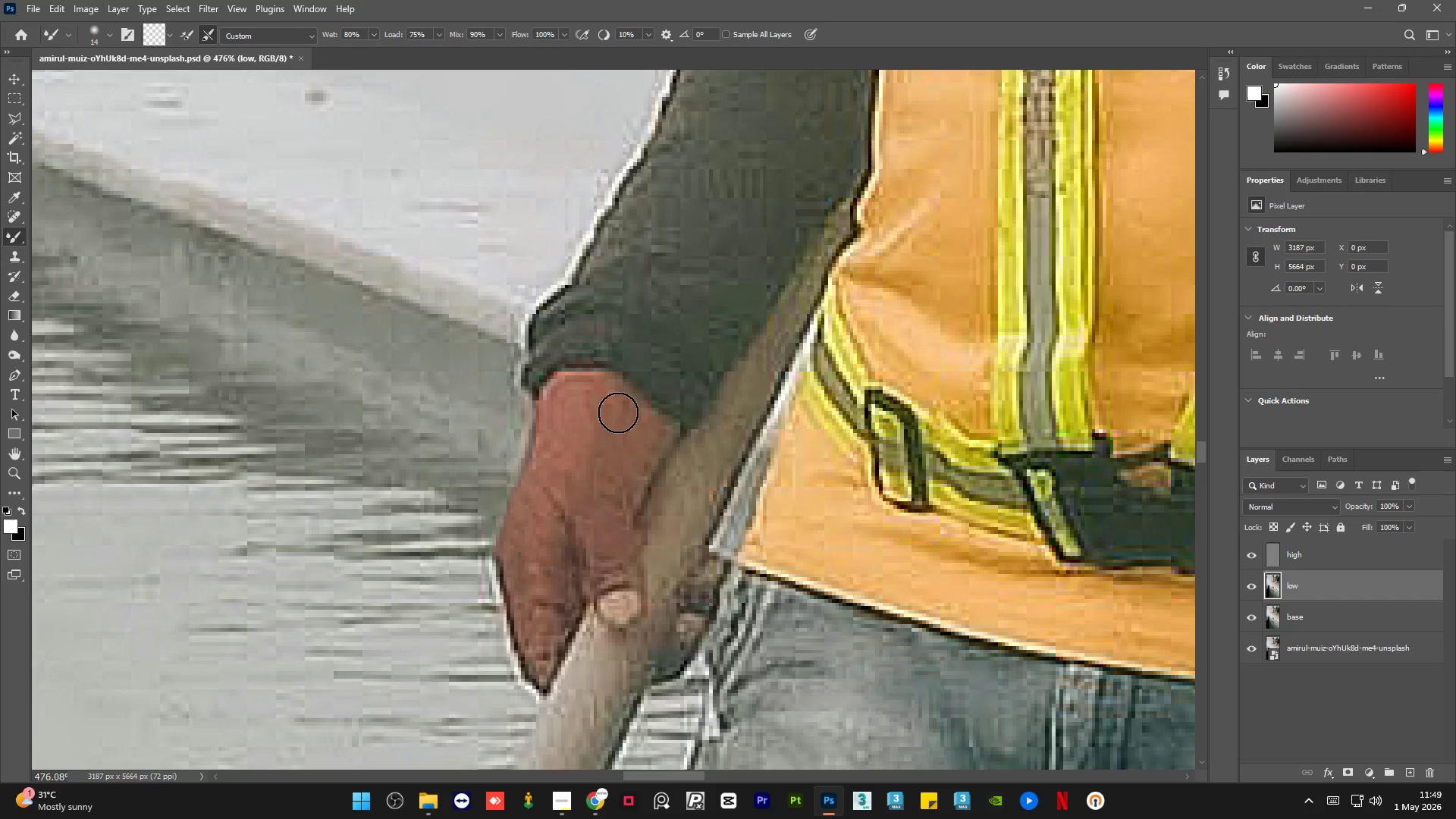 
left_click_drag(start_coordinate=[621, 419], to_coordinate=[635, 444])
 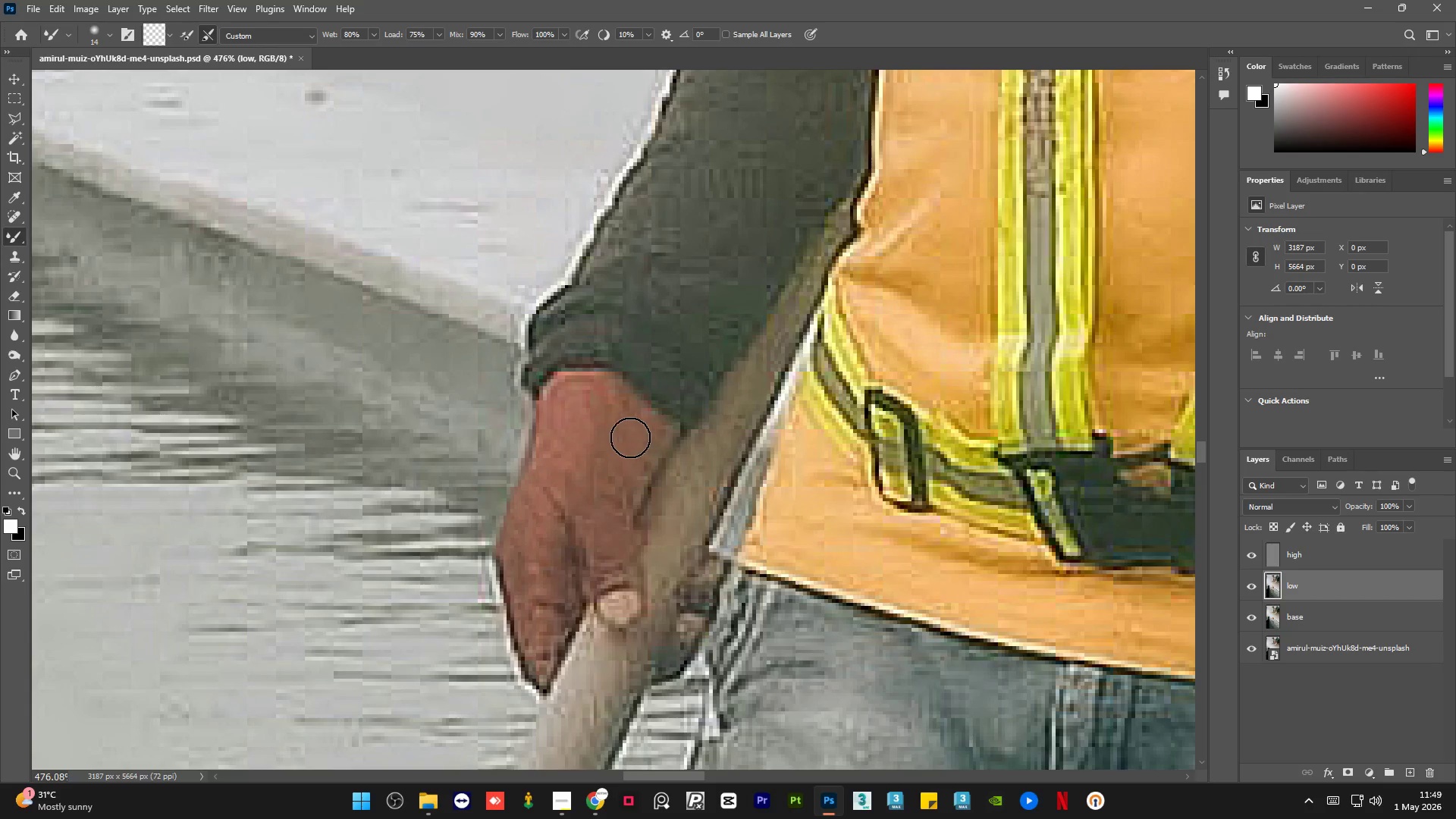 
hold_key(key=AltLeft, duration=2.95)
 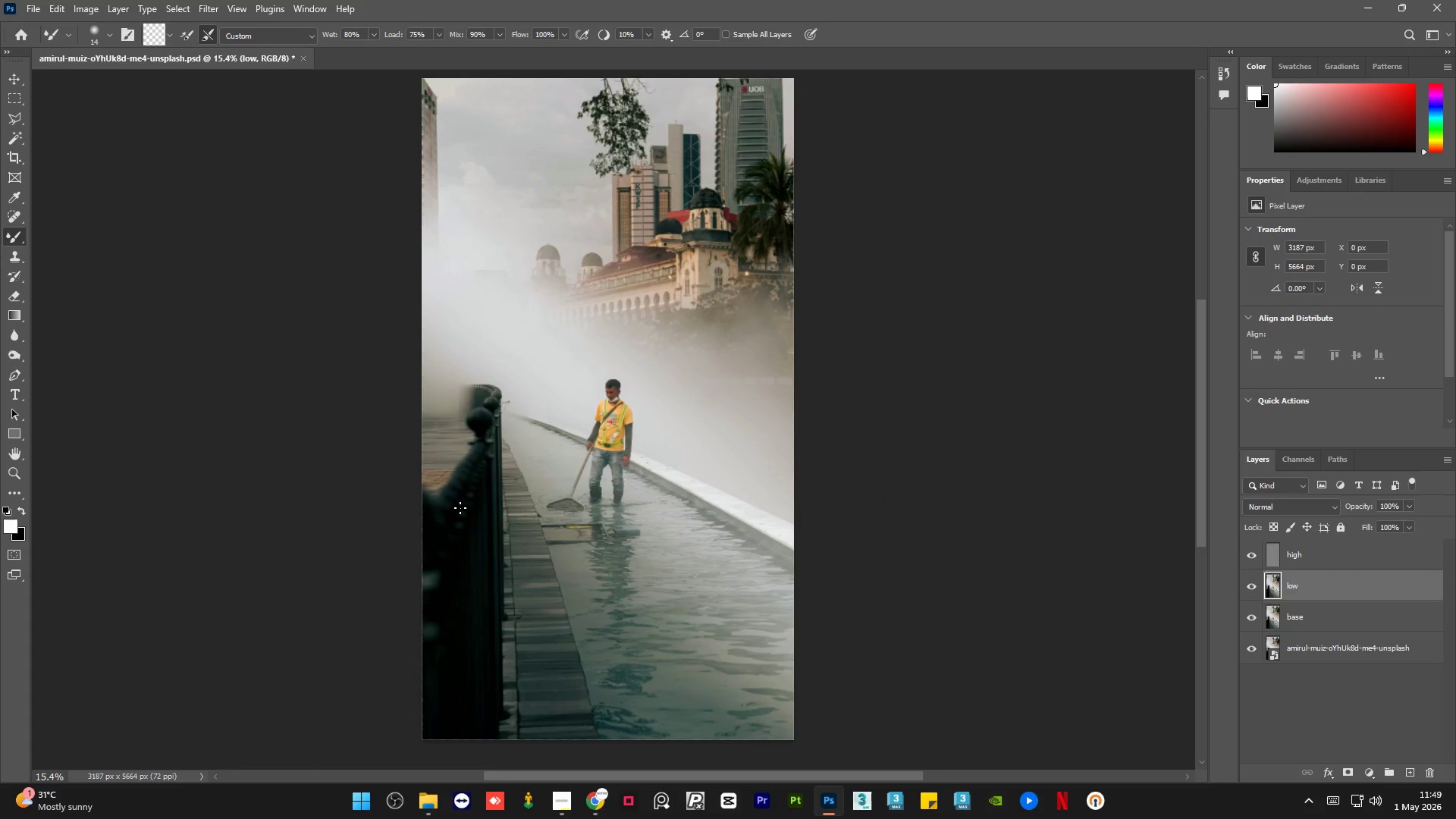 
key(Alt+AltLeft)
 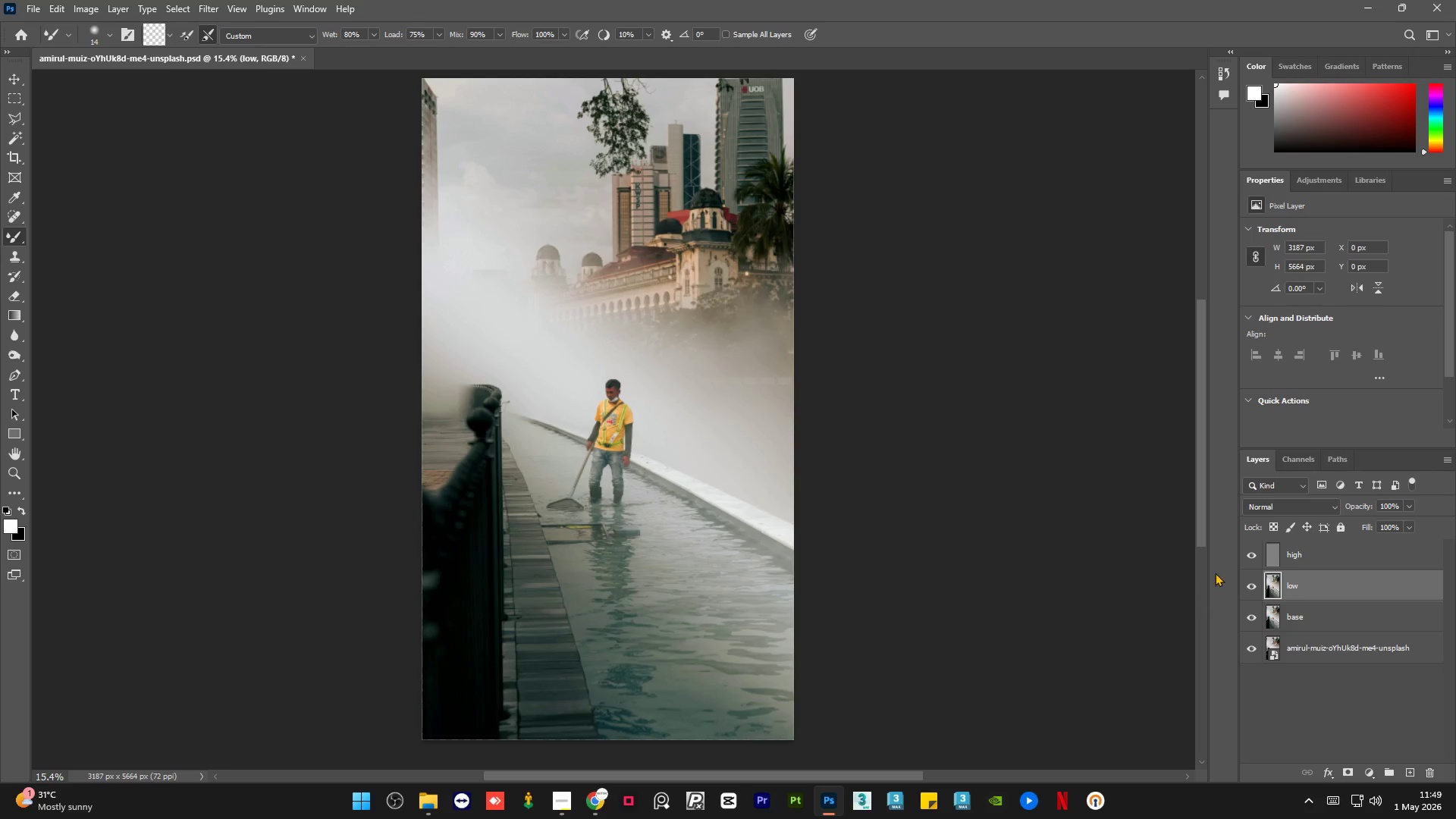 
scroll: coordinate [460, 508], scroll_direction: down, amount: 35.0
 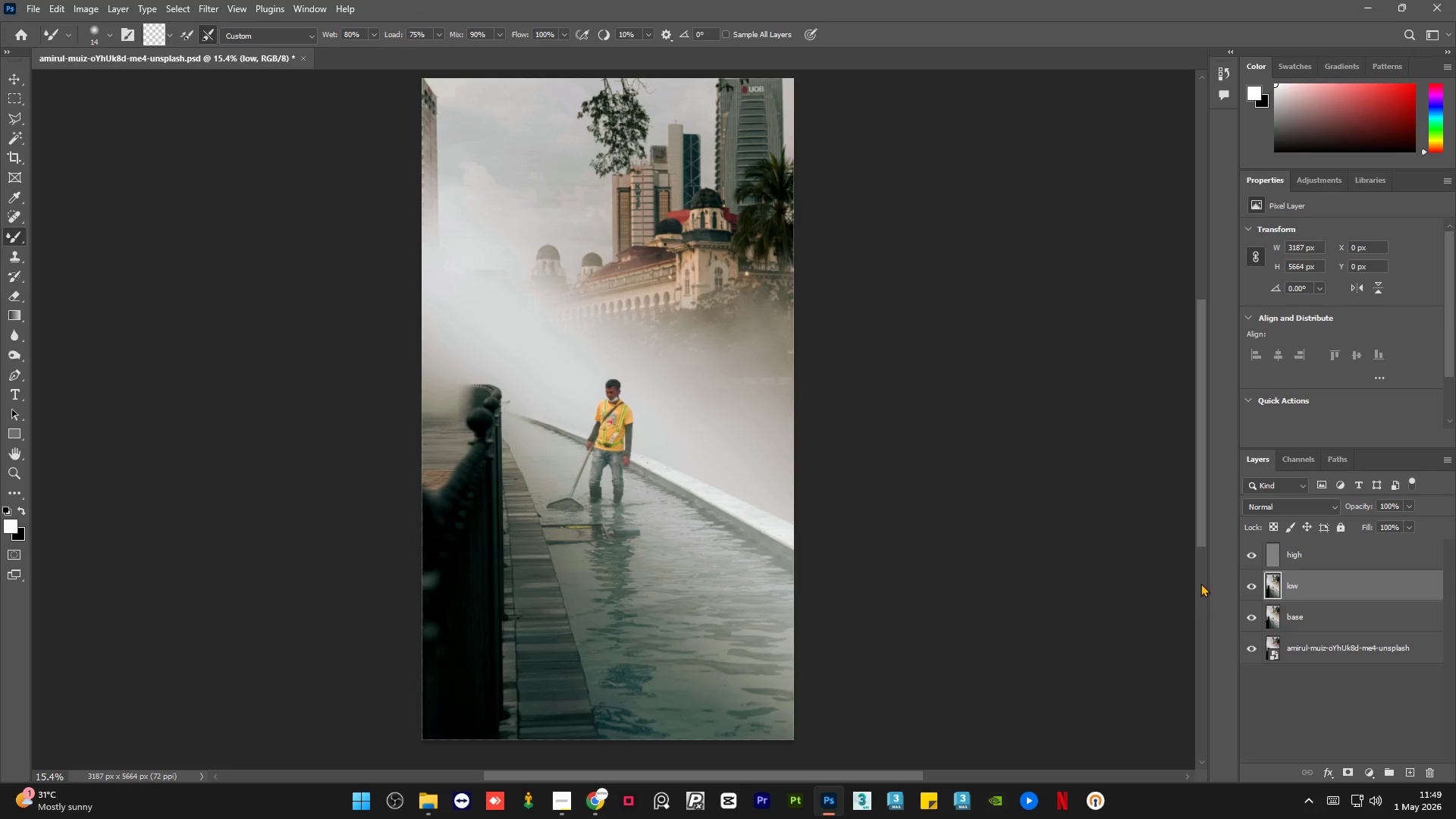 
hold_key(key=AltLeft, duration=1.45)
scroll: coordinate [608, 387], scroll_direction: up, amount: 25.0
 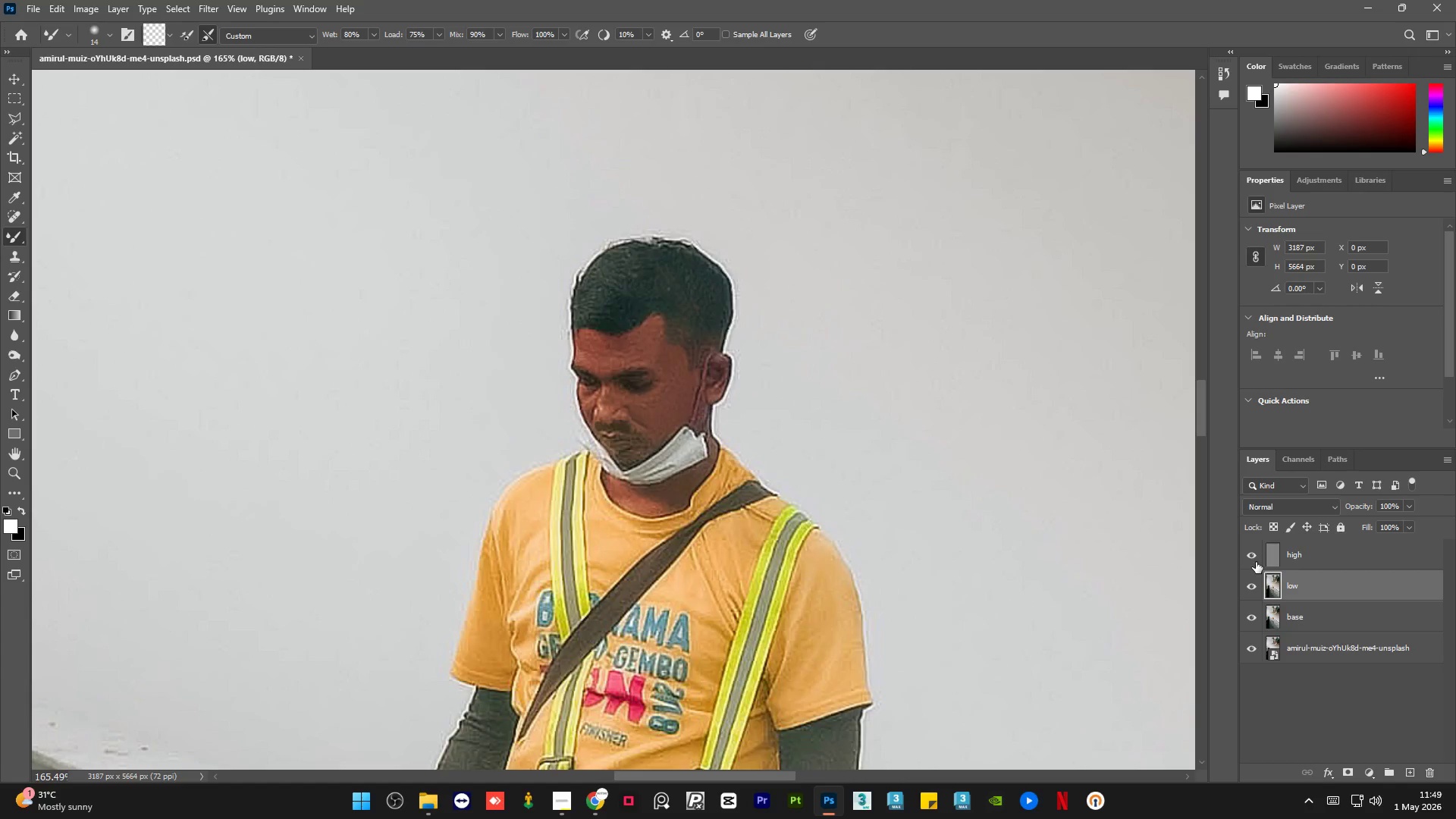 
hold_key(key=AltLeft, duration=1.58)
left_click([1254, 617])
 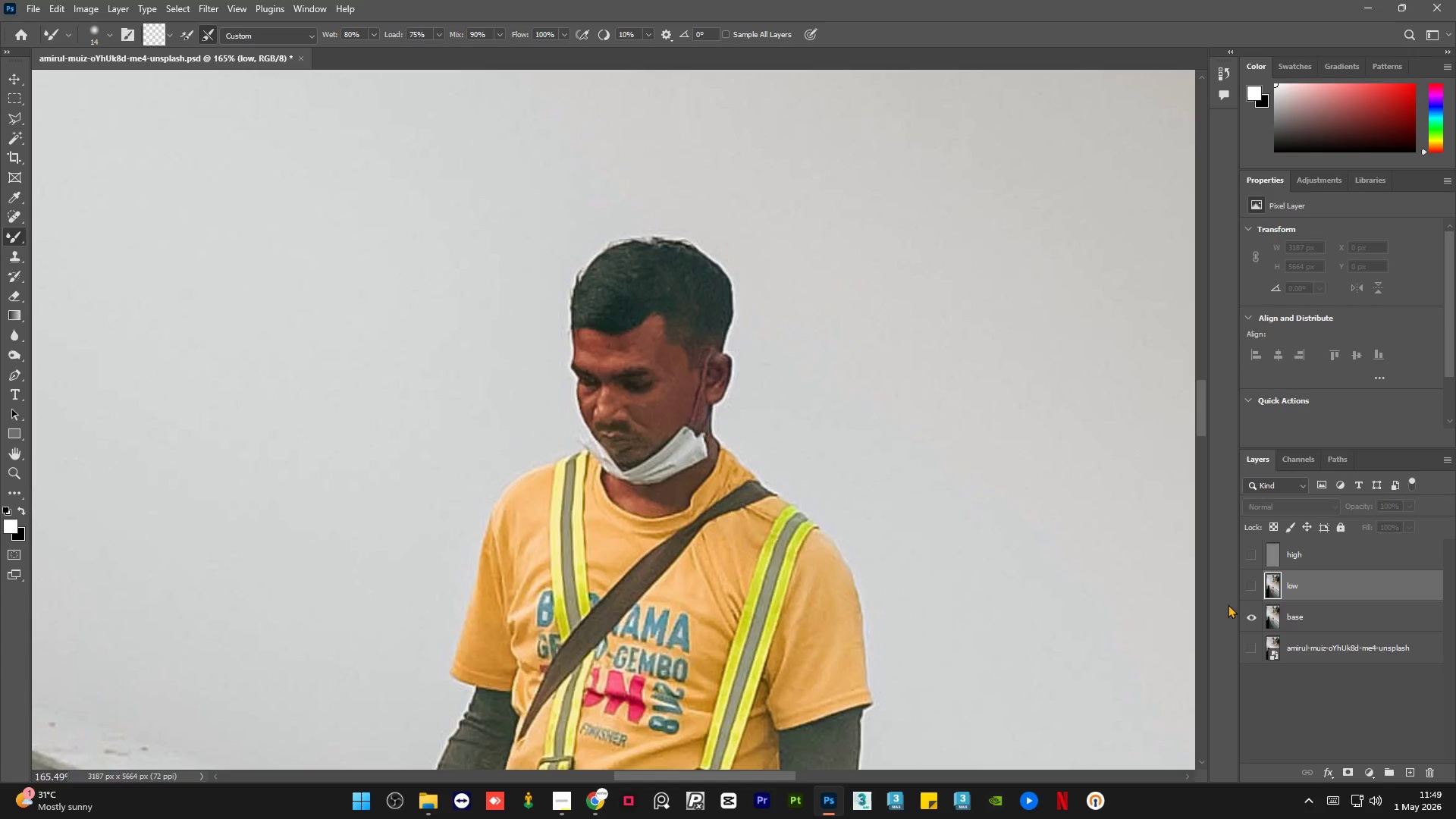 
hold_key(key=AltLeft, duration=1.31)
 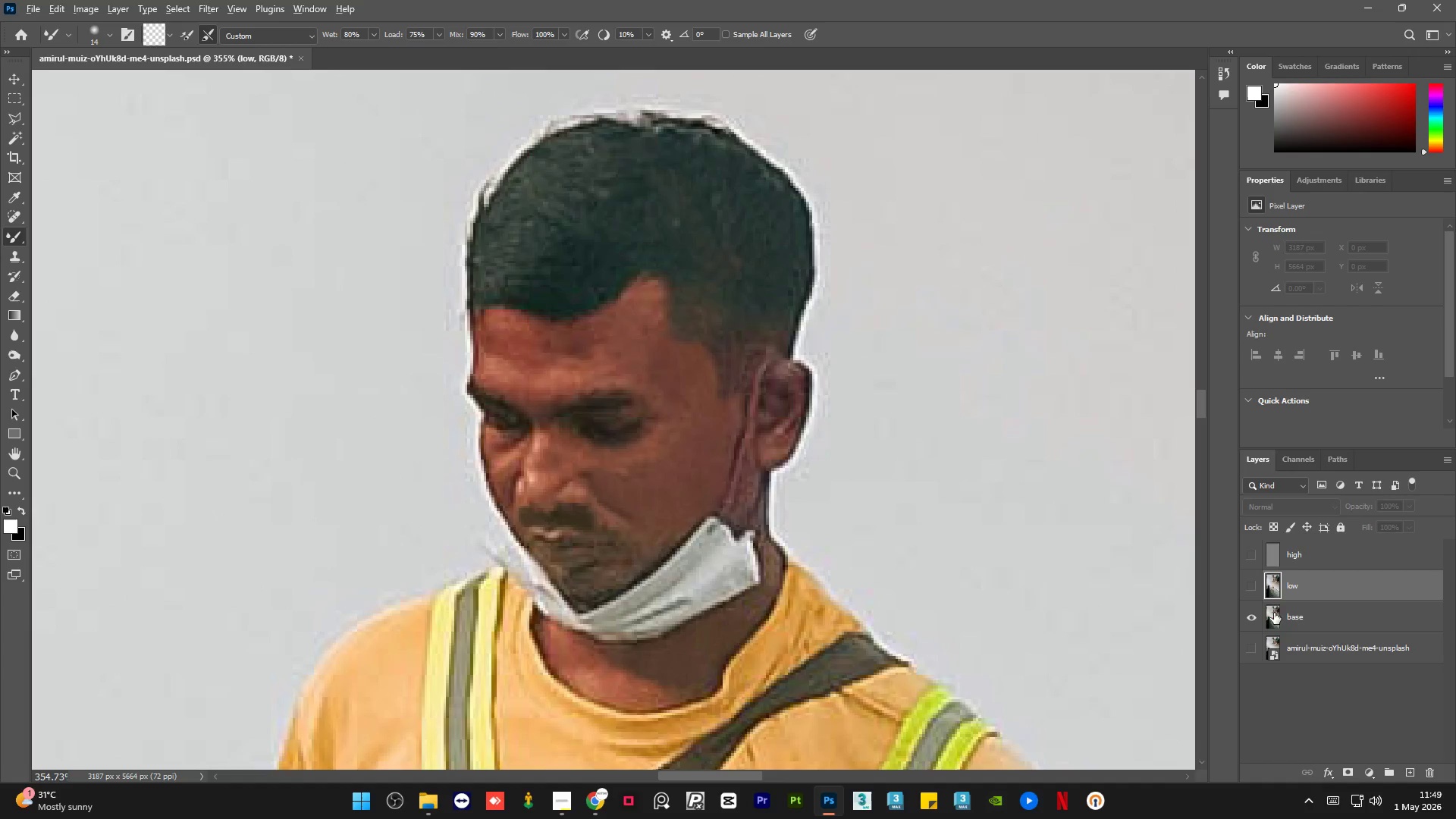 
hold_key(key=AltLeft, duration=7.64)
 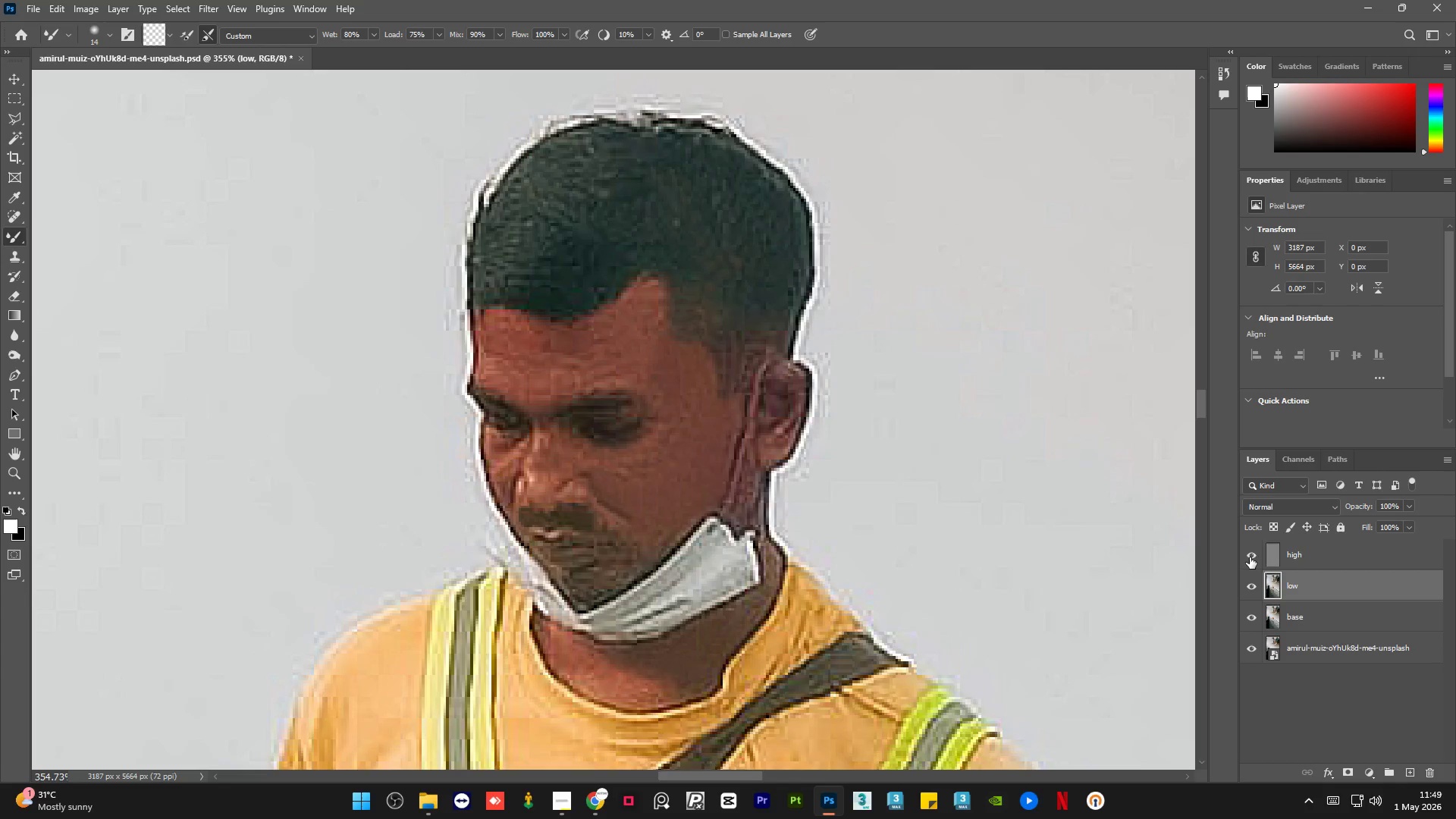 
scroll: coordinate [644, 351], scroll_direction: up, amount: 8.0
 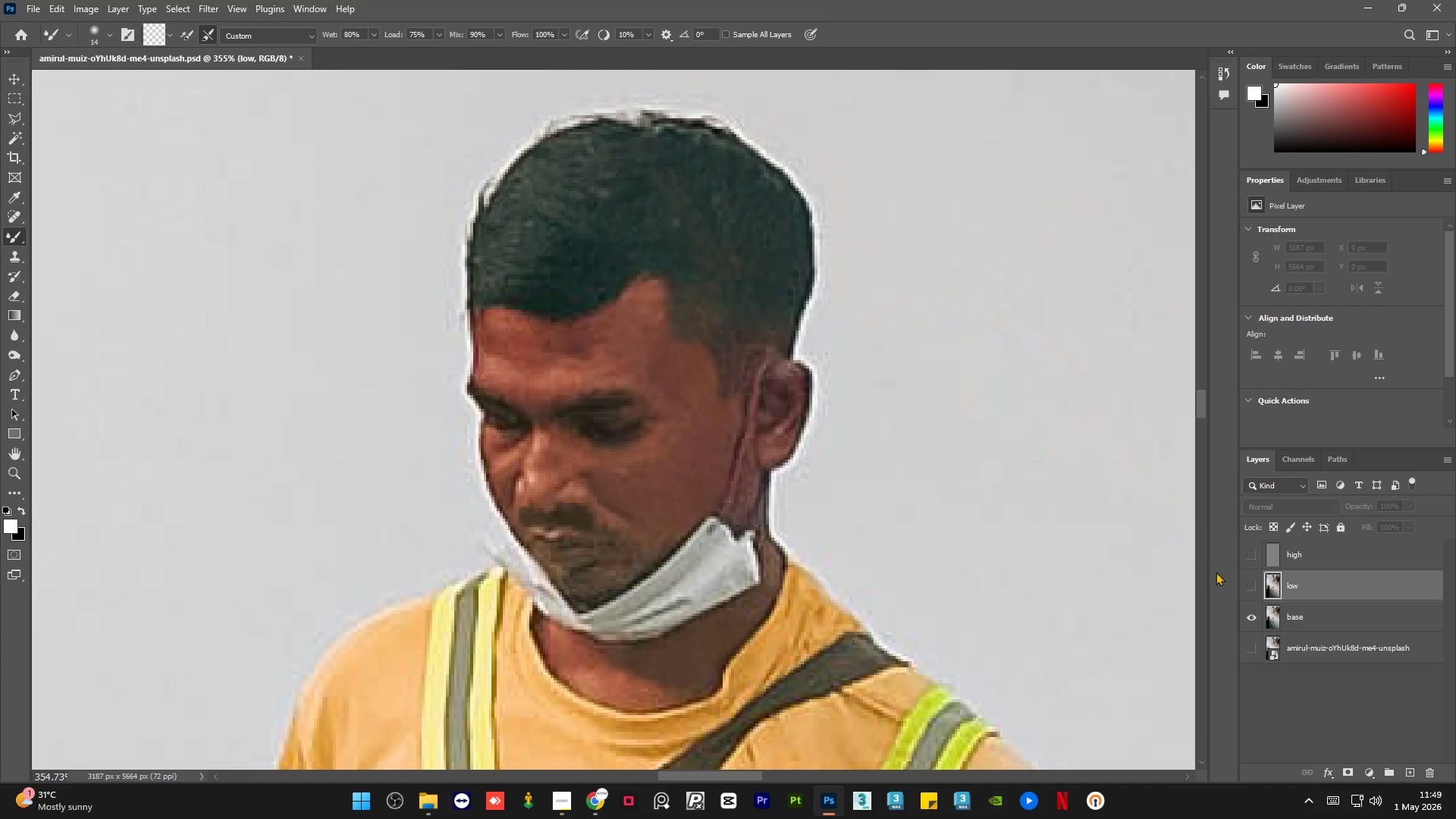 
left_click([1254, 620])
 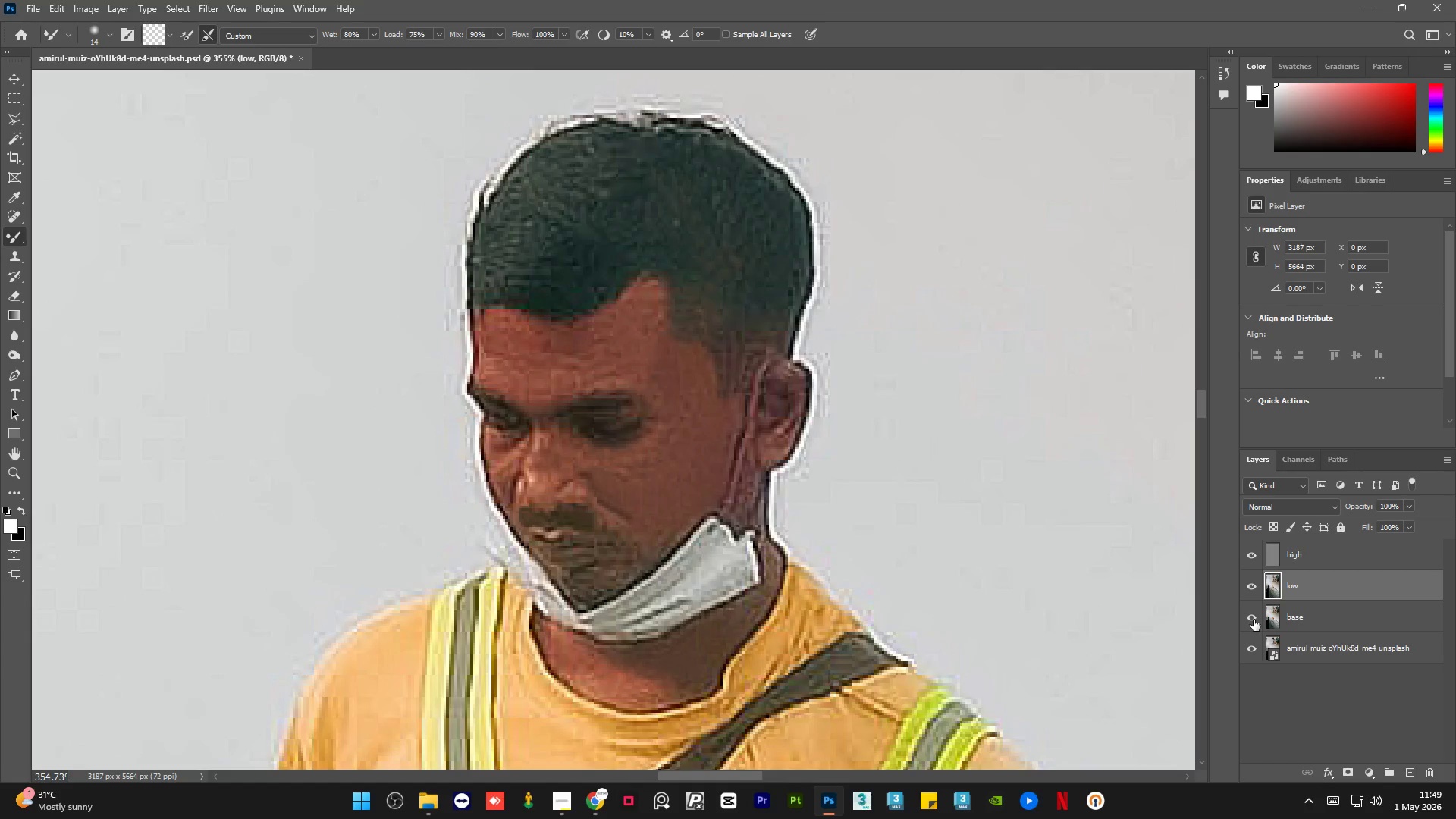 
left_click([1254, 620])
 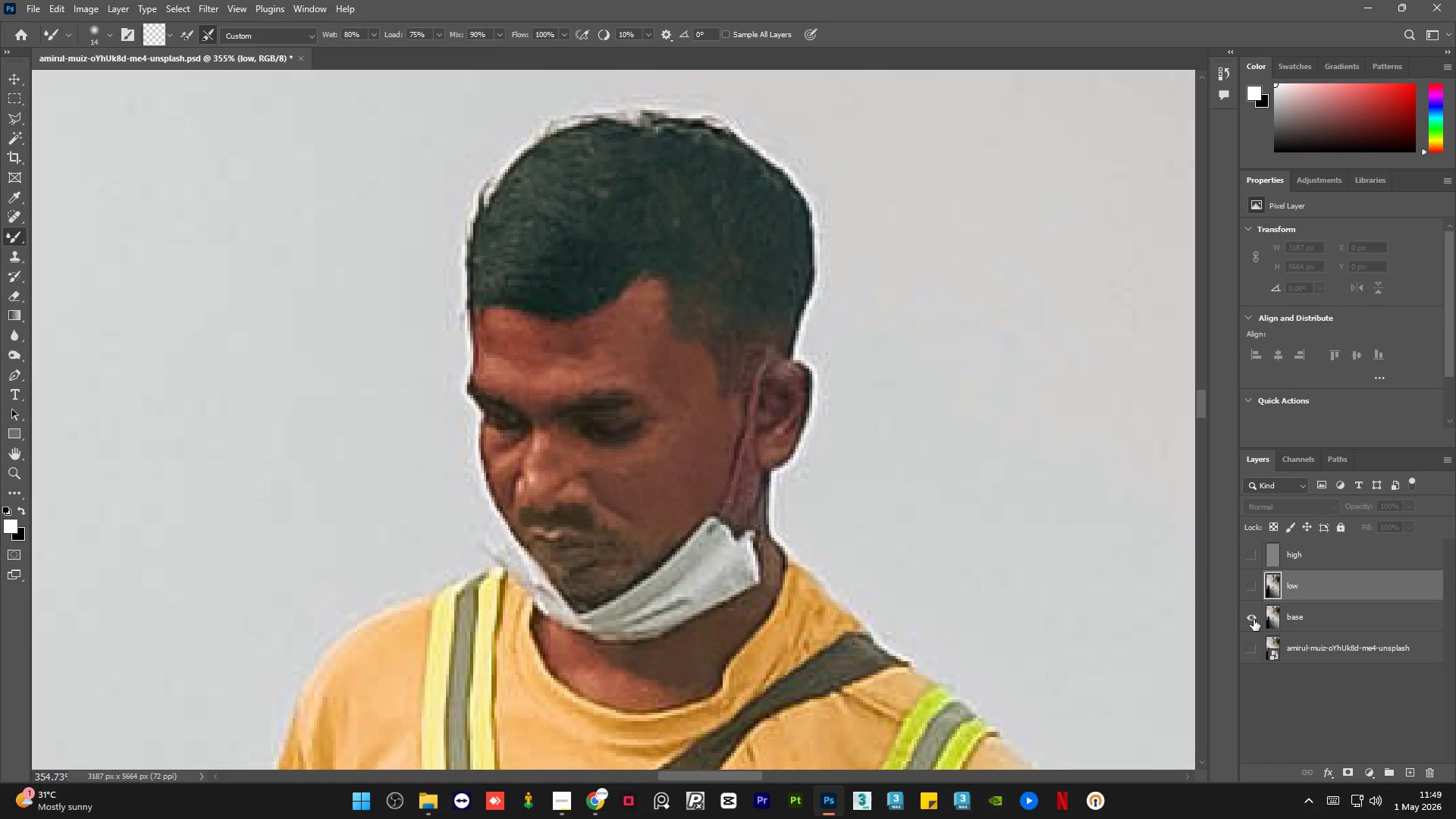 
left_click([1254, 620])
 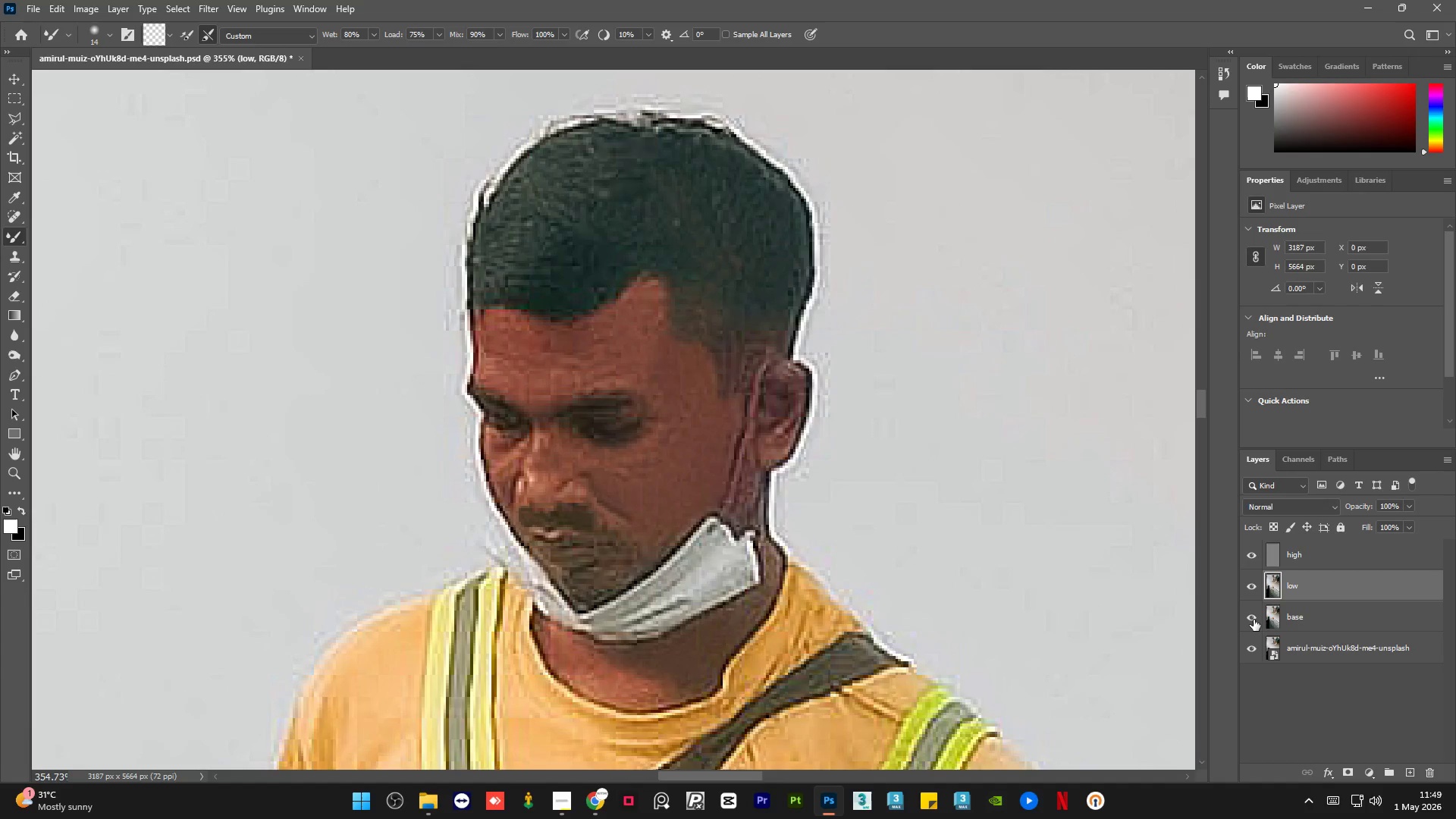 
left_click([1254, 620])
 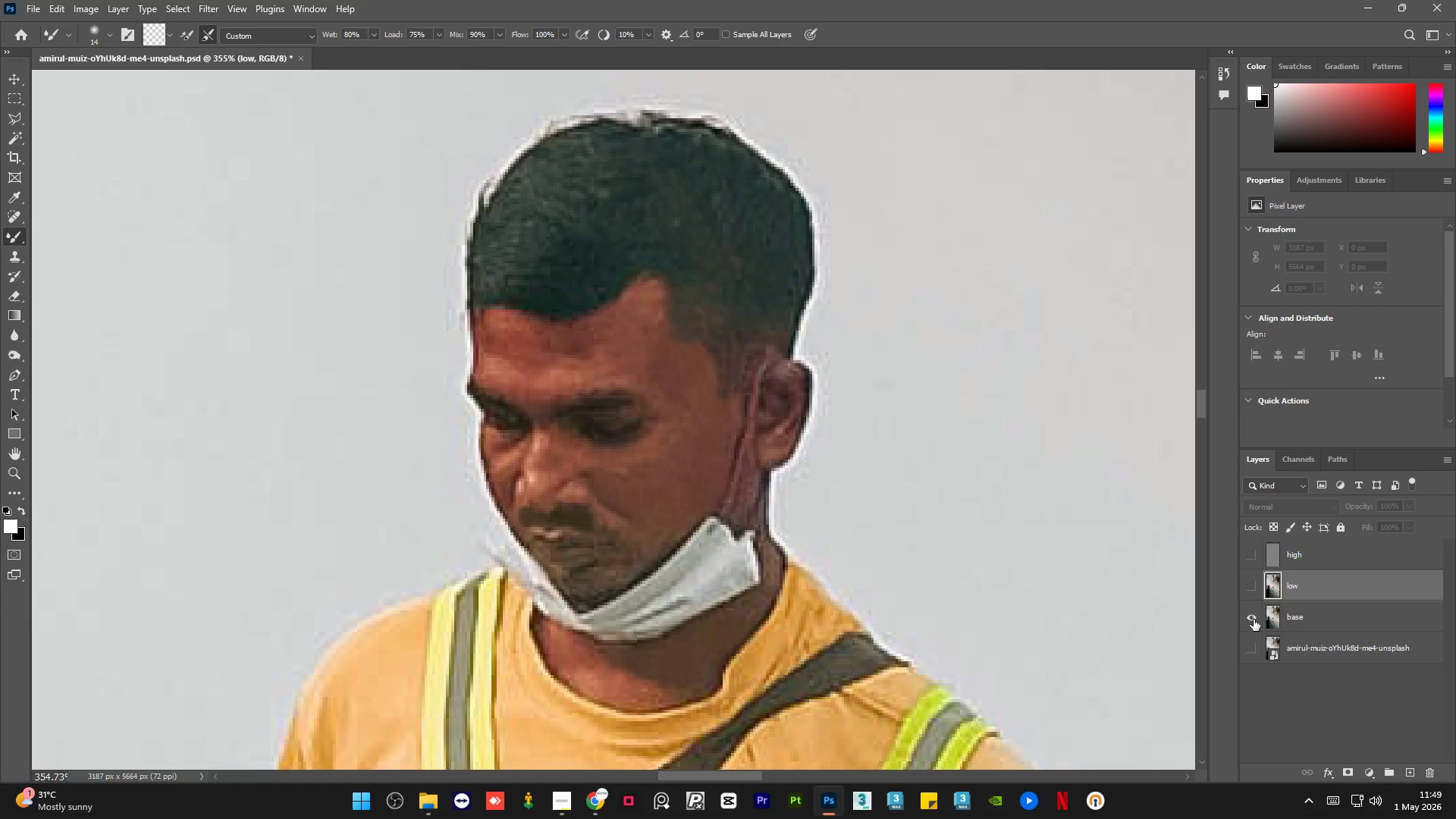 
left_click([1254, 620])
 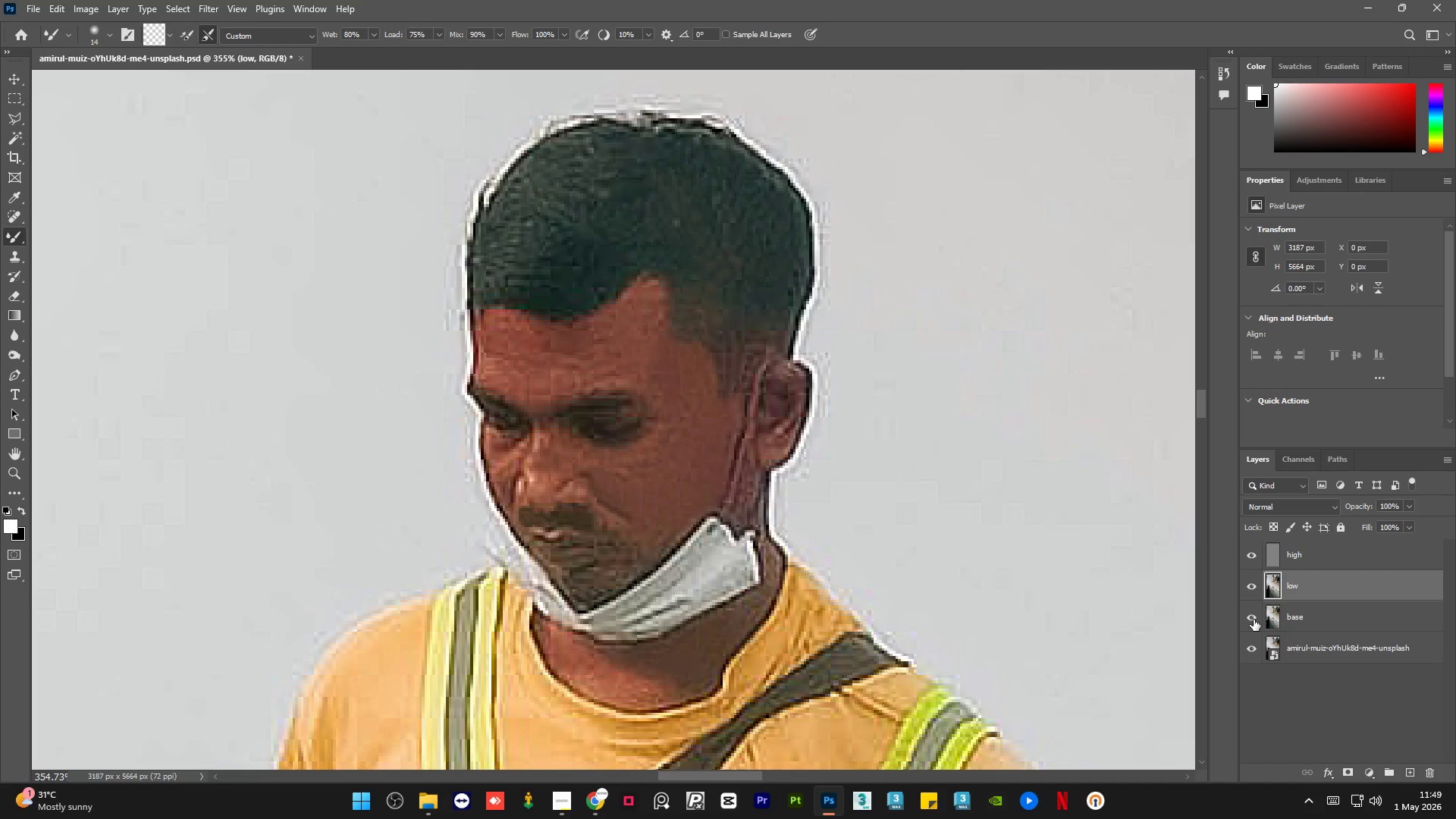 
left_click([1250, 557])
 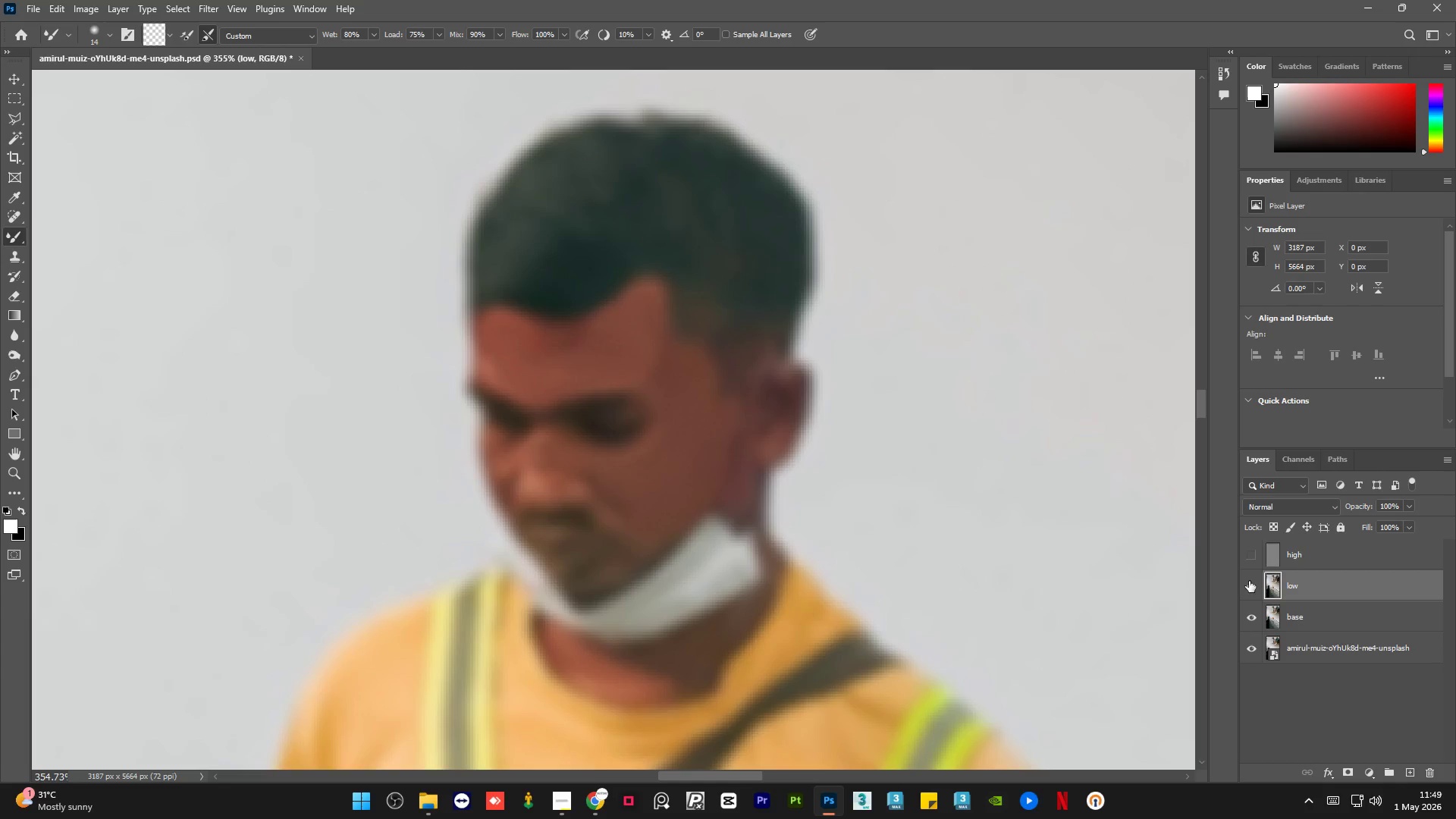 
left_click([1249, 588])
 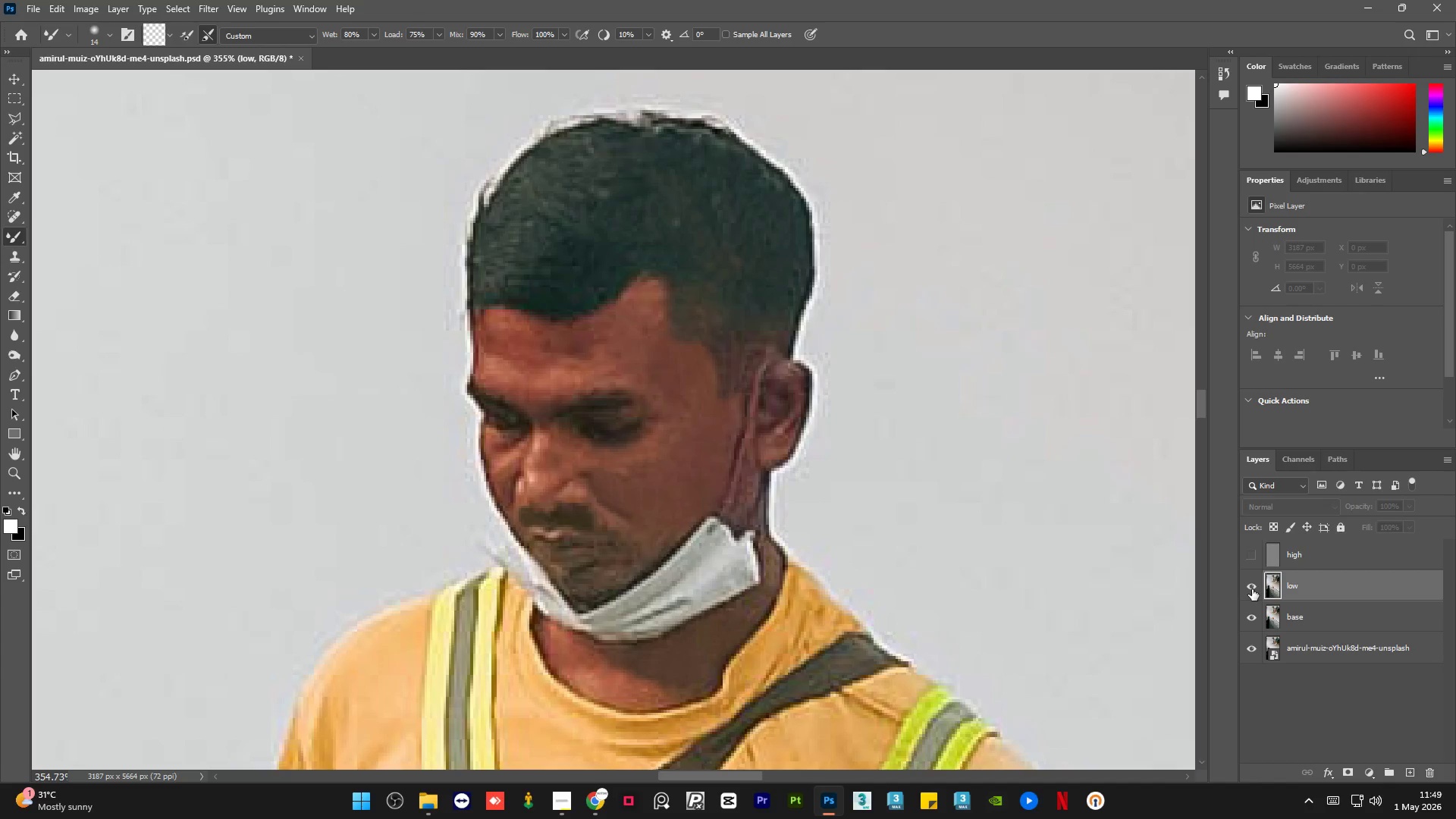 
left_click([1247, 552])
 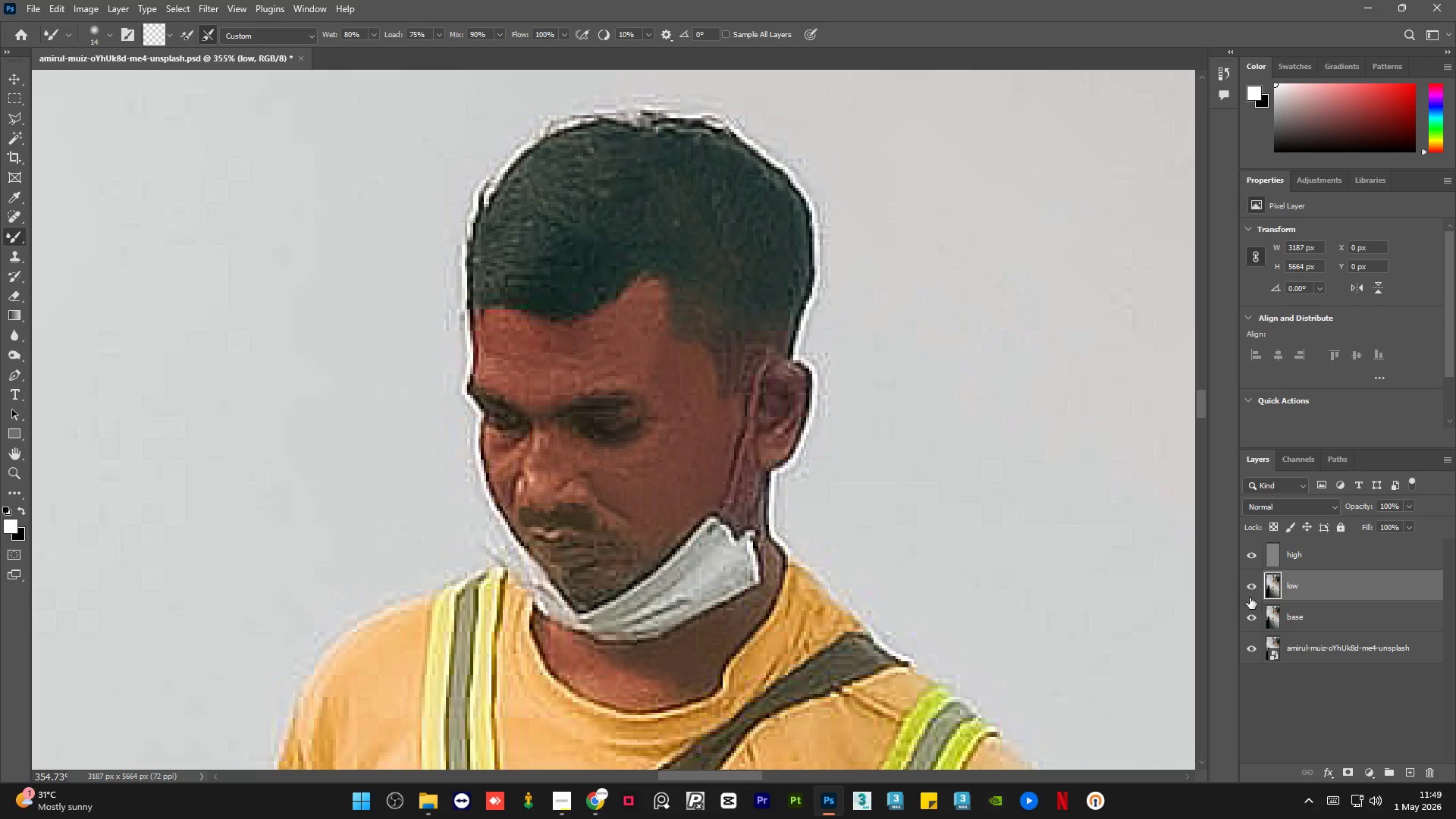 
hold_key(key=AltLeft, duration=4.16)
left_click([1251, 616])
 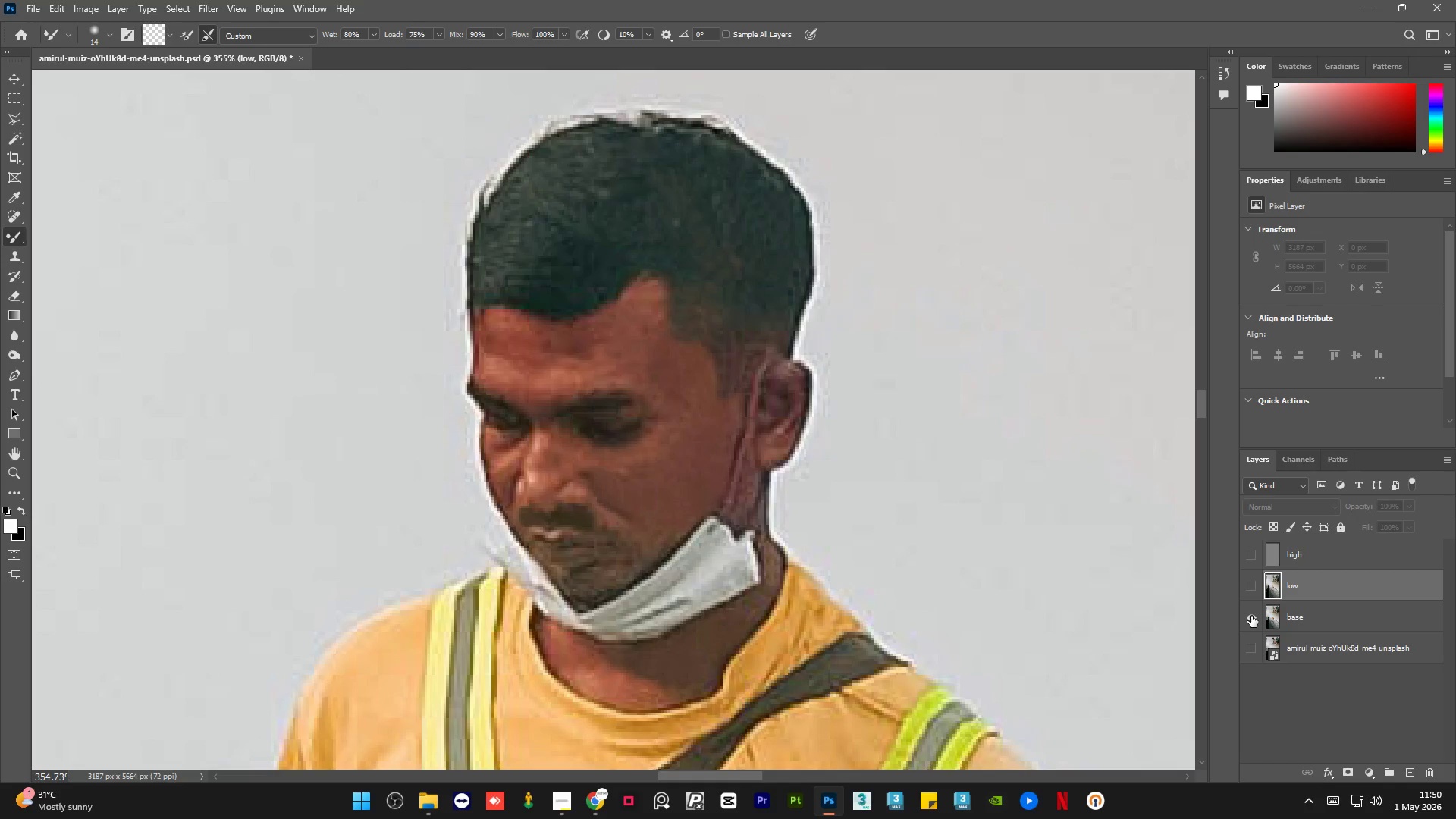 
left_click([1251, 616])
 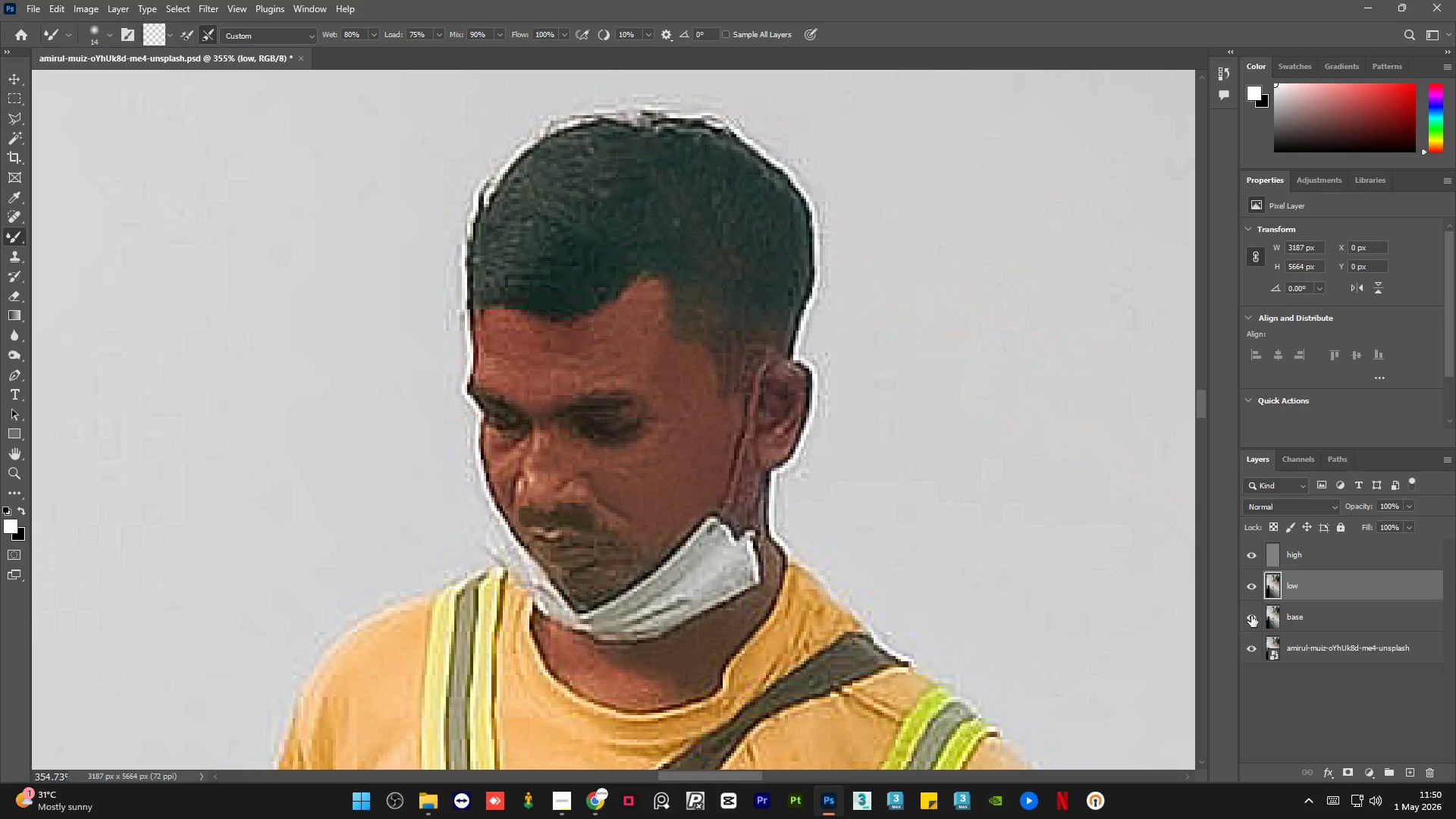 
left_click([1251, 616])
 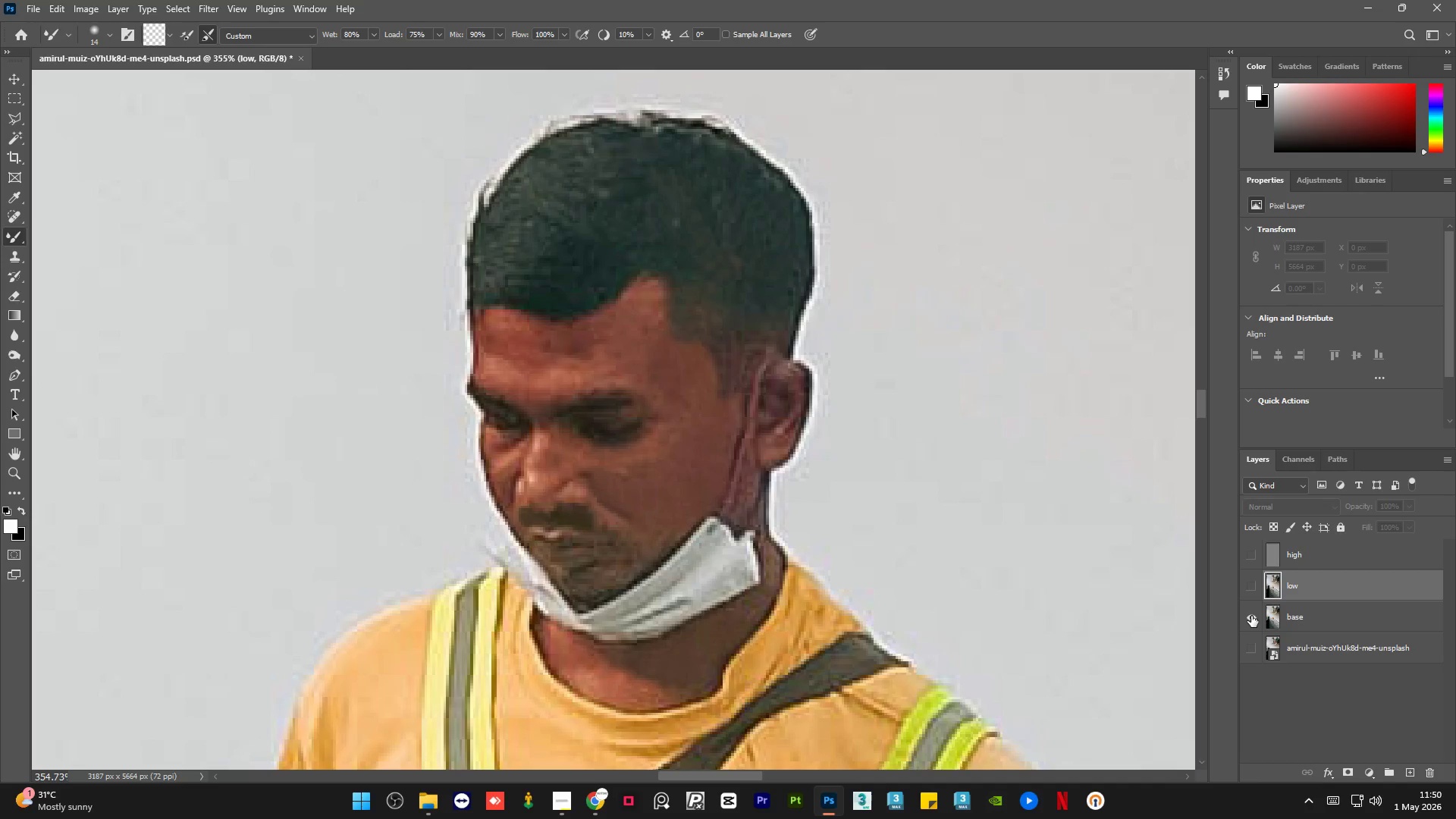 
hold_key(key=AltLeft, duration=2.28)
scroll: coordinate [652, 374], scroll_direction: down, amount: 33.0
 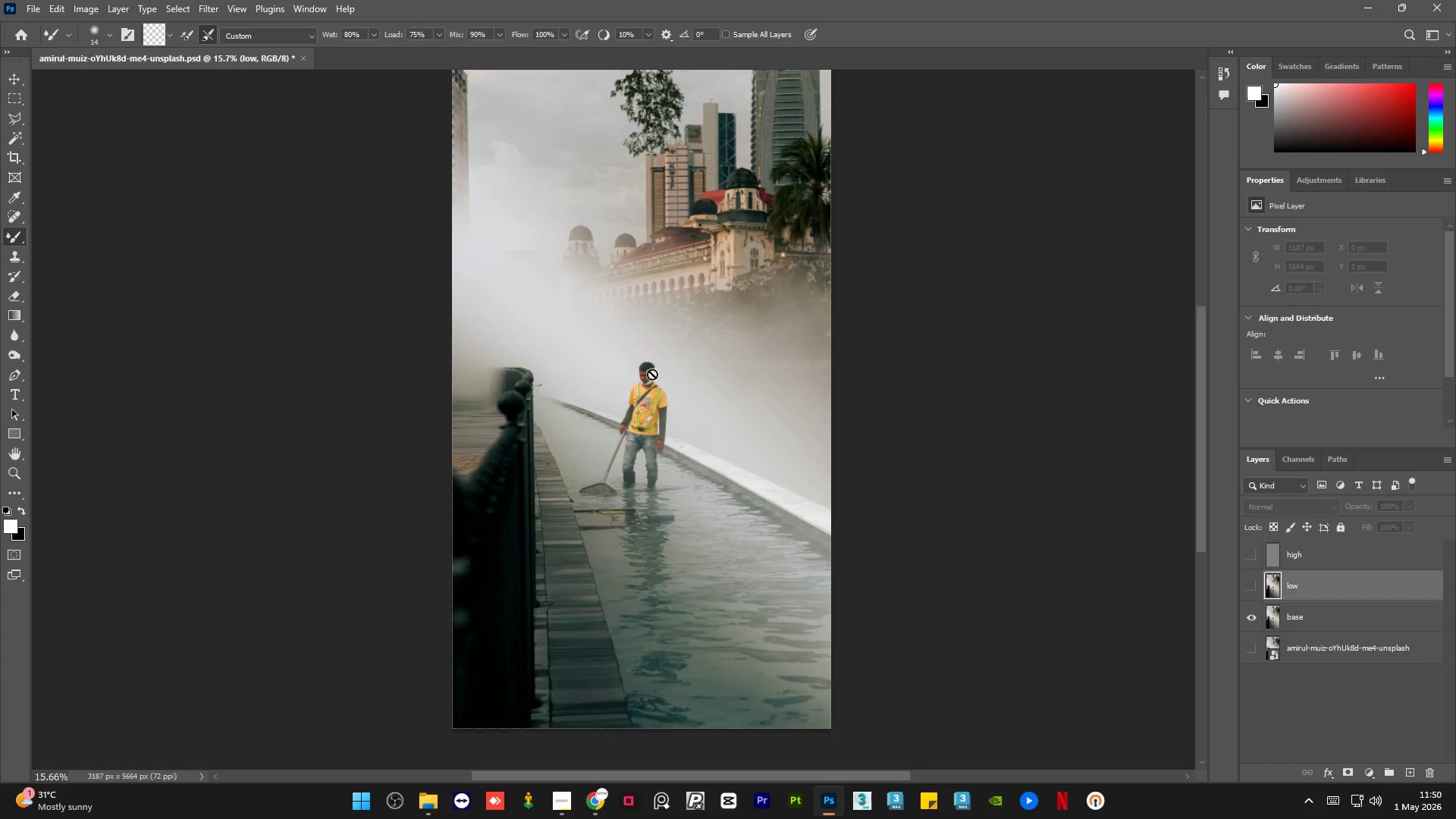 
scroll: coordinate [652, 374], scroll_direction: up, amount: 2.0
 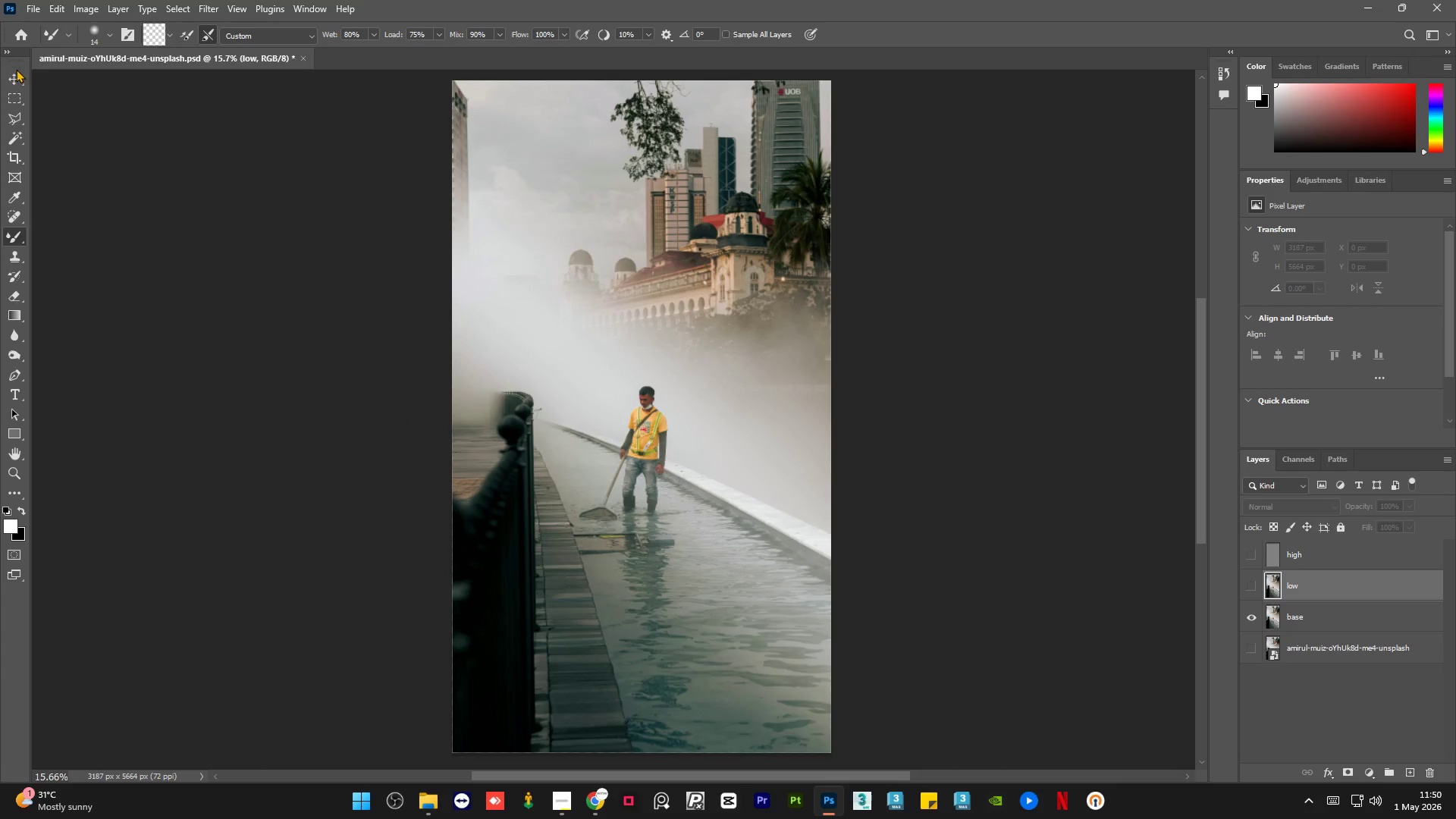 
left_click([12, 77])
 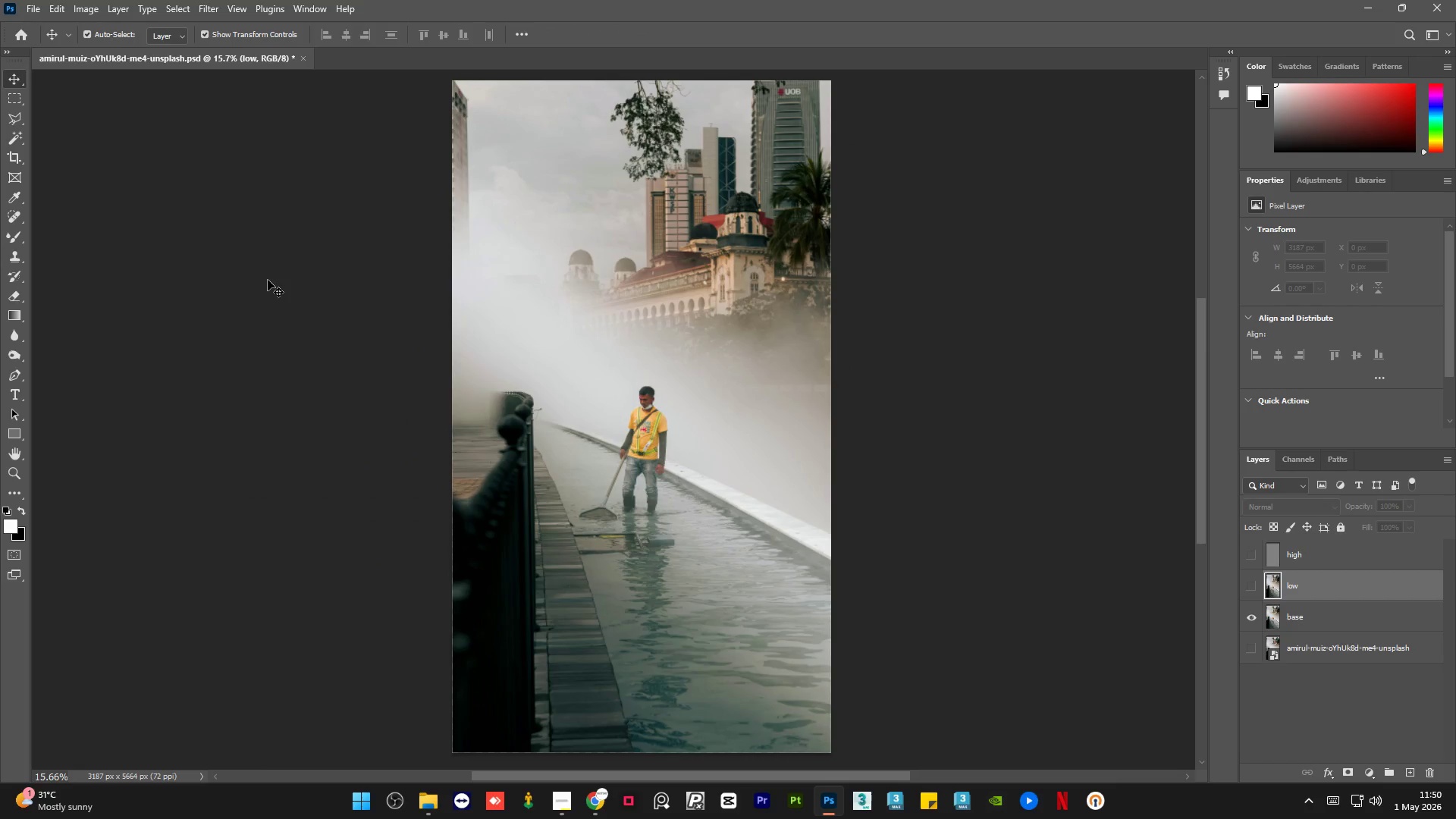 
left_click([268, 280])
 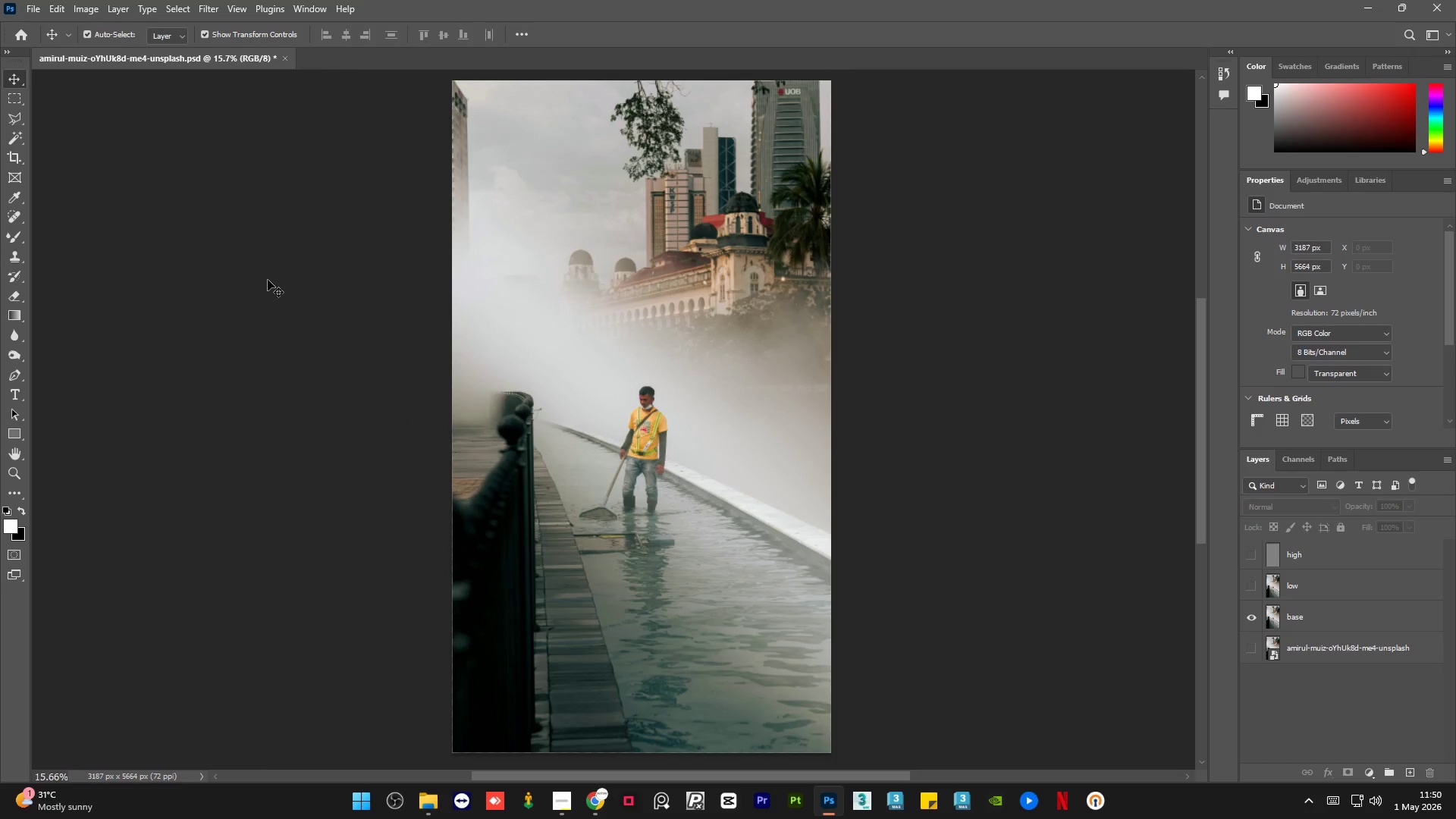 
wait(7.59)
 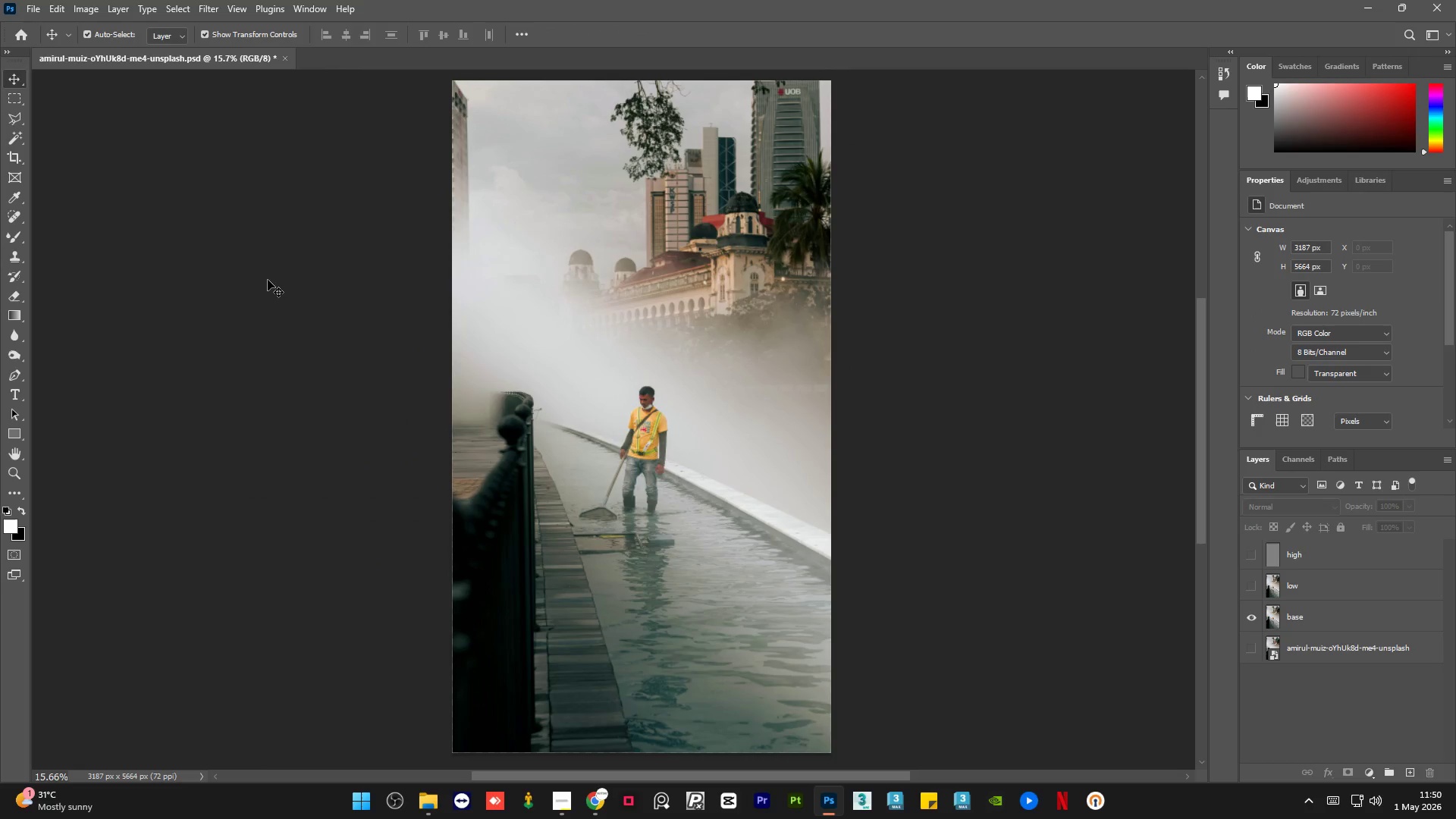 
left_click([1328, 562])
 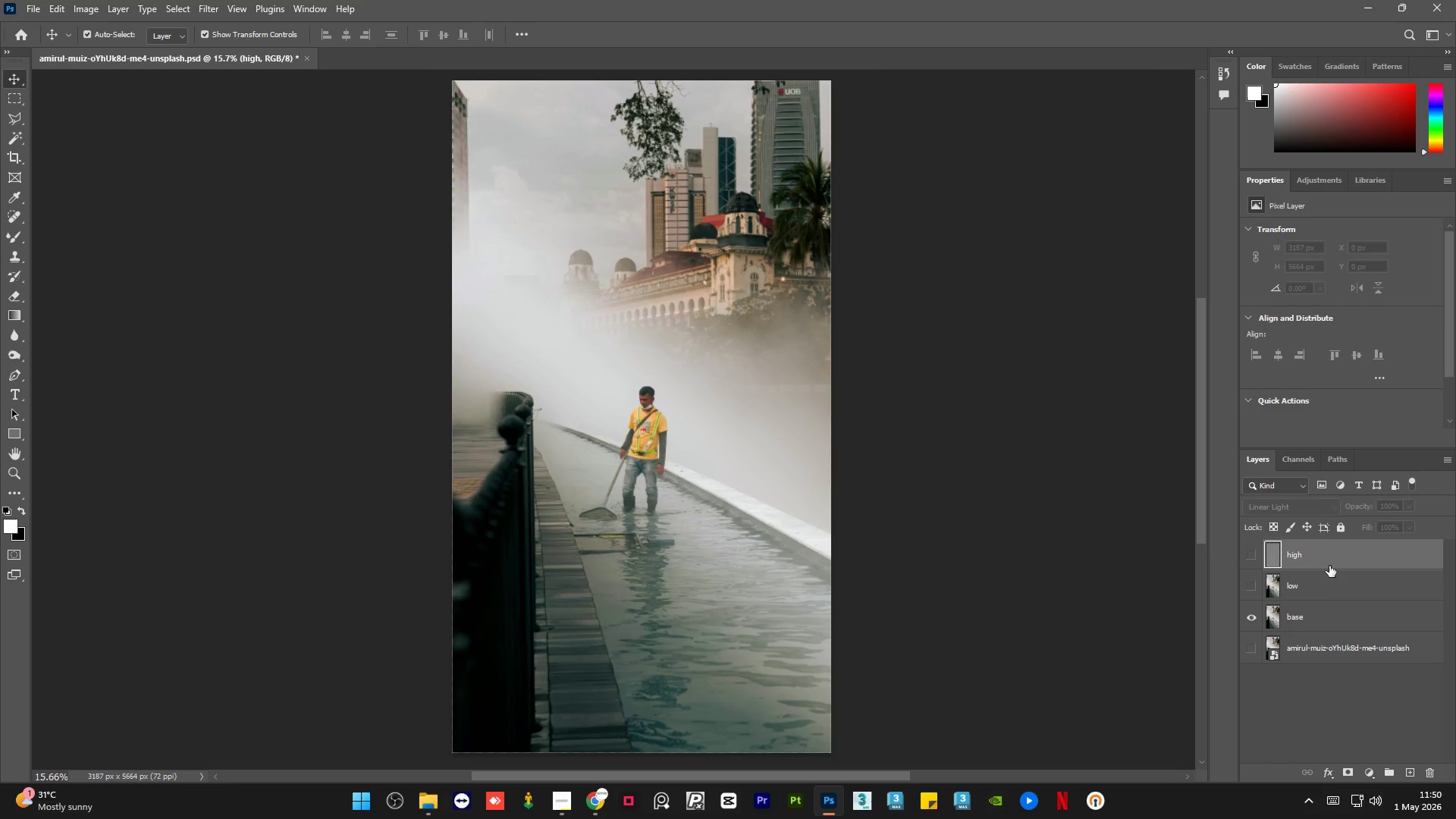 
hold_key(key=ControlLeft, duration=0.38)
double_click([1328, 583])
 